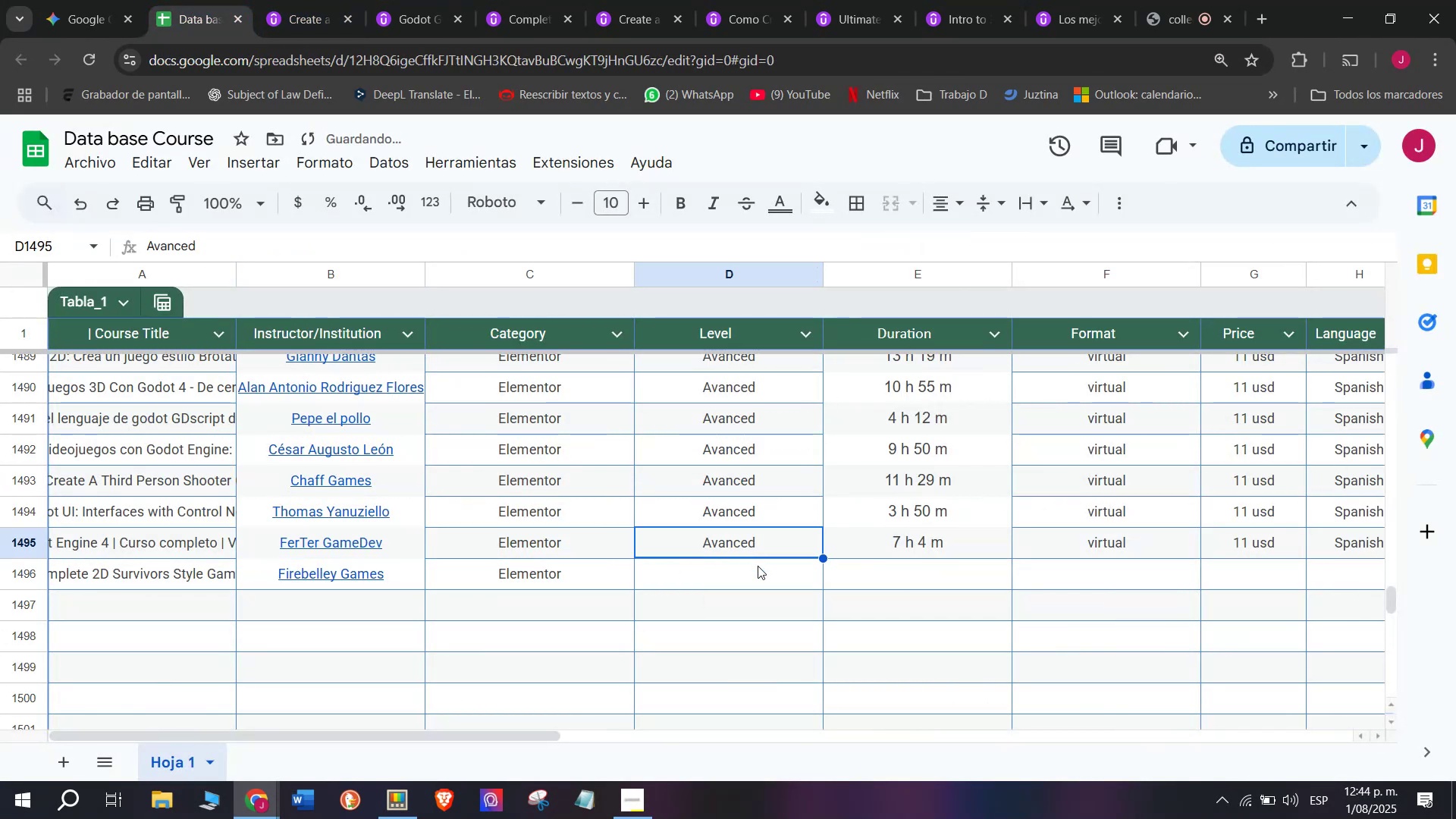 
key(Control+C)
 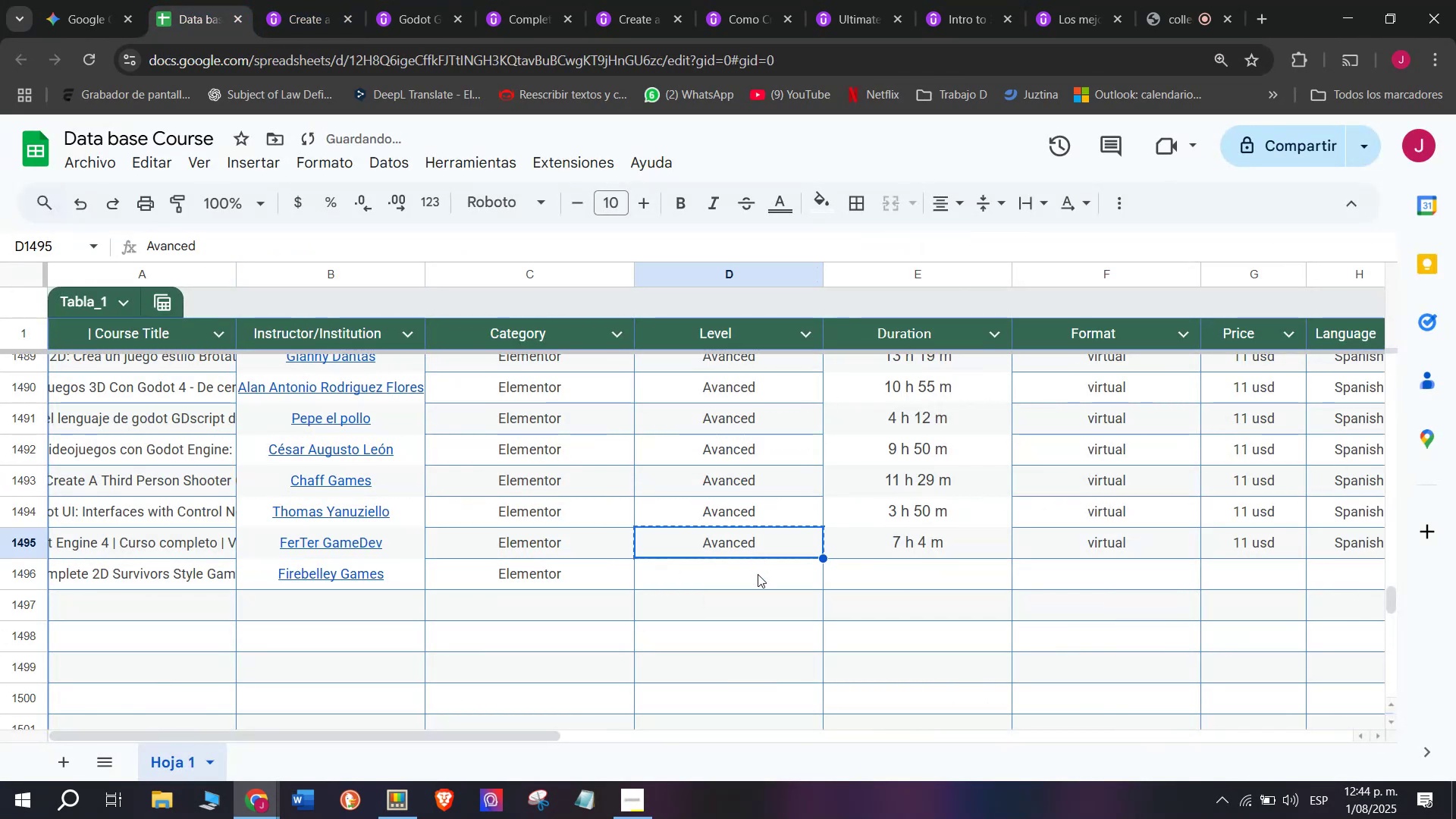 
double_click([758, 574])
 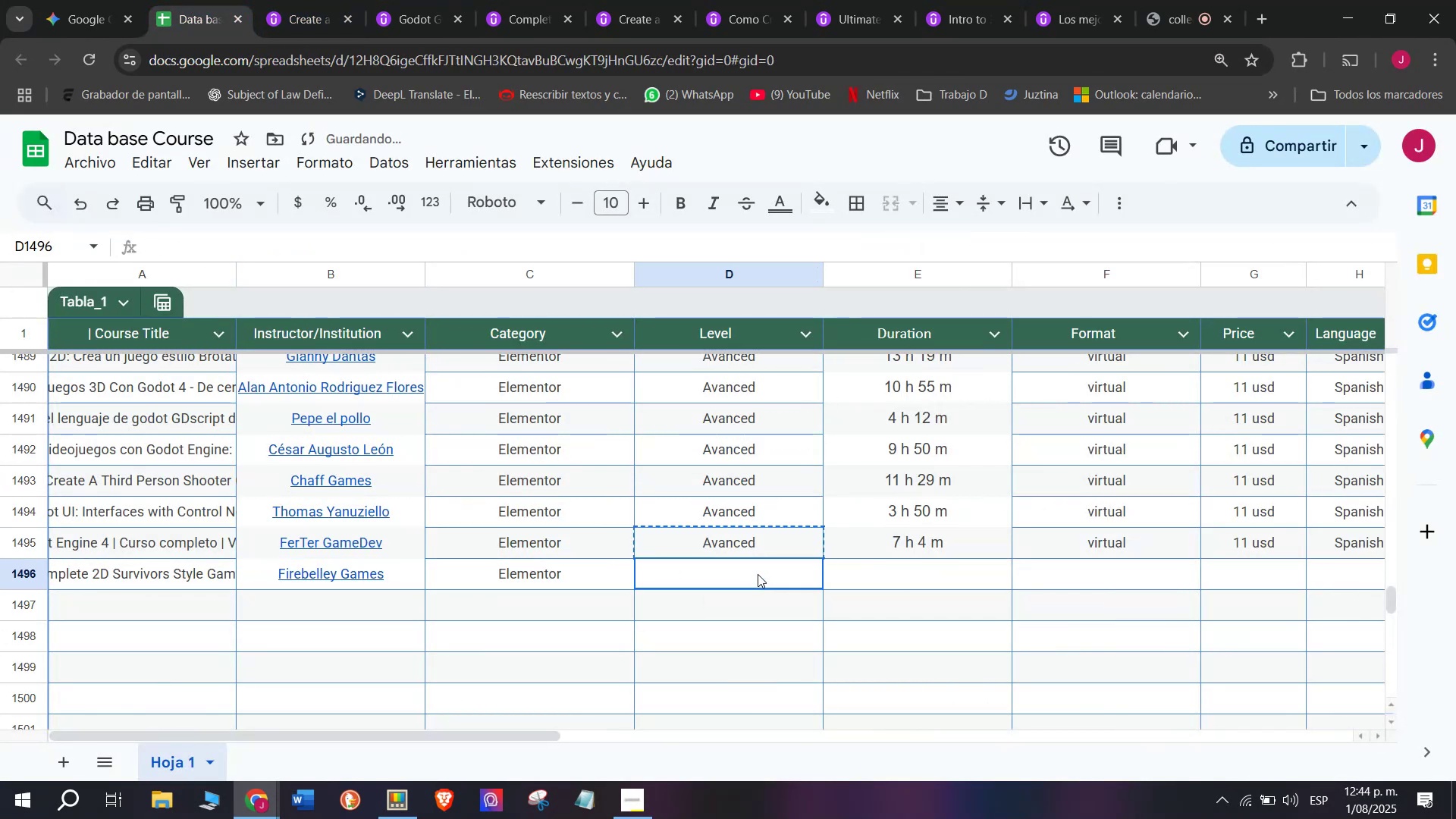 
key(Control+ControlLeft)
 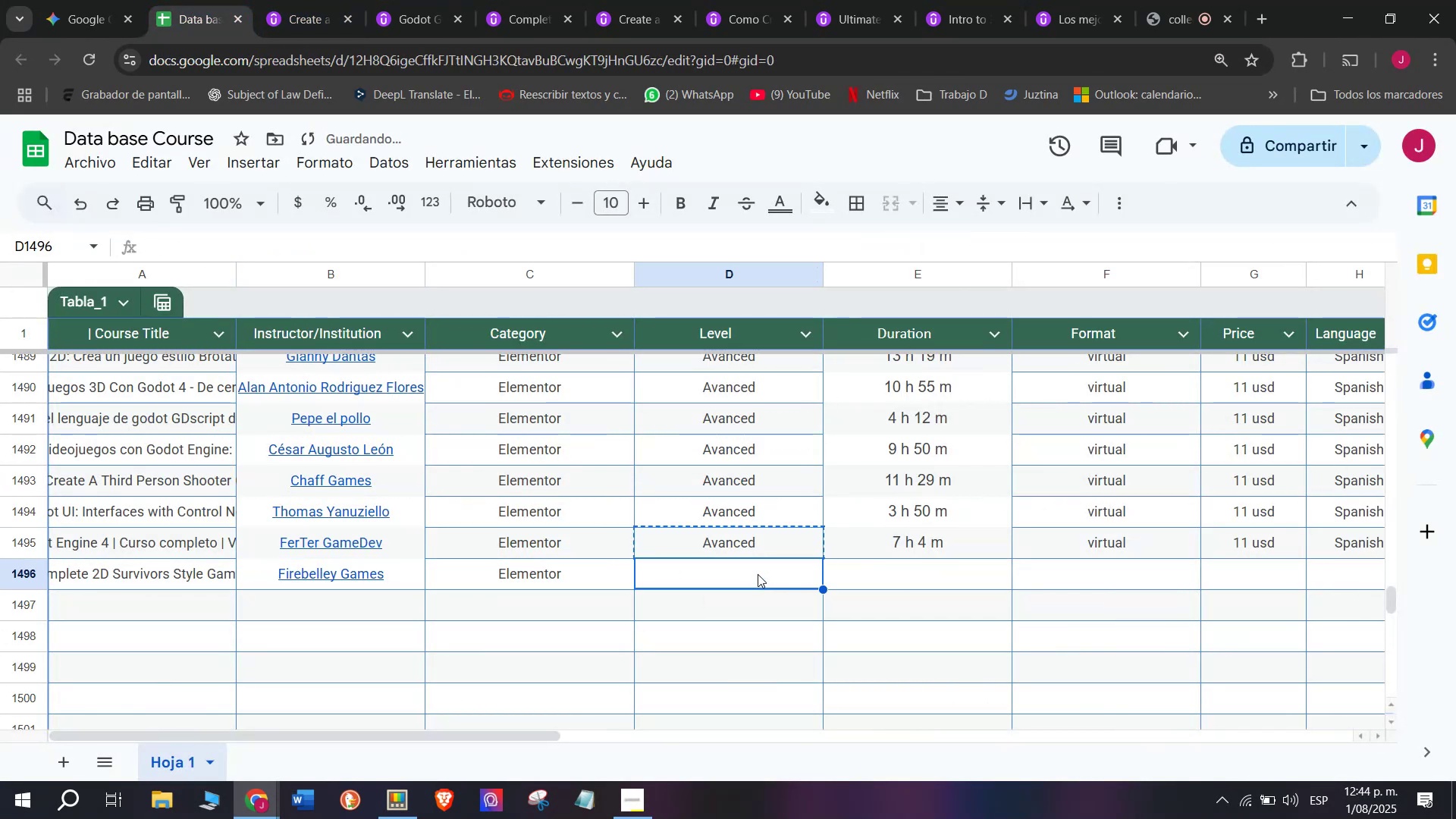 
key(Z)
 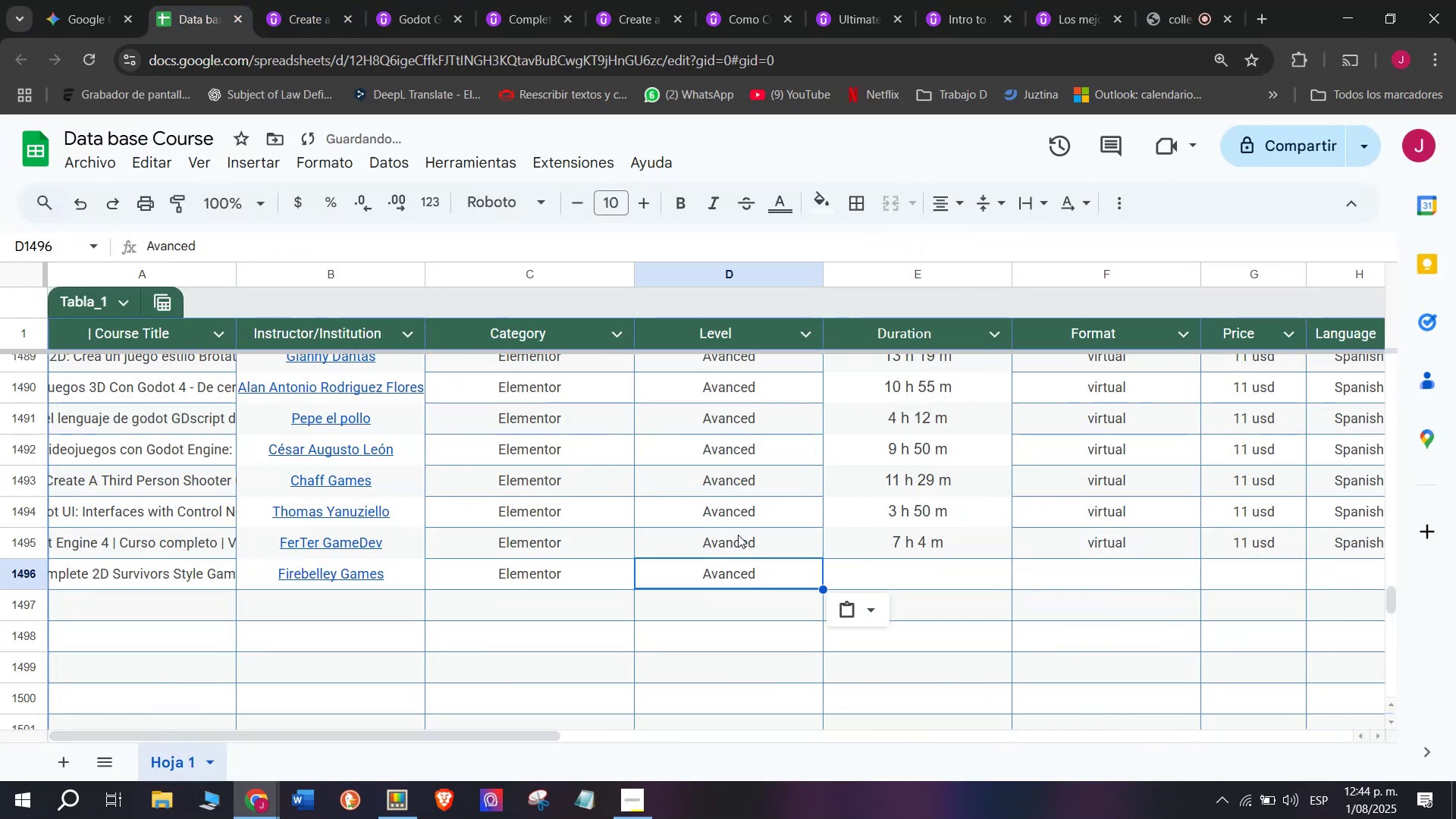 
key(Control+V)
 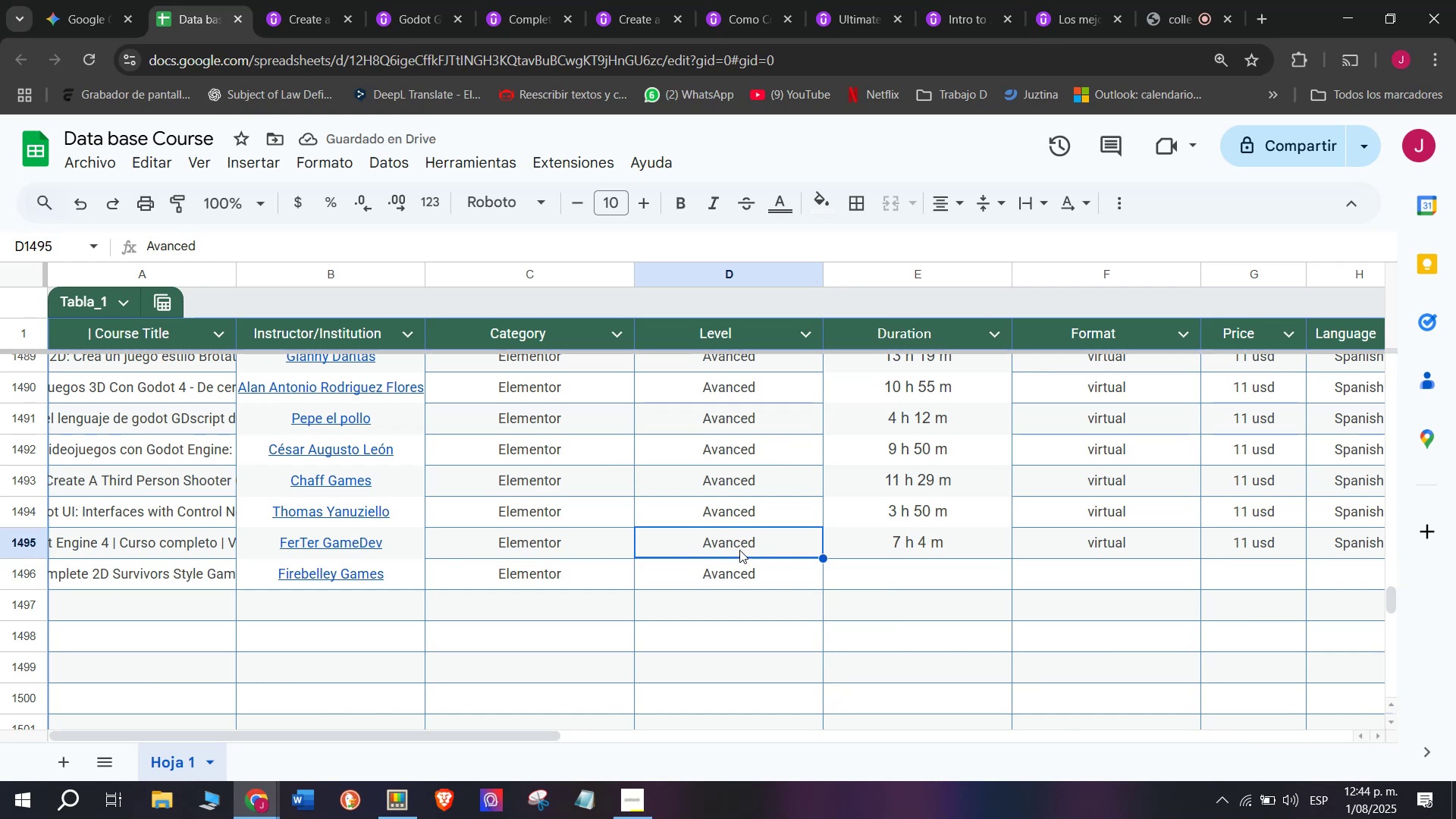 
left_click([960, 584])
 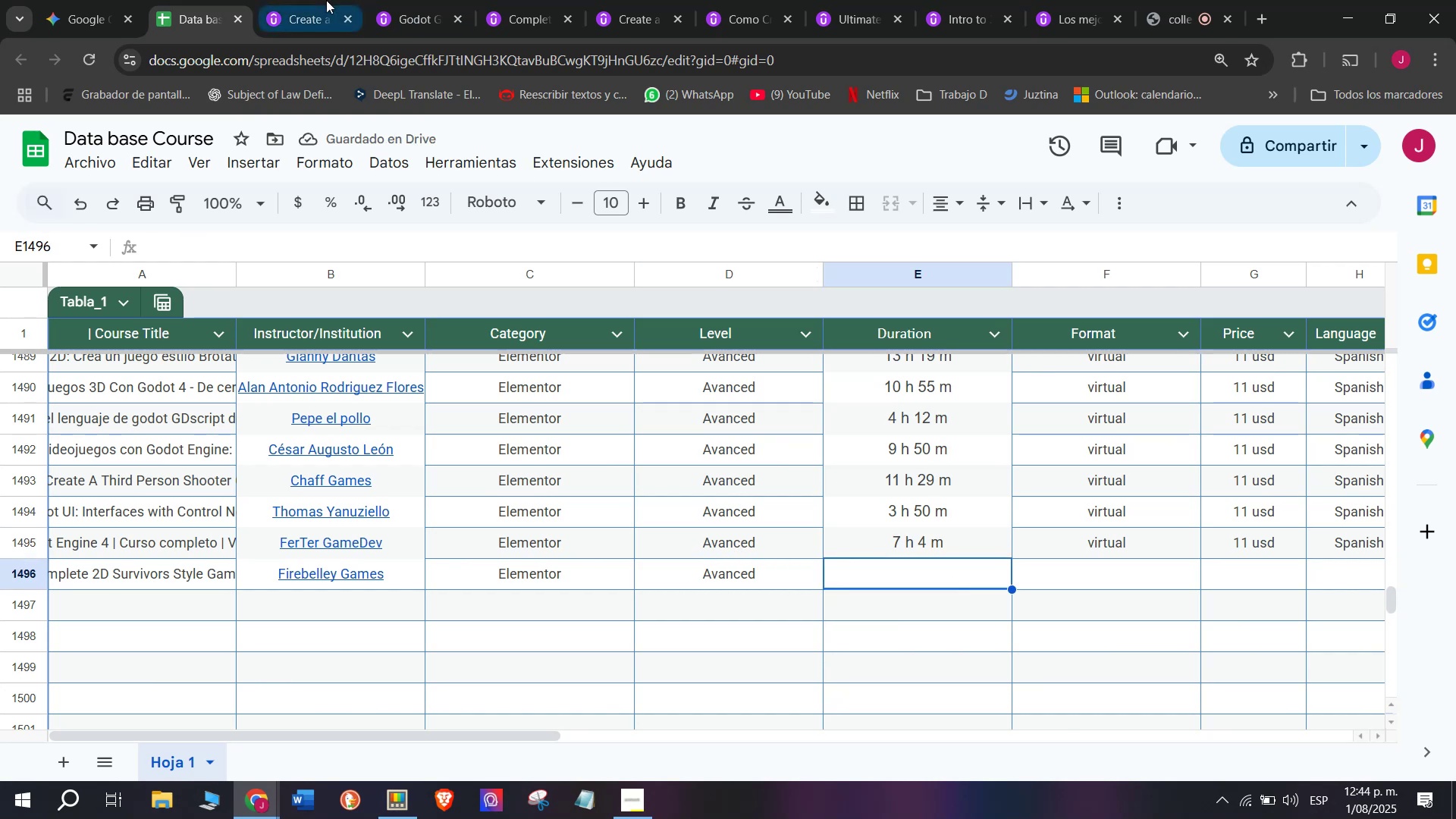 
left_click([295, 0])
 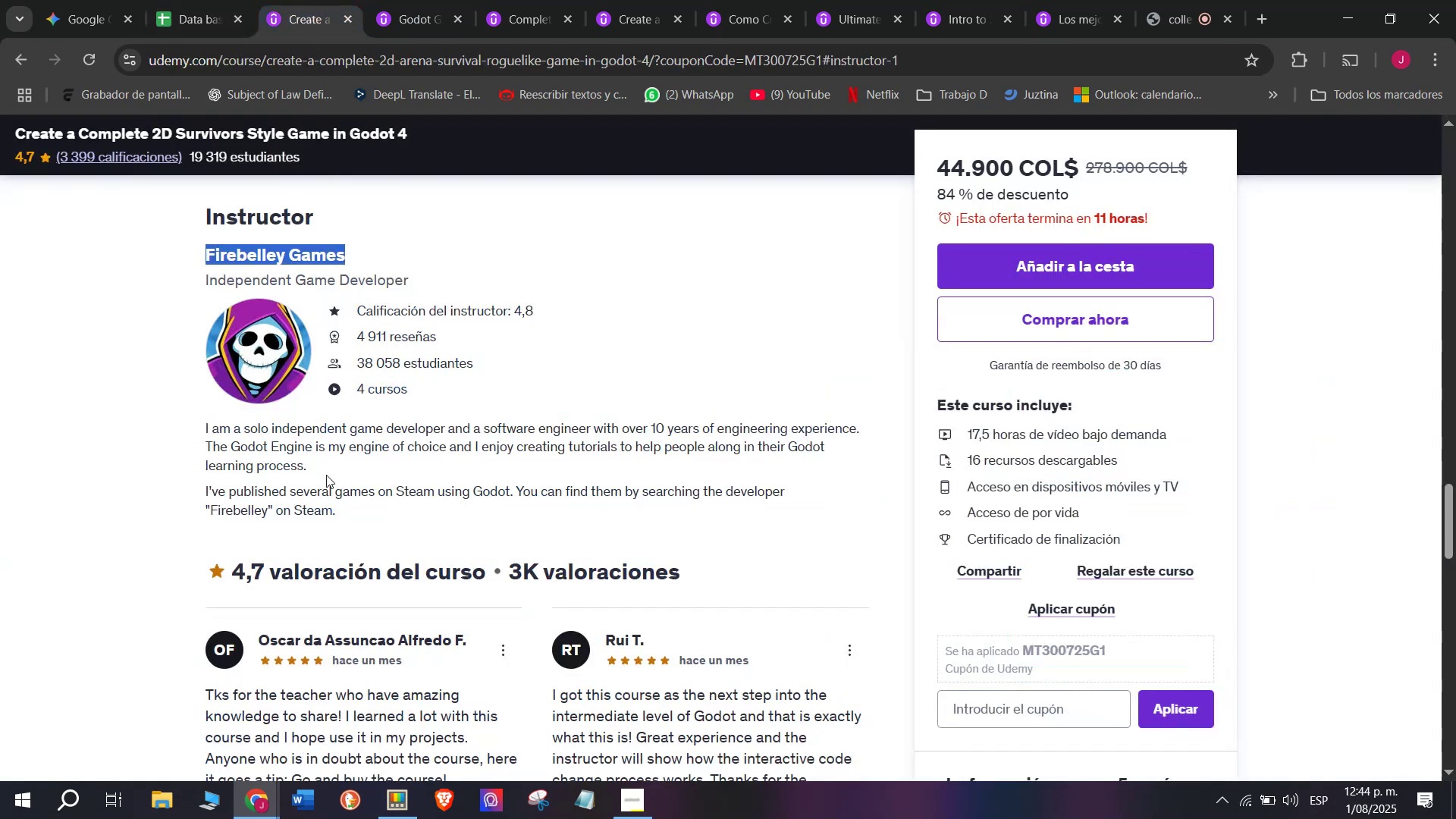 
scroll: coordinate [359, 519], scroll_direction: up, amount: 9.0
 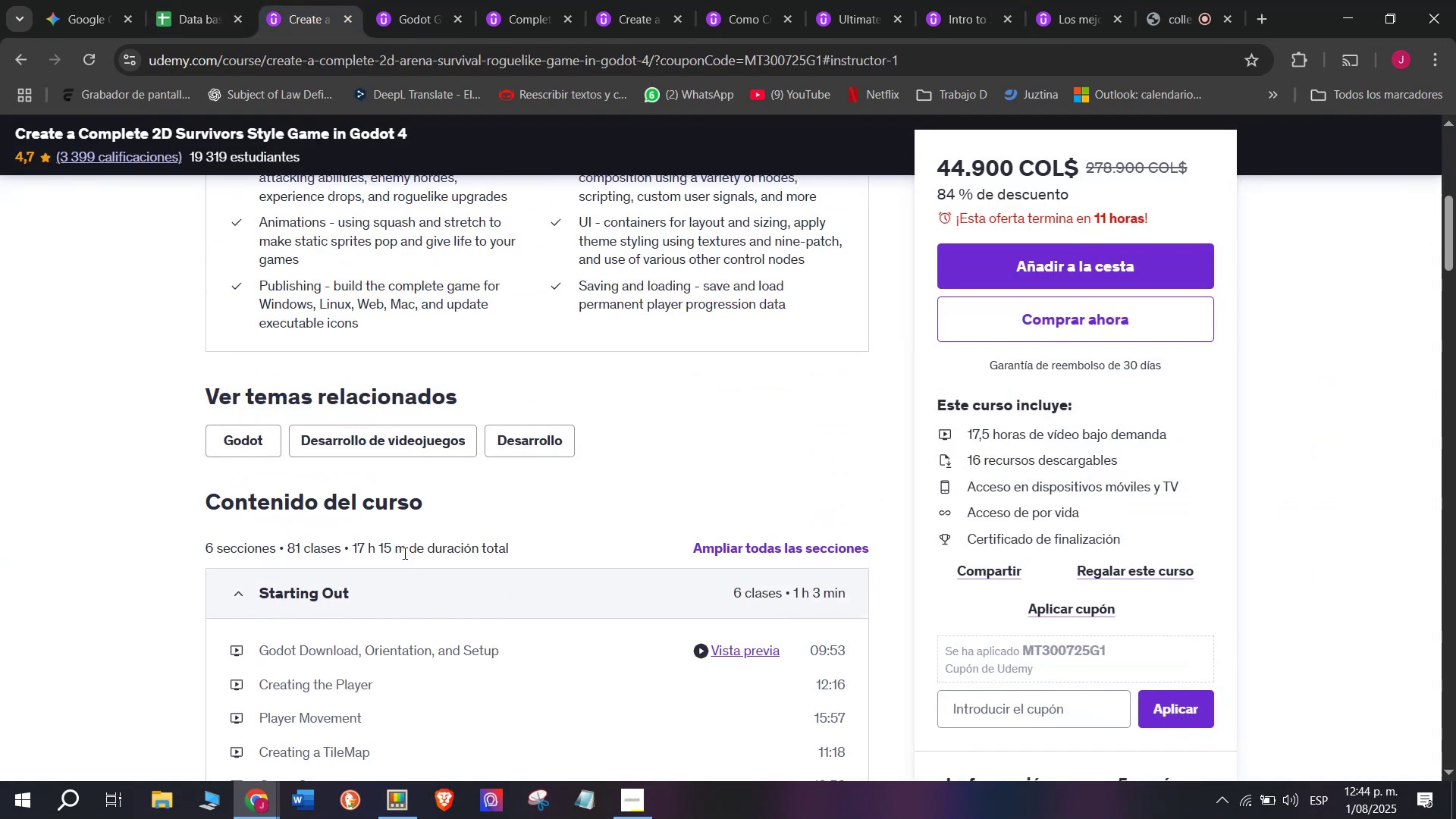 
left_click_drag(start_coordinate=[403, 553], to_coordinate=[348, 555])
 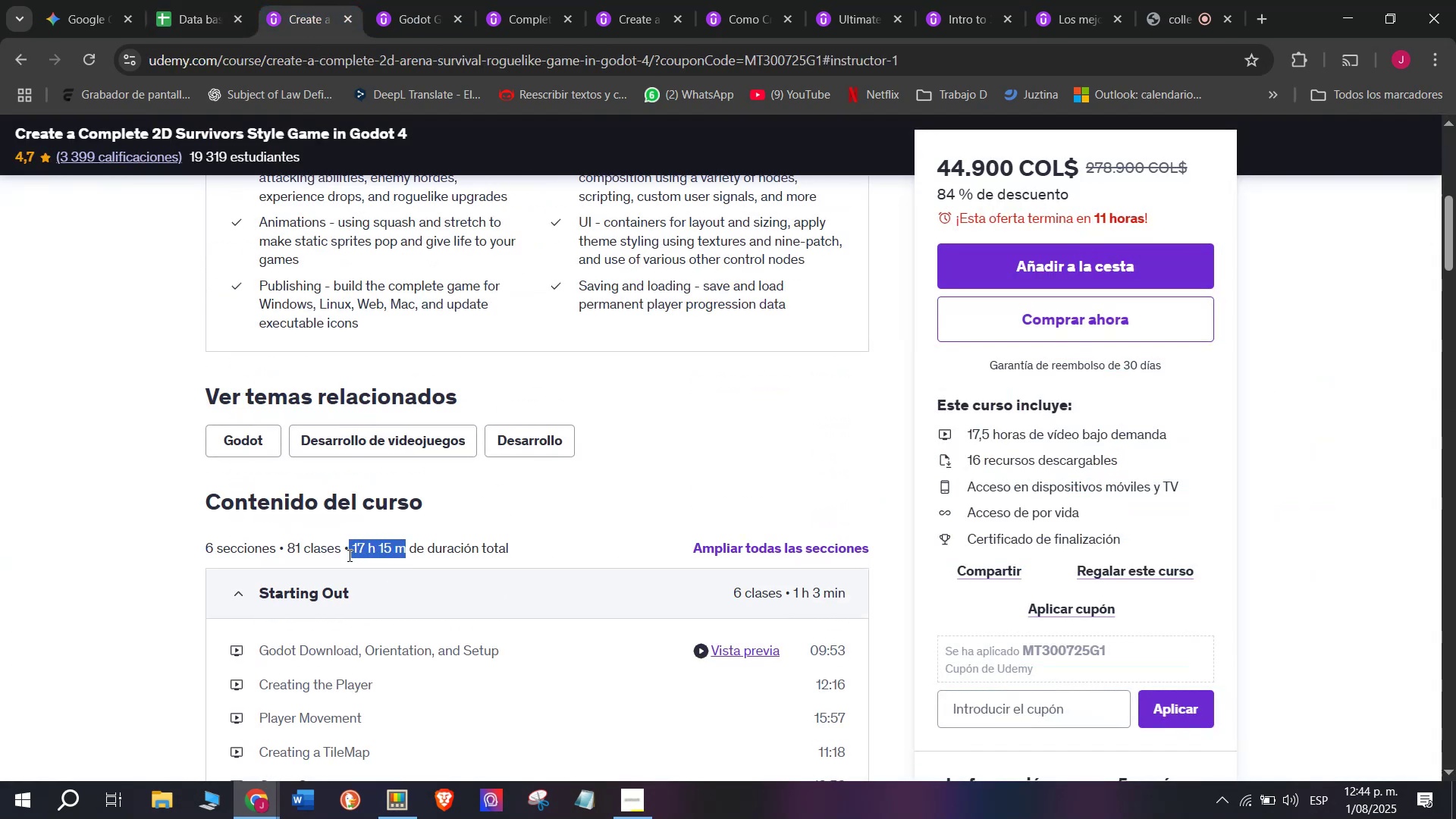 
key(Control+ControlLeft)
 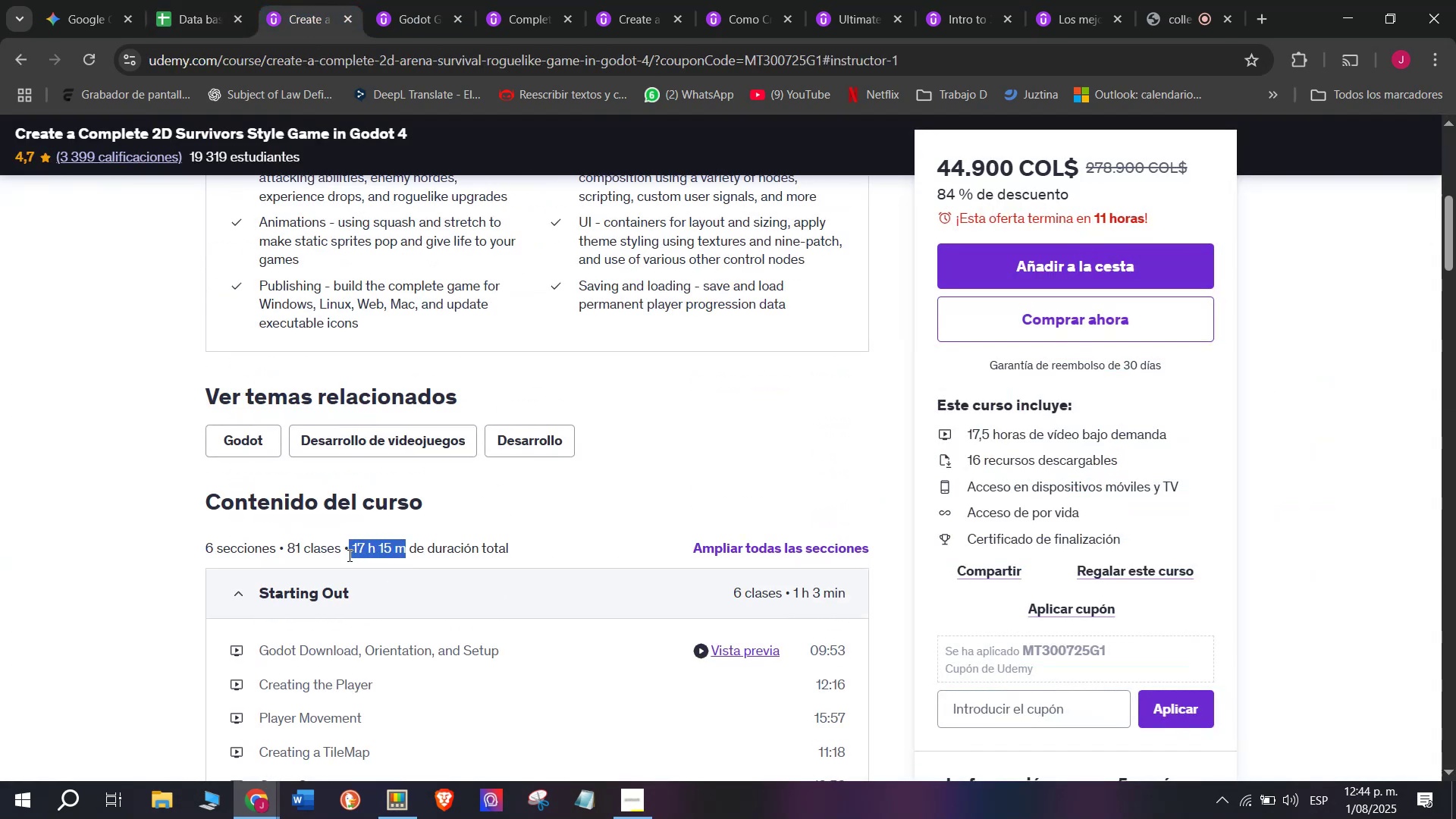 
key(Break)
 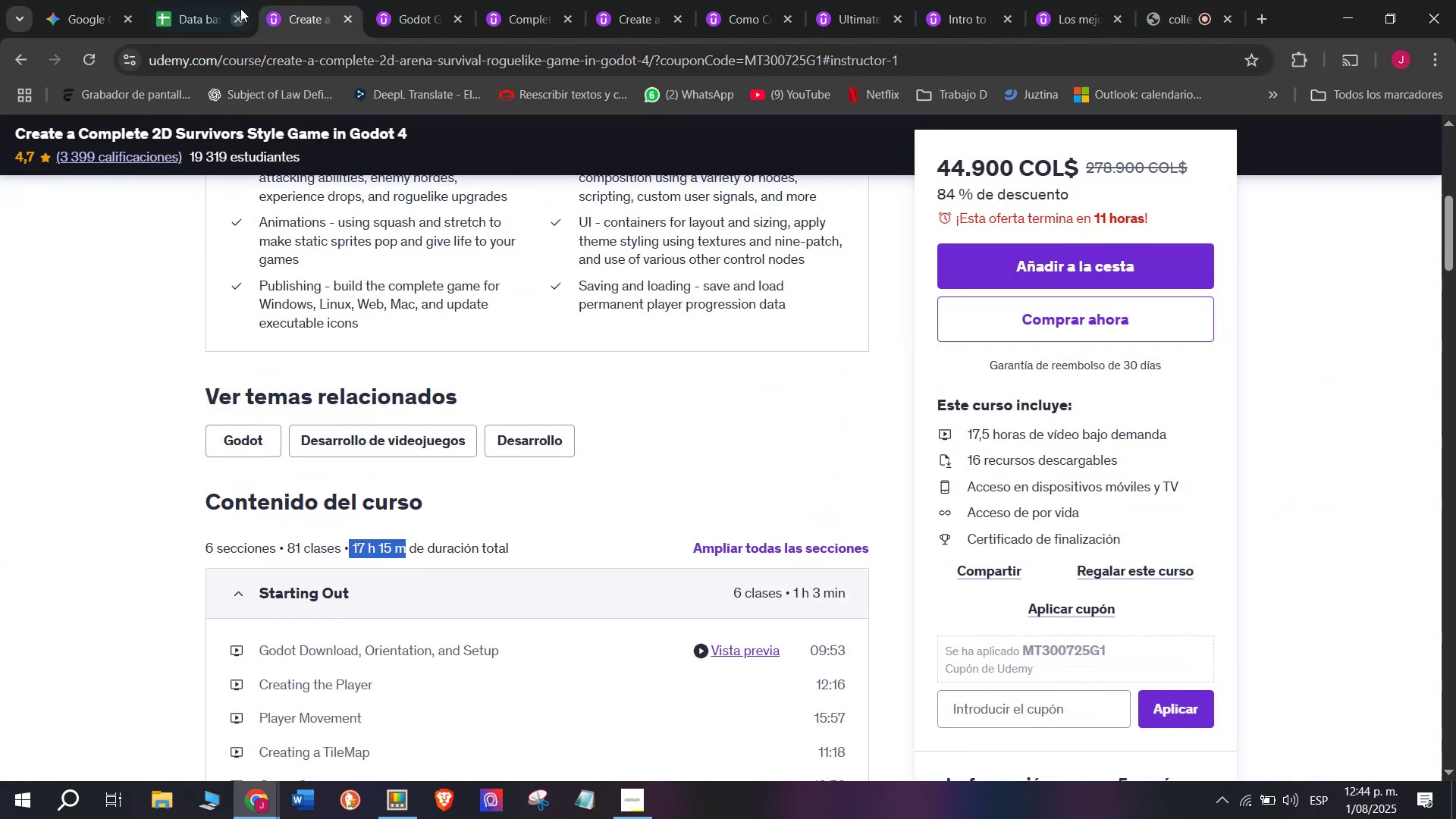 
key(Control+C)
 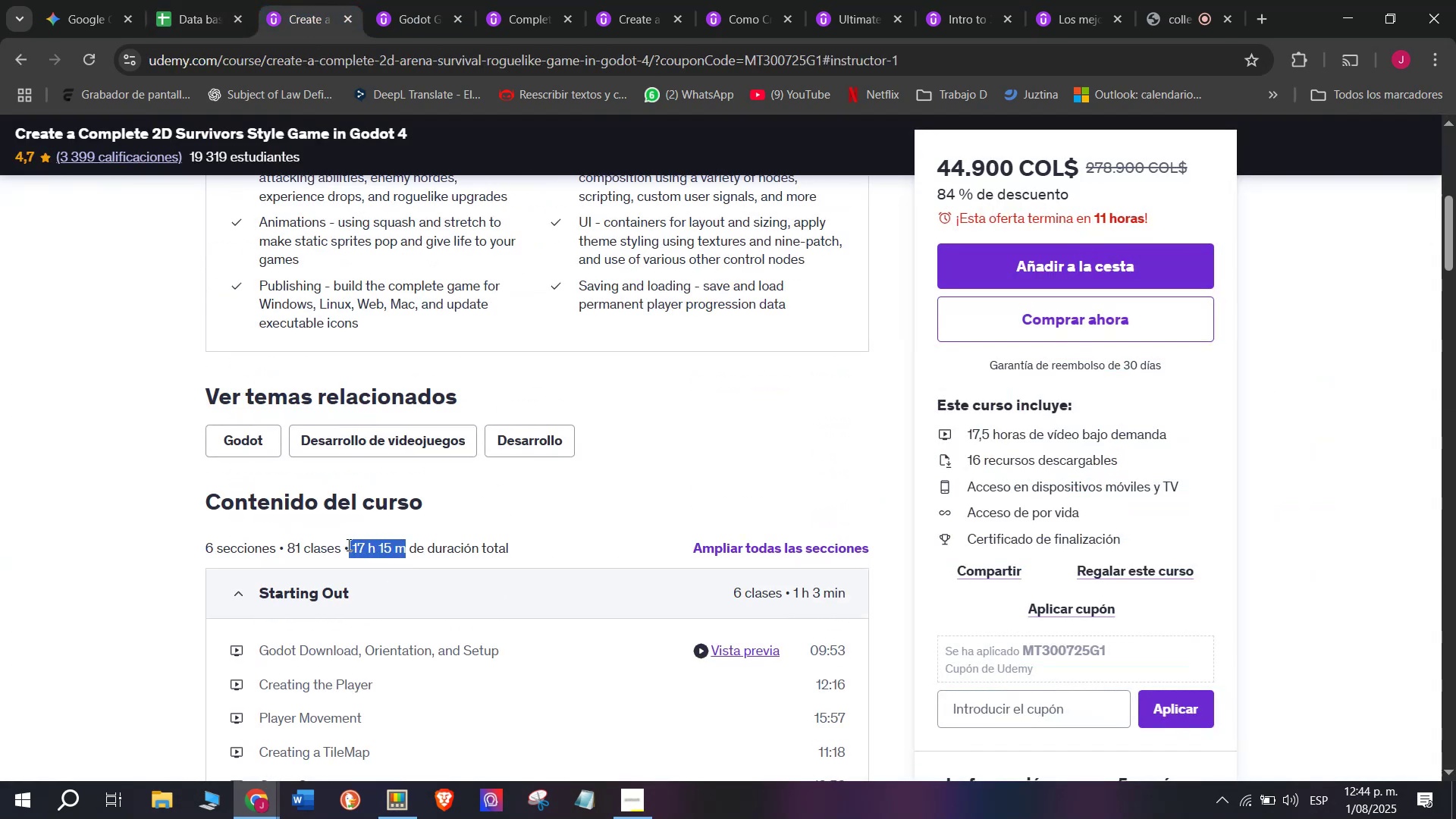 
key(Control+ControlLeft)
 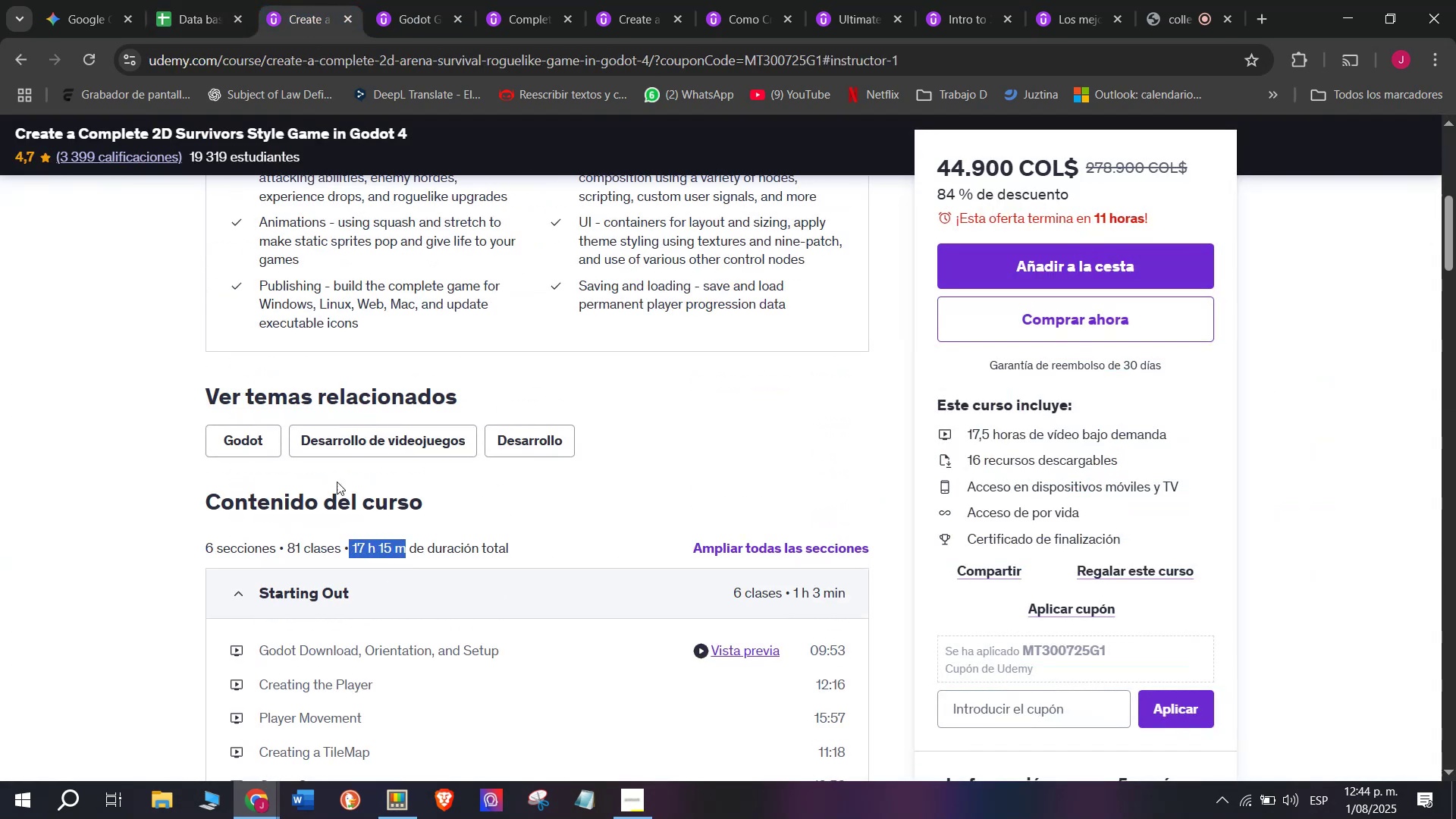 
key(Break)
 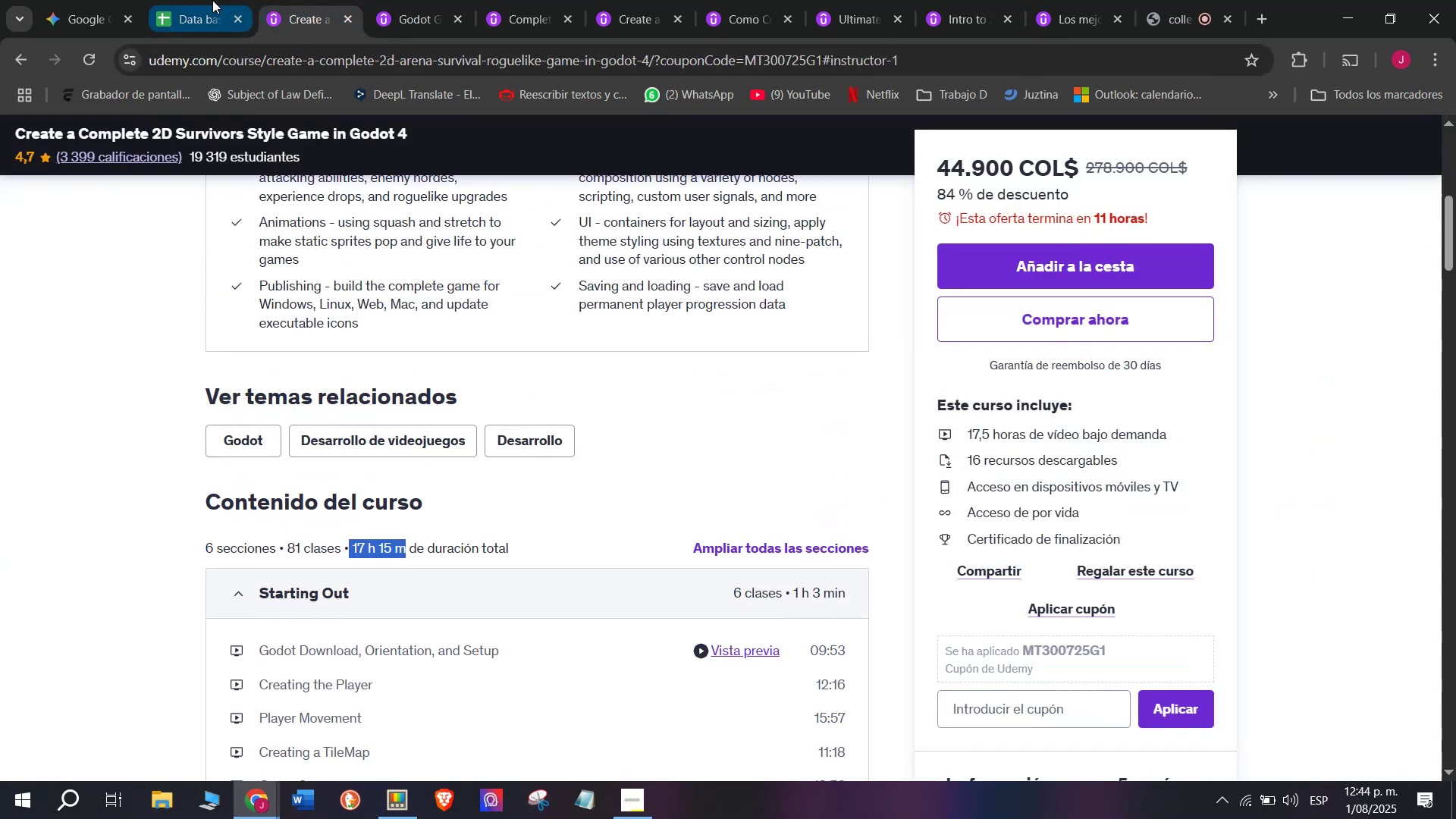 
key(Control+C)
 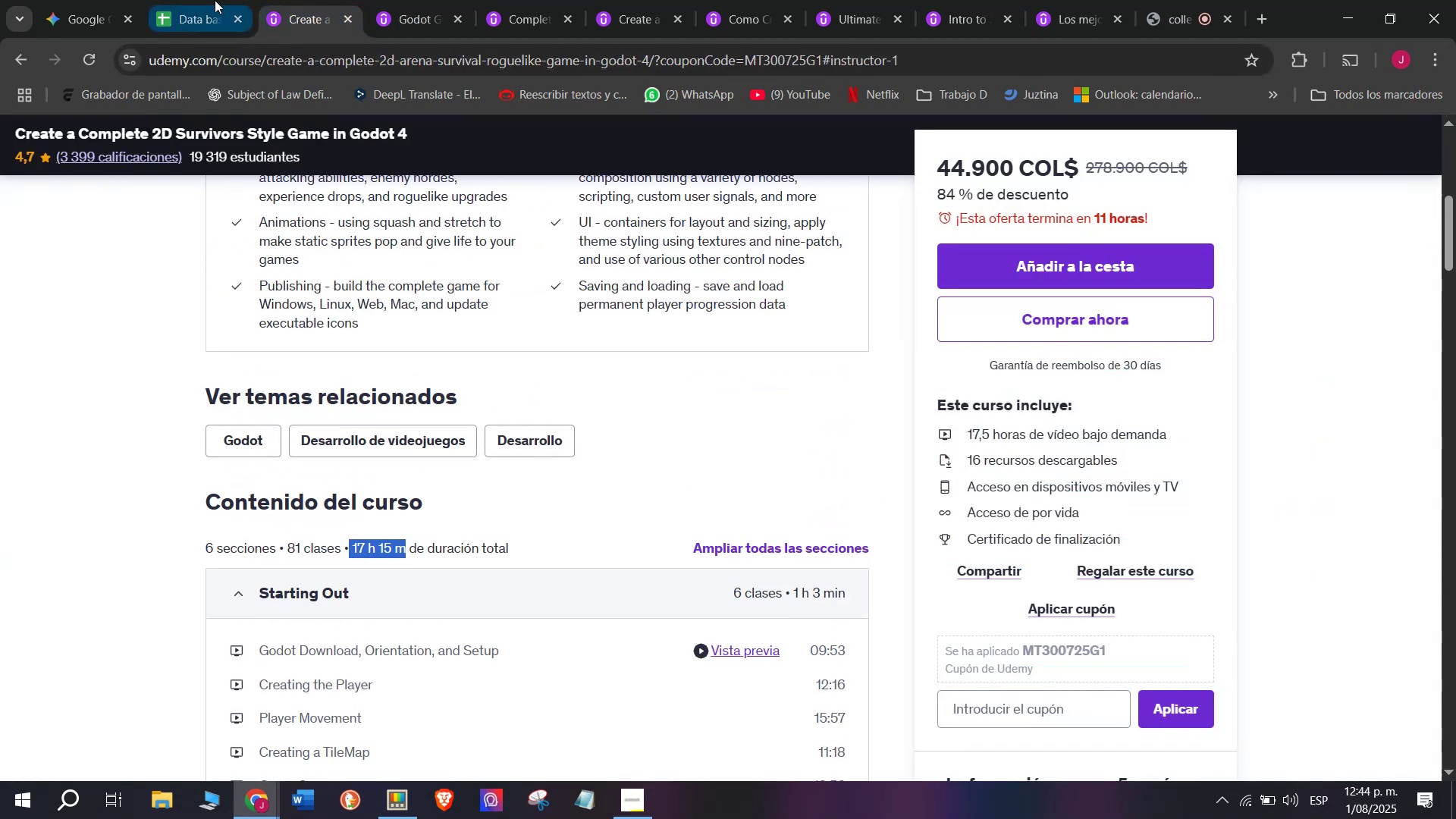 
left_click([212, 0])
 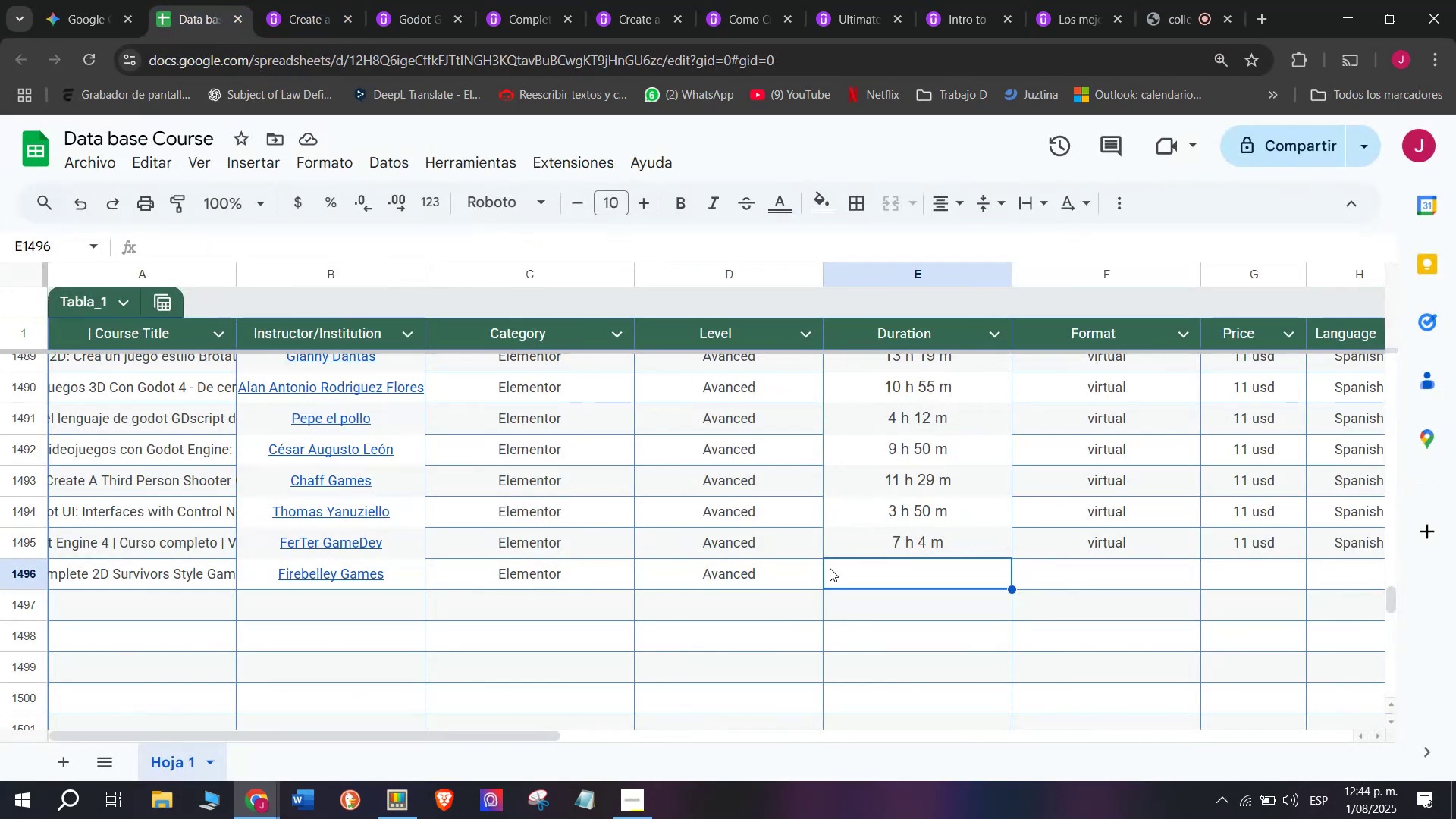 
key(Z)
 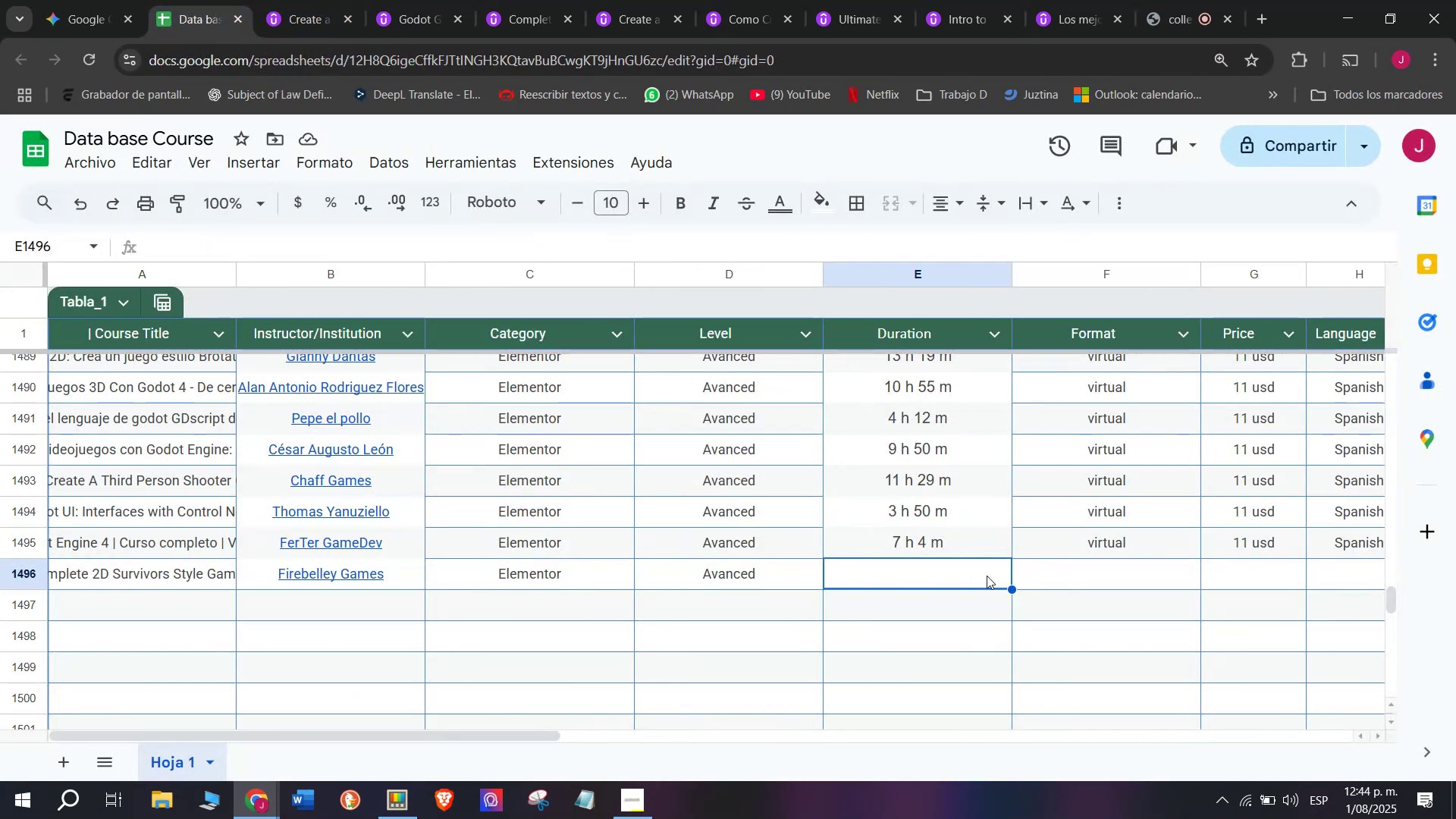 
key(Control+ControlLeft)
 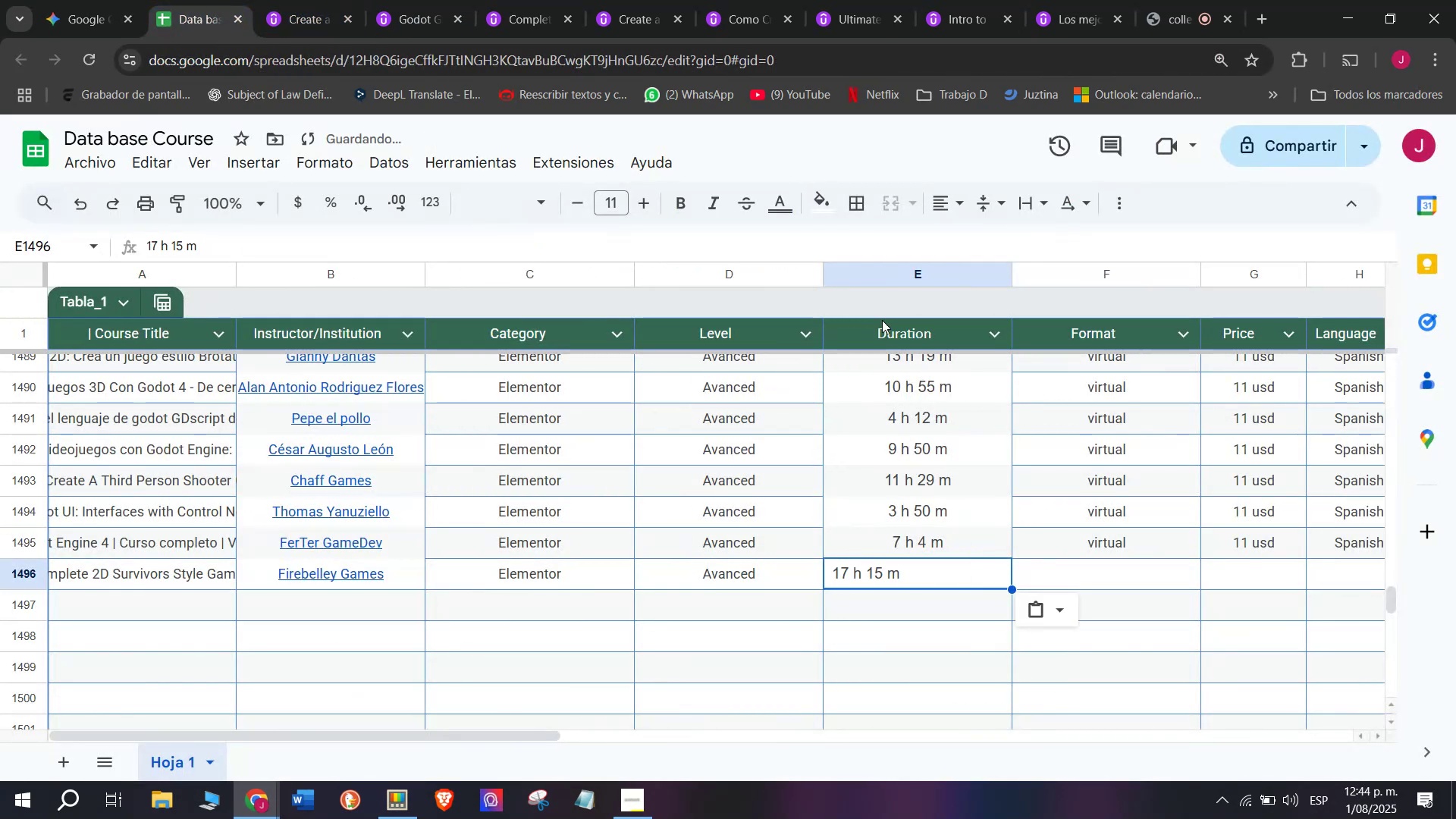 
key(Control+V)
 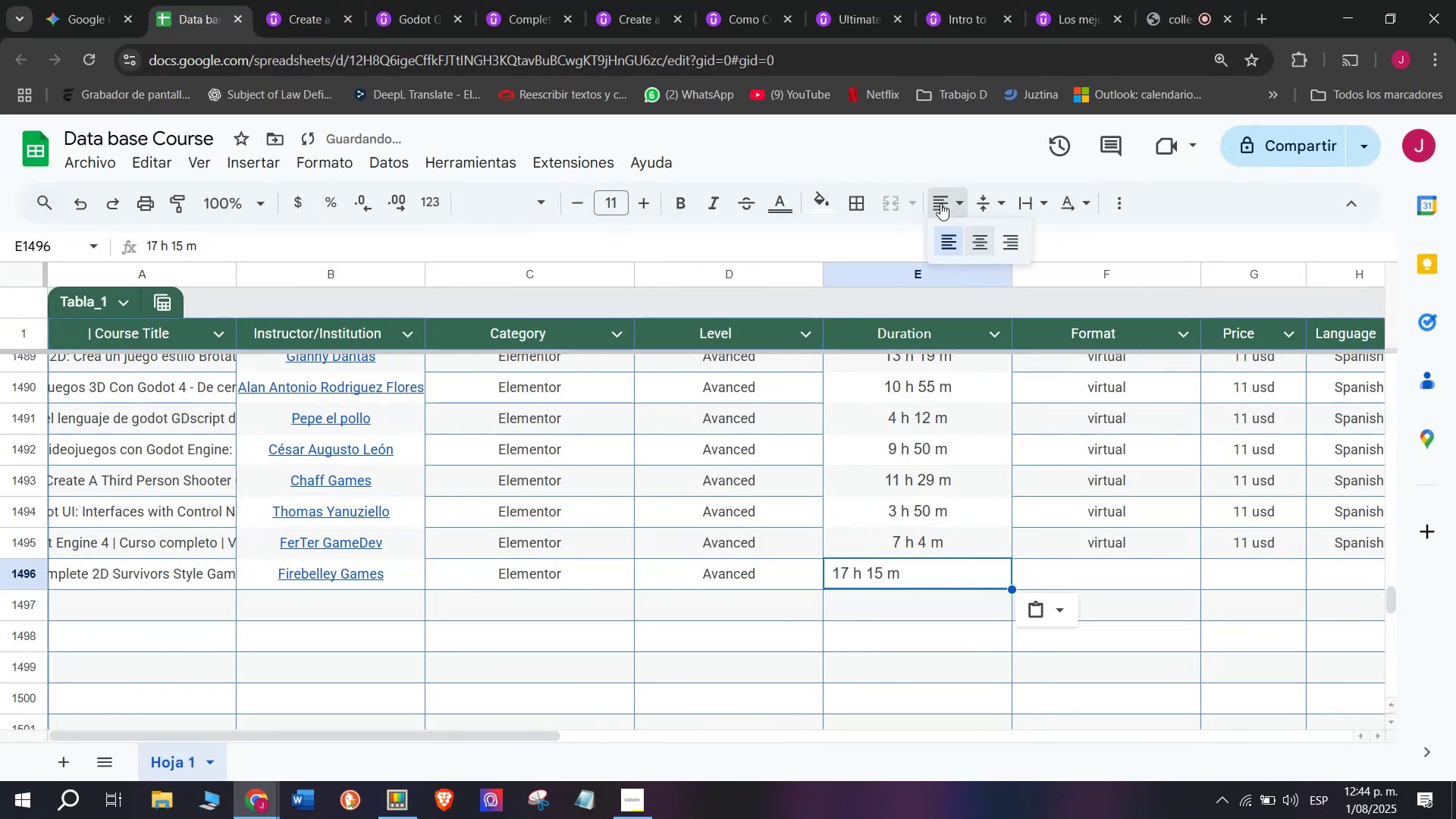 
double_click([981, 242])
 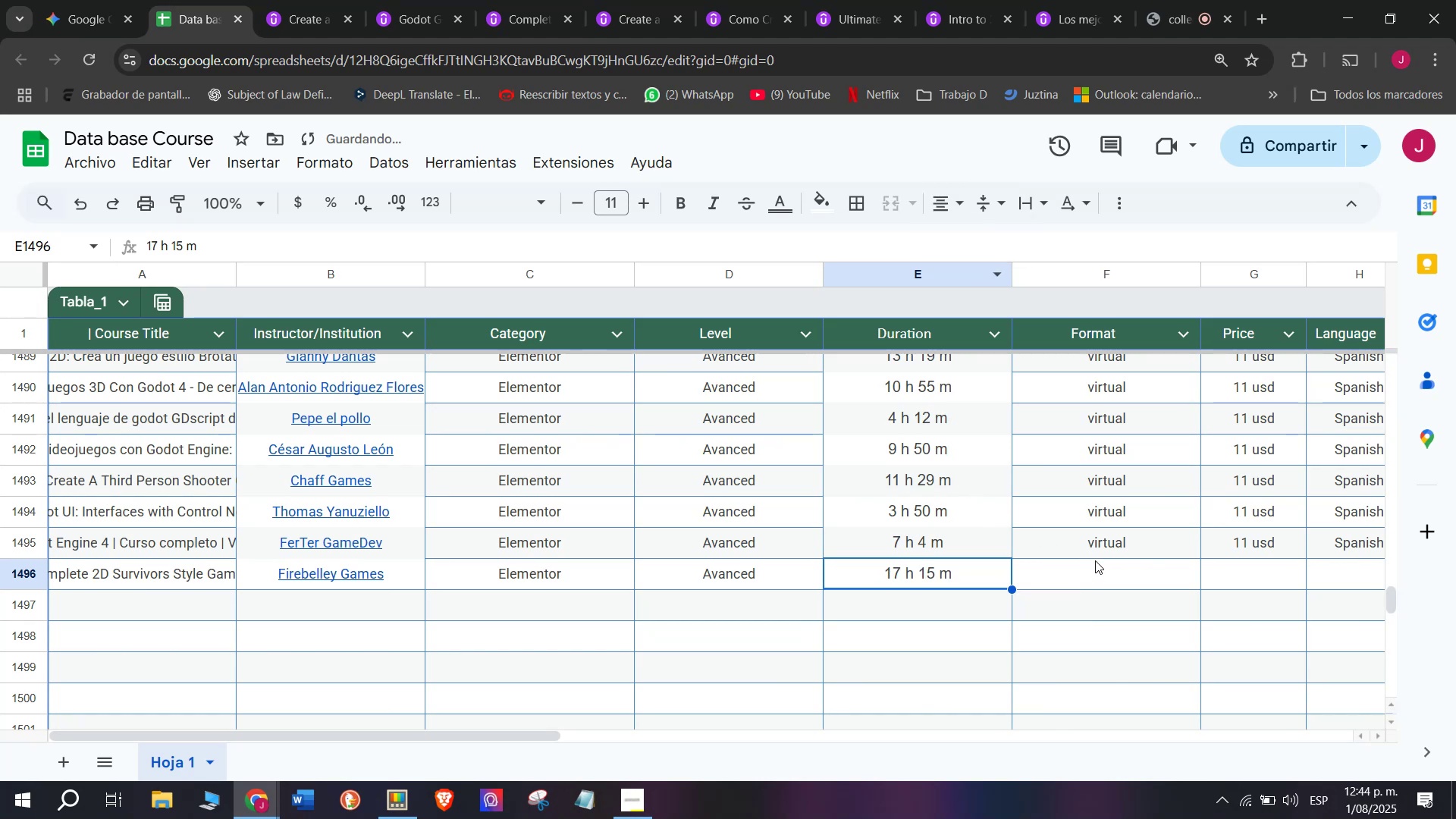 
key(Break)
 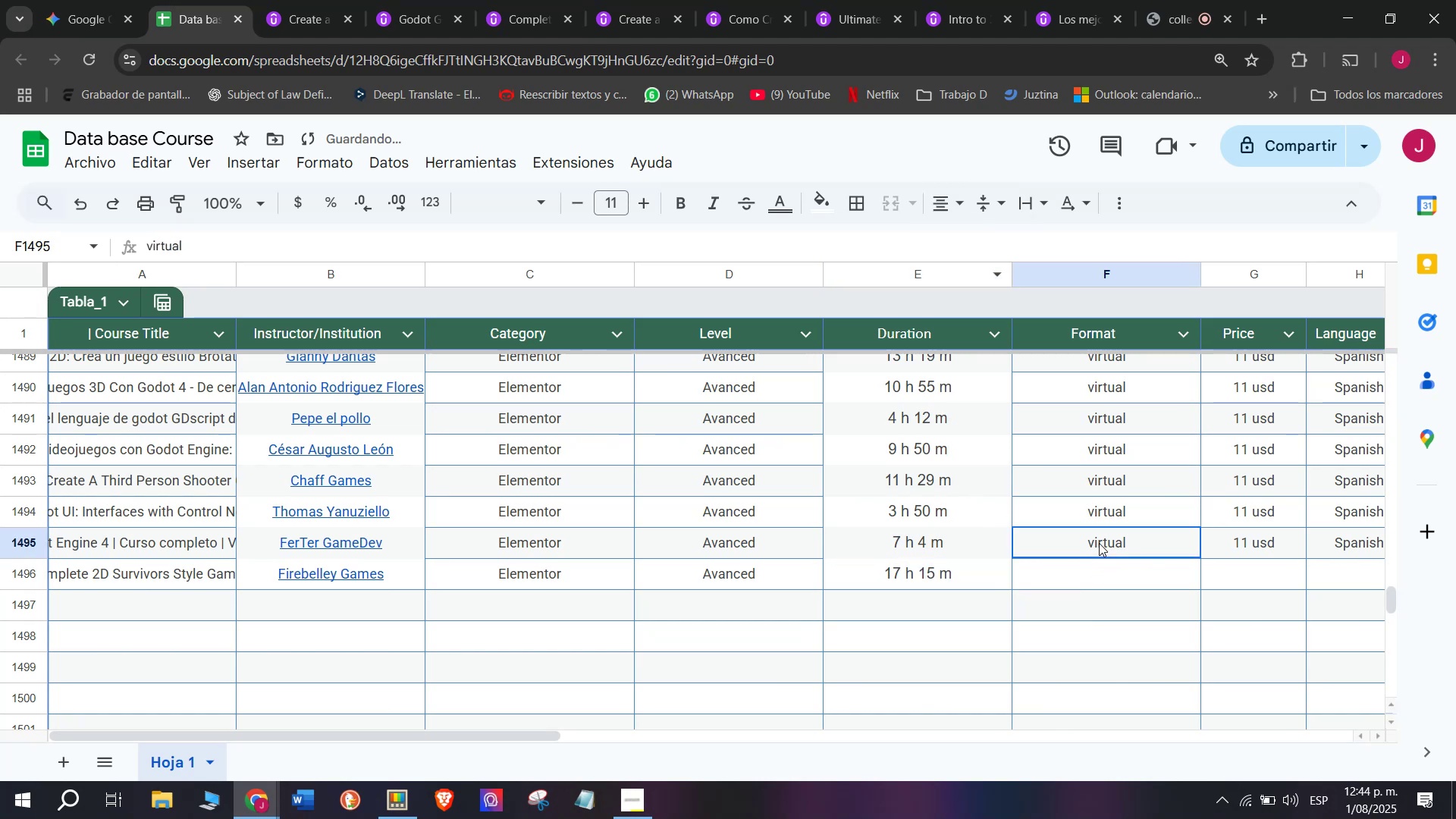 
key(Control+ControlLeft)
 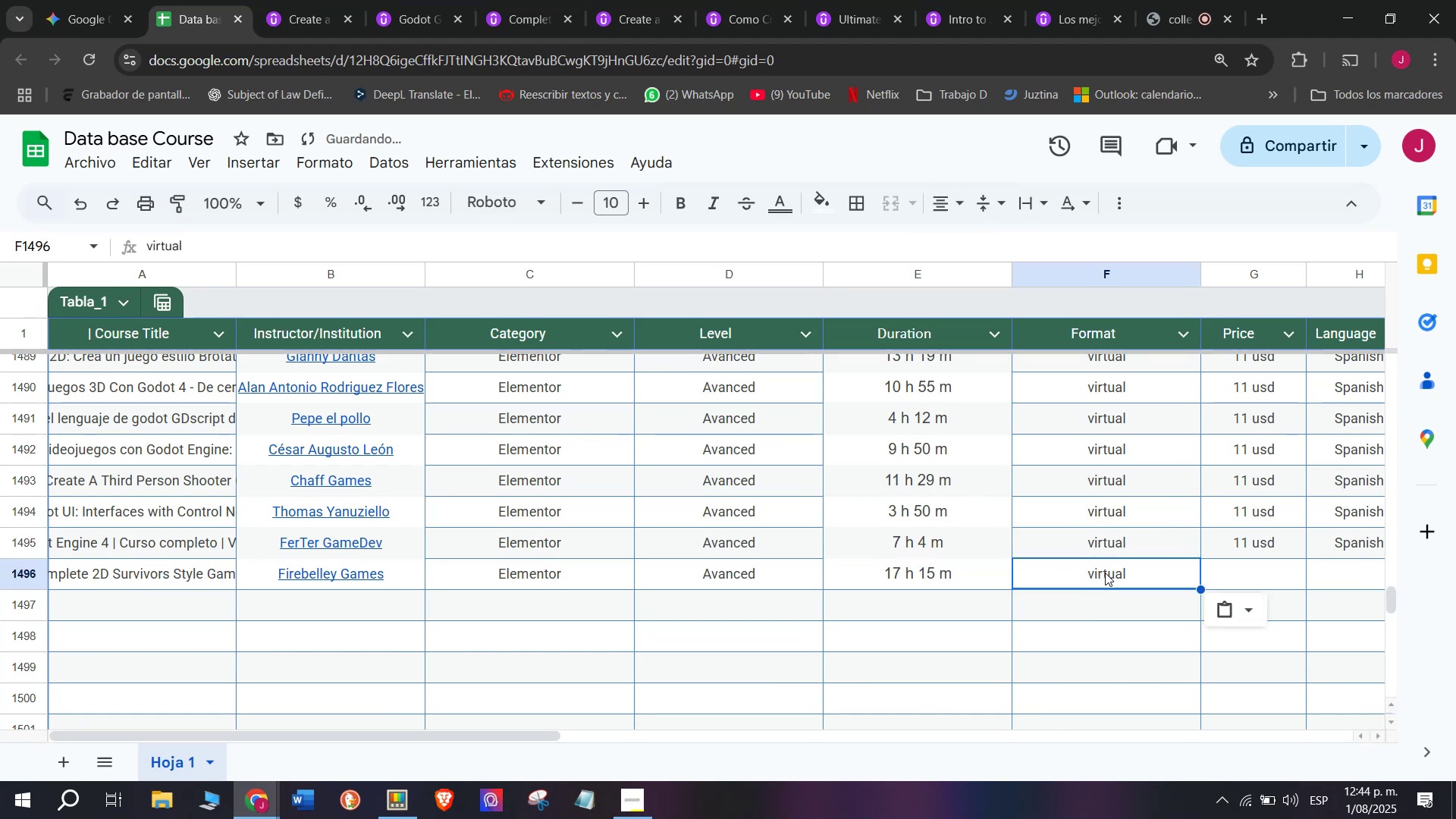 
key(Control+C)
 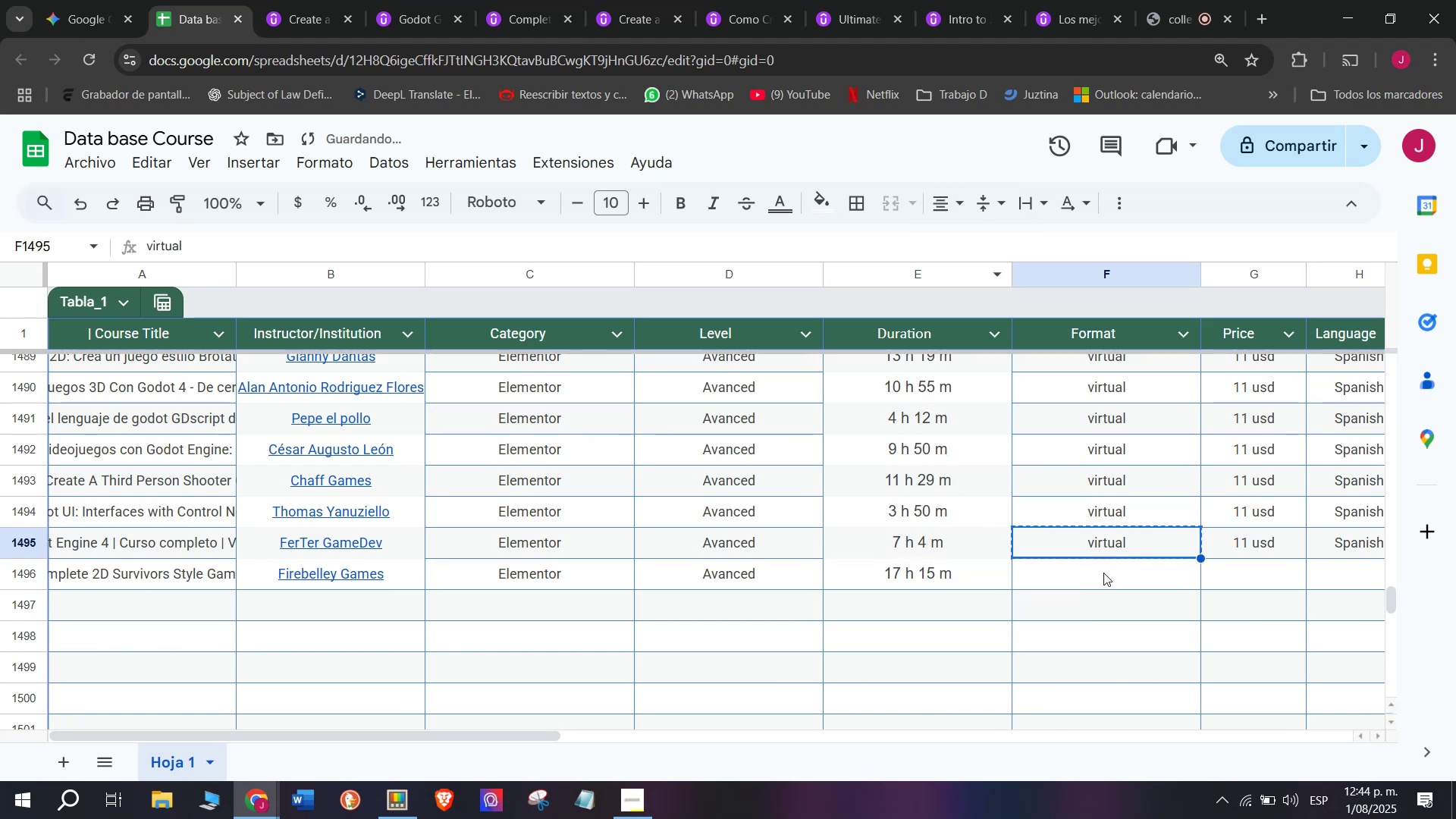 
double_click([1103, 573])
 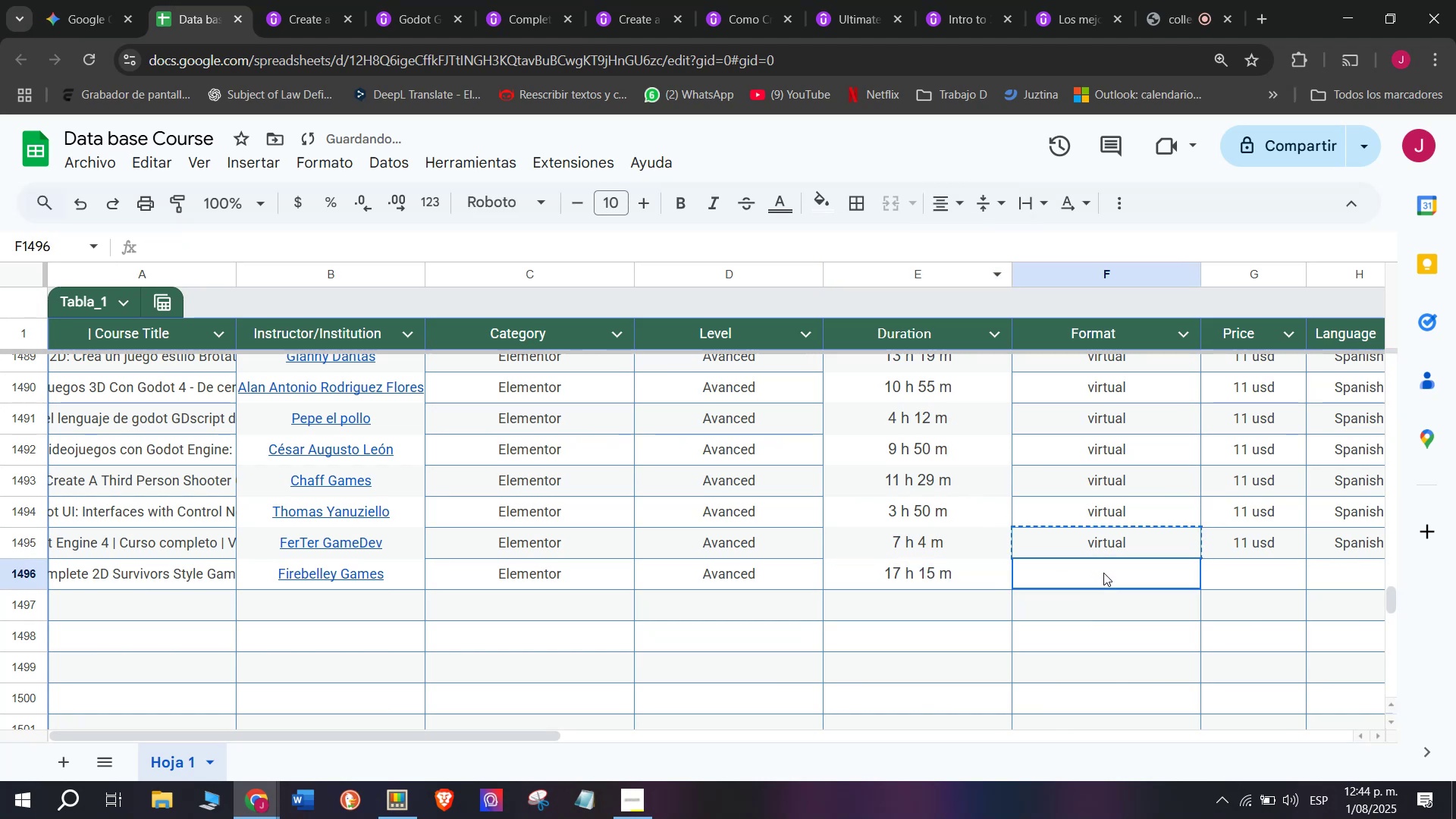 
key(Z)
 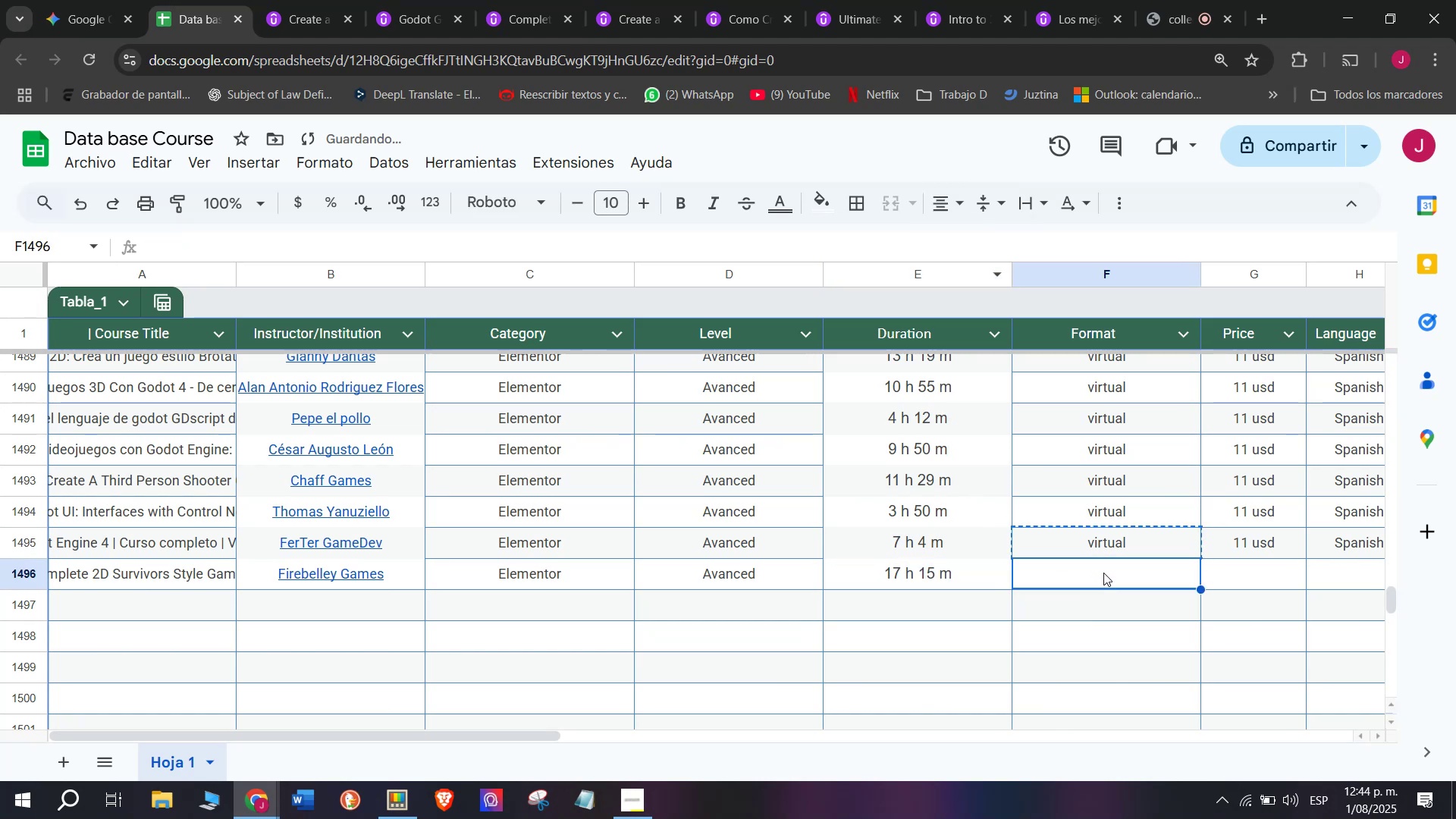 
key(Control+ControlLeft)
 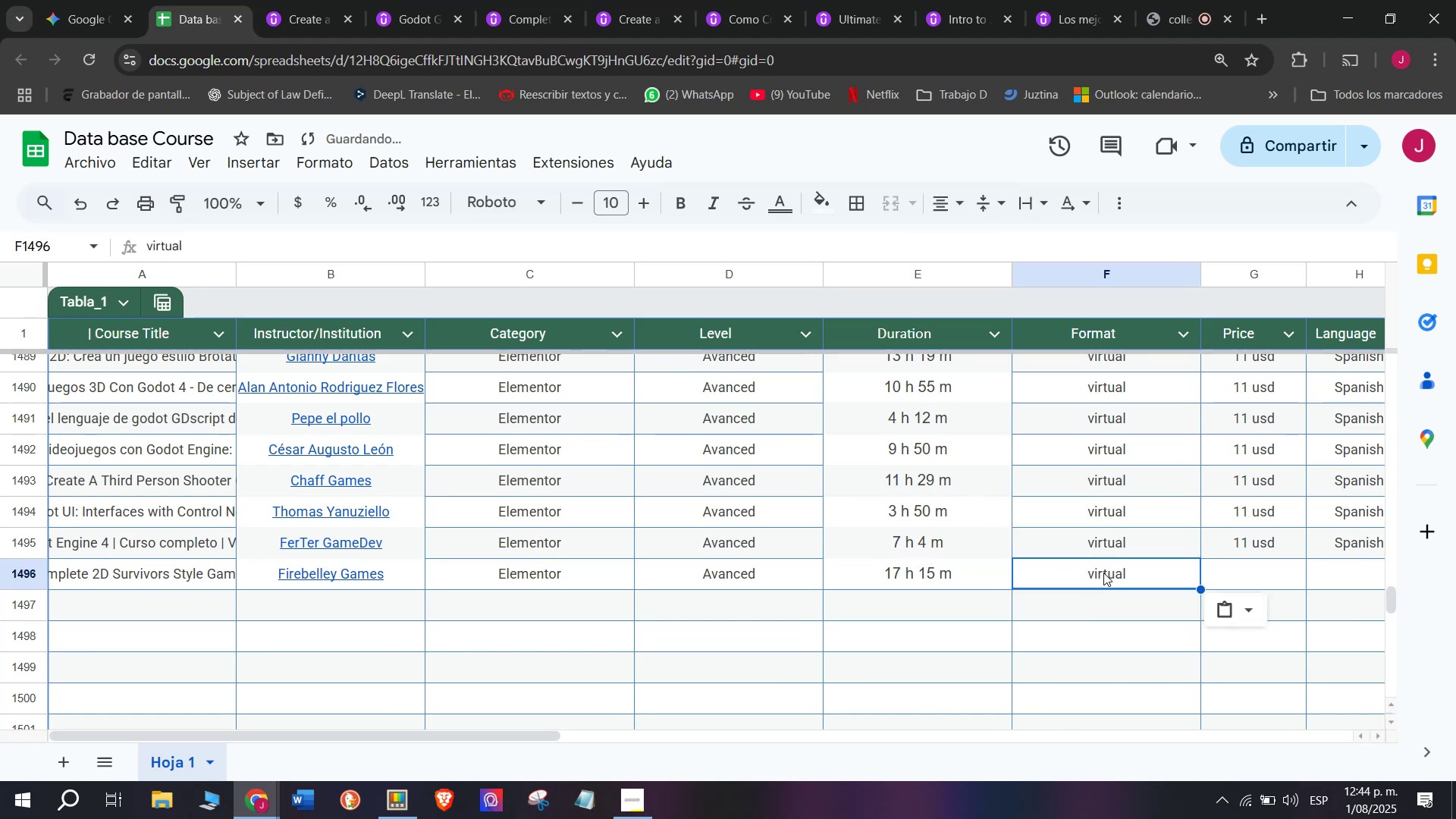 
key(Control+V)
 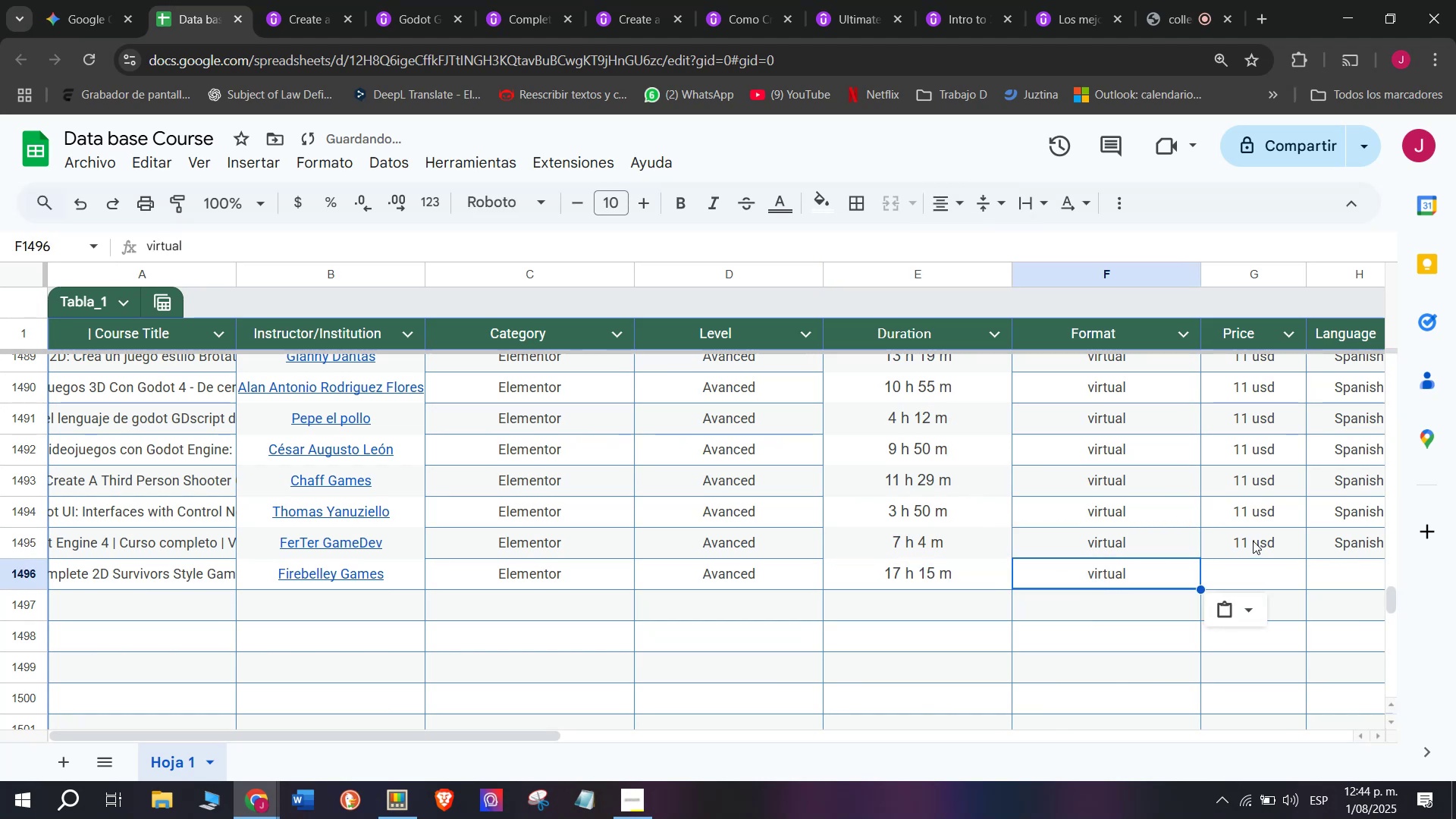 
left_click([1253, 539])
 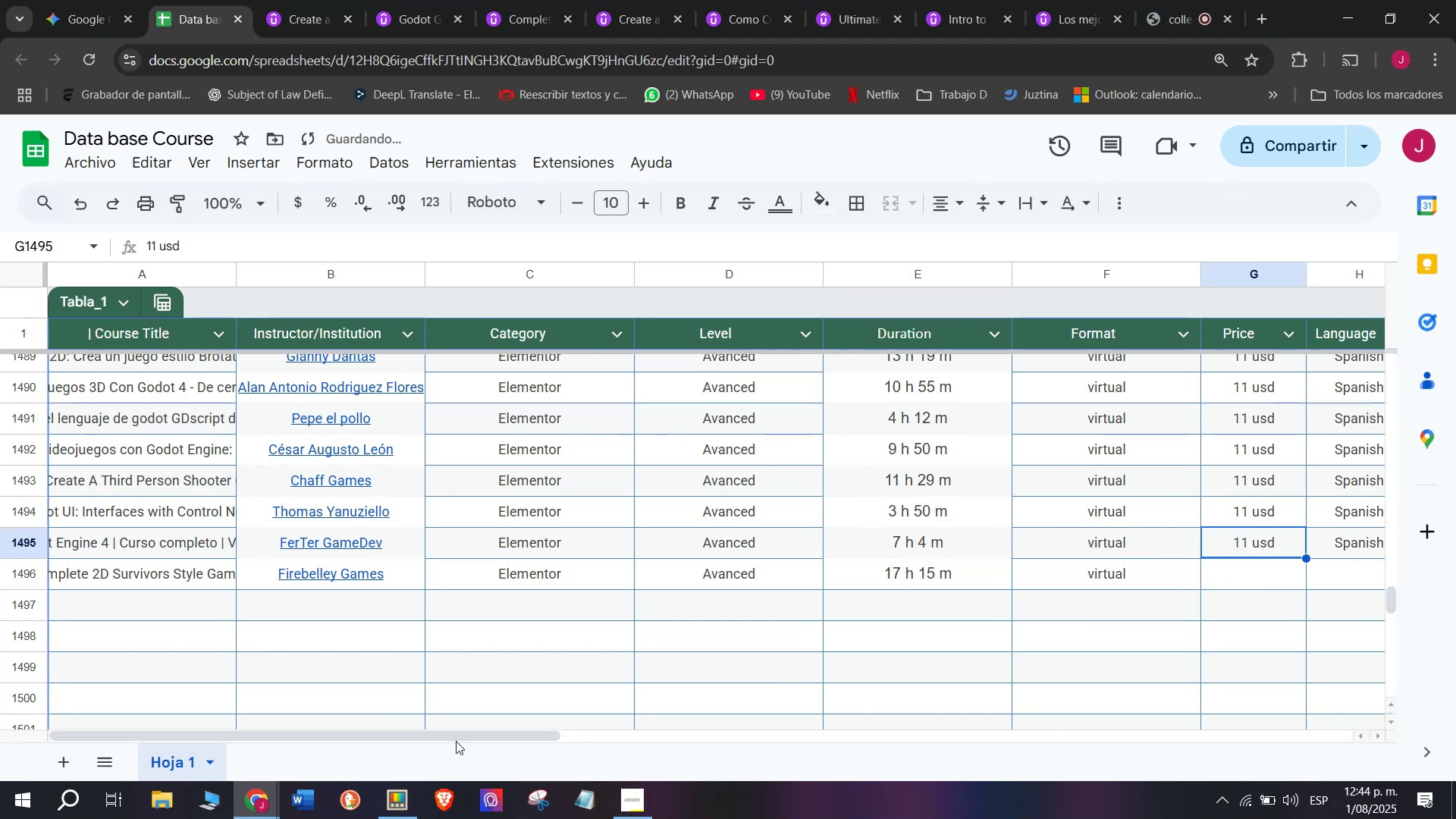 
left_click_drag(start_coordinate=[475, 733], to_coordinate=[720, 719])
 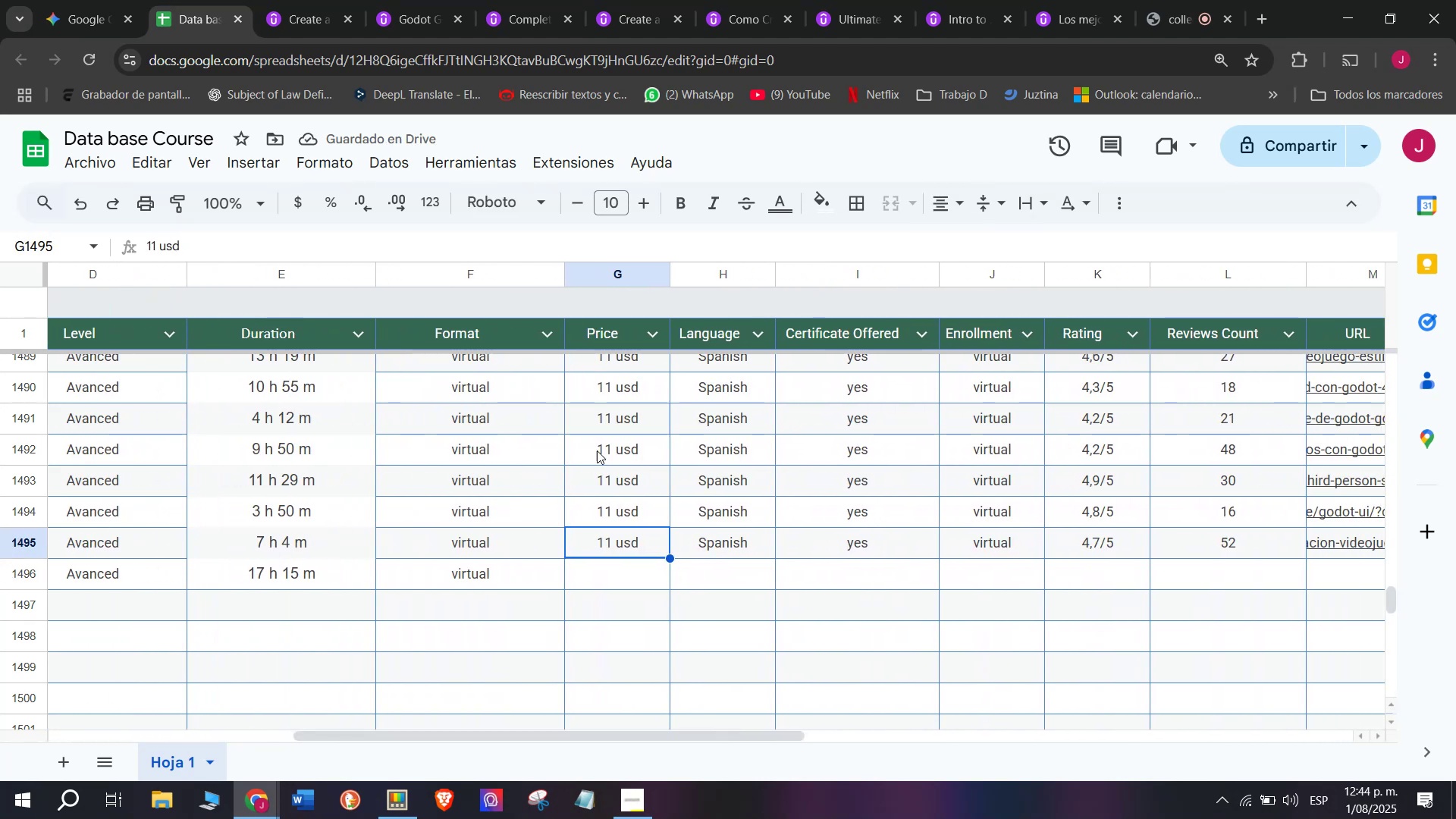 
key(Break)
 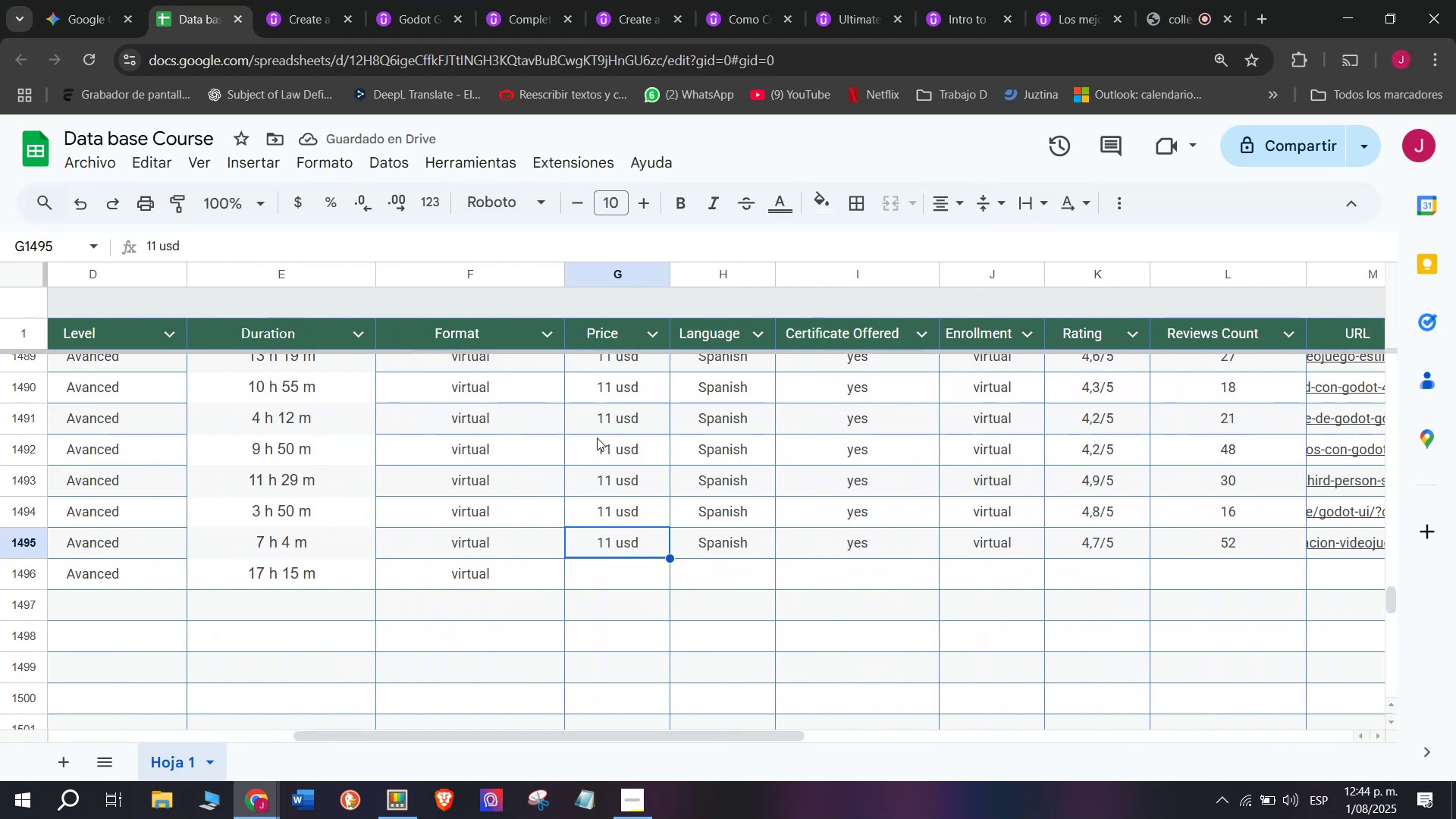 
key(Control+ControlLeft)
 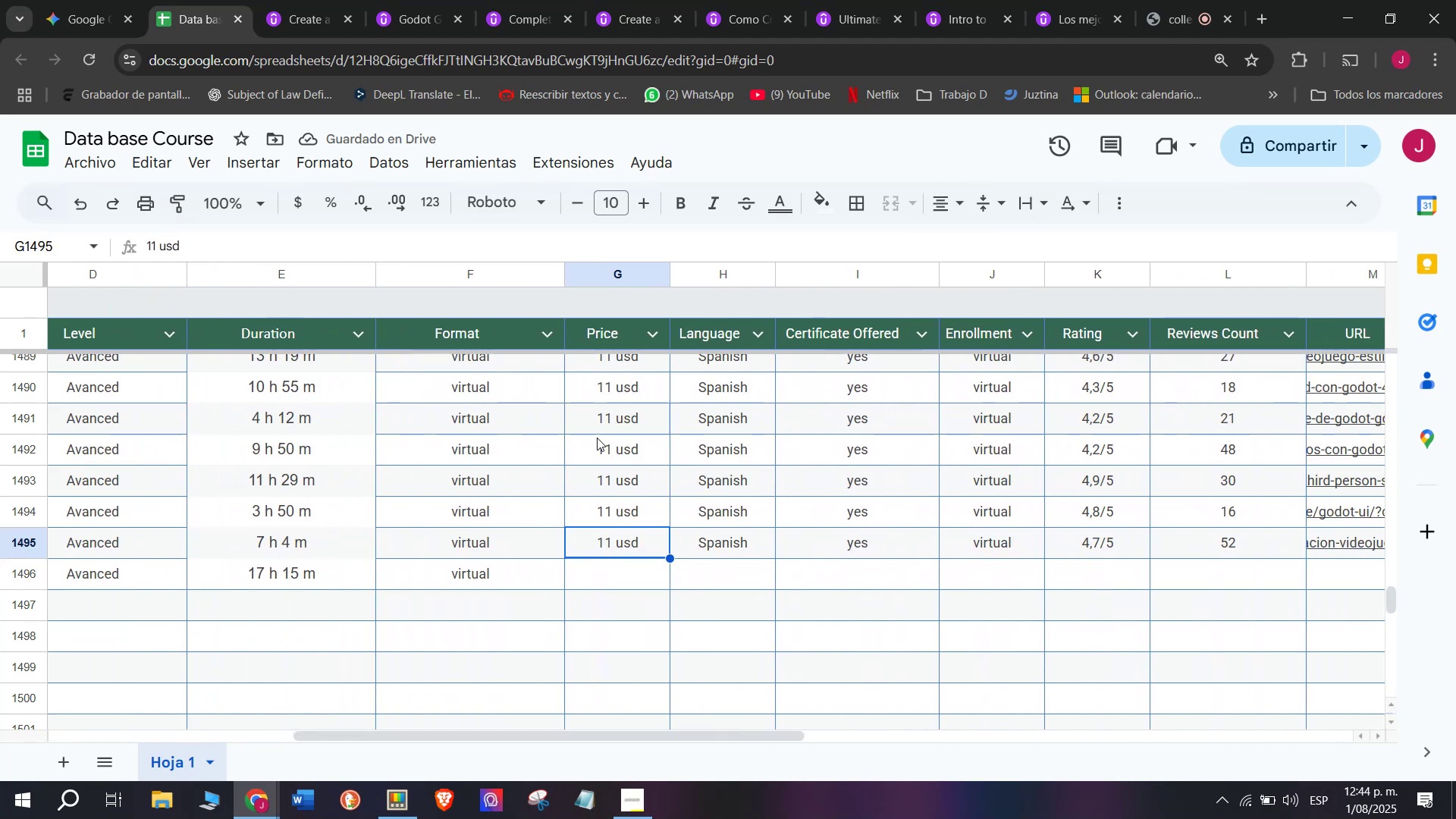 
key(Control+C)
 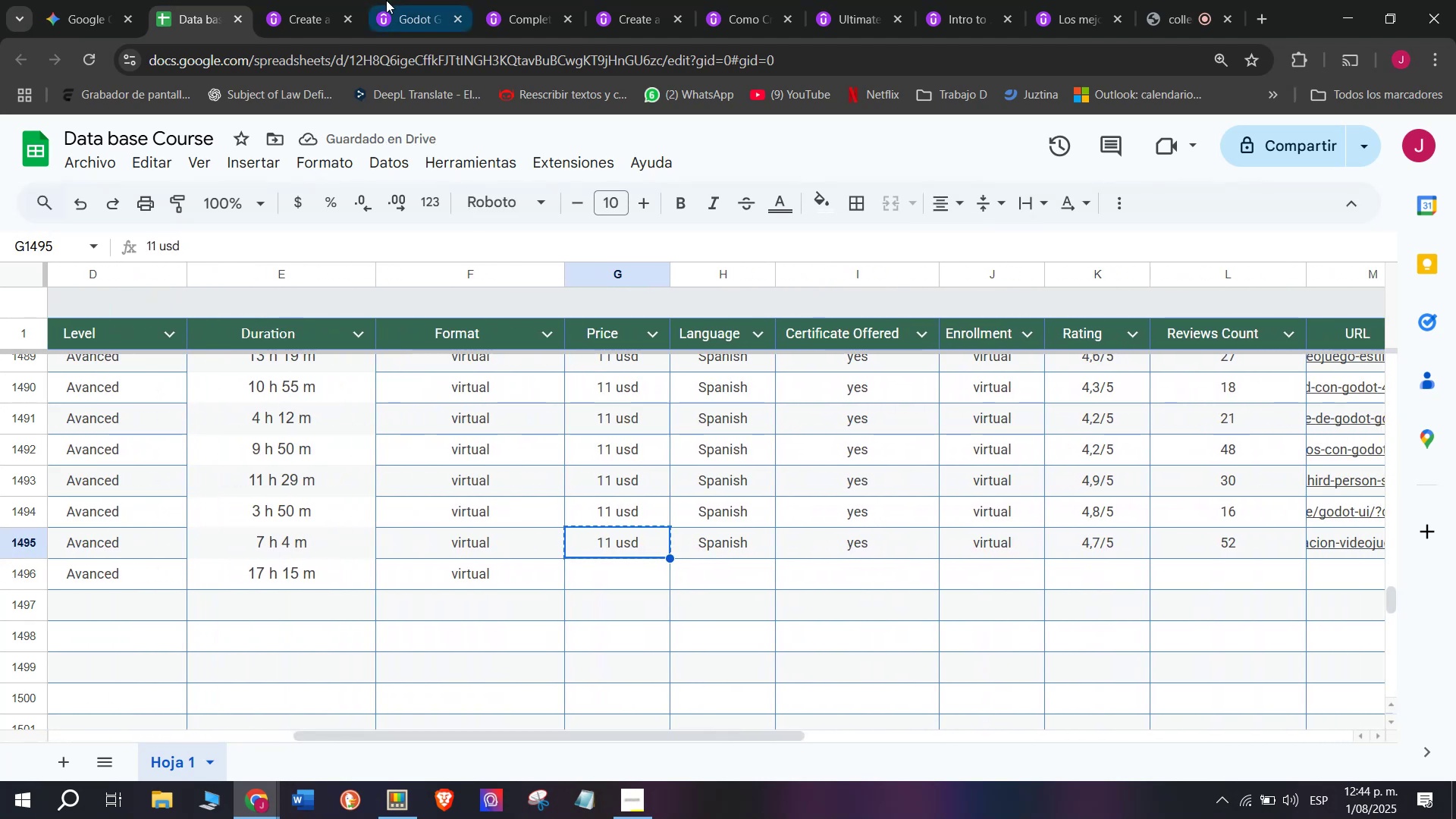 
left_click([326, 0])
 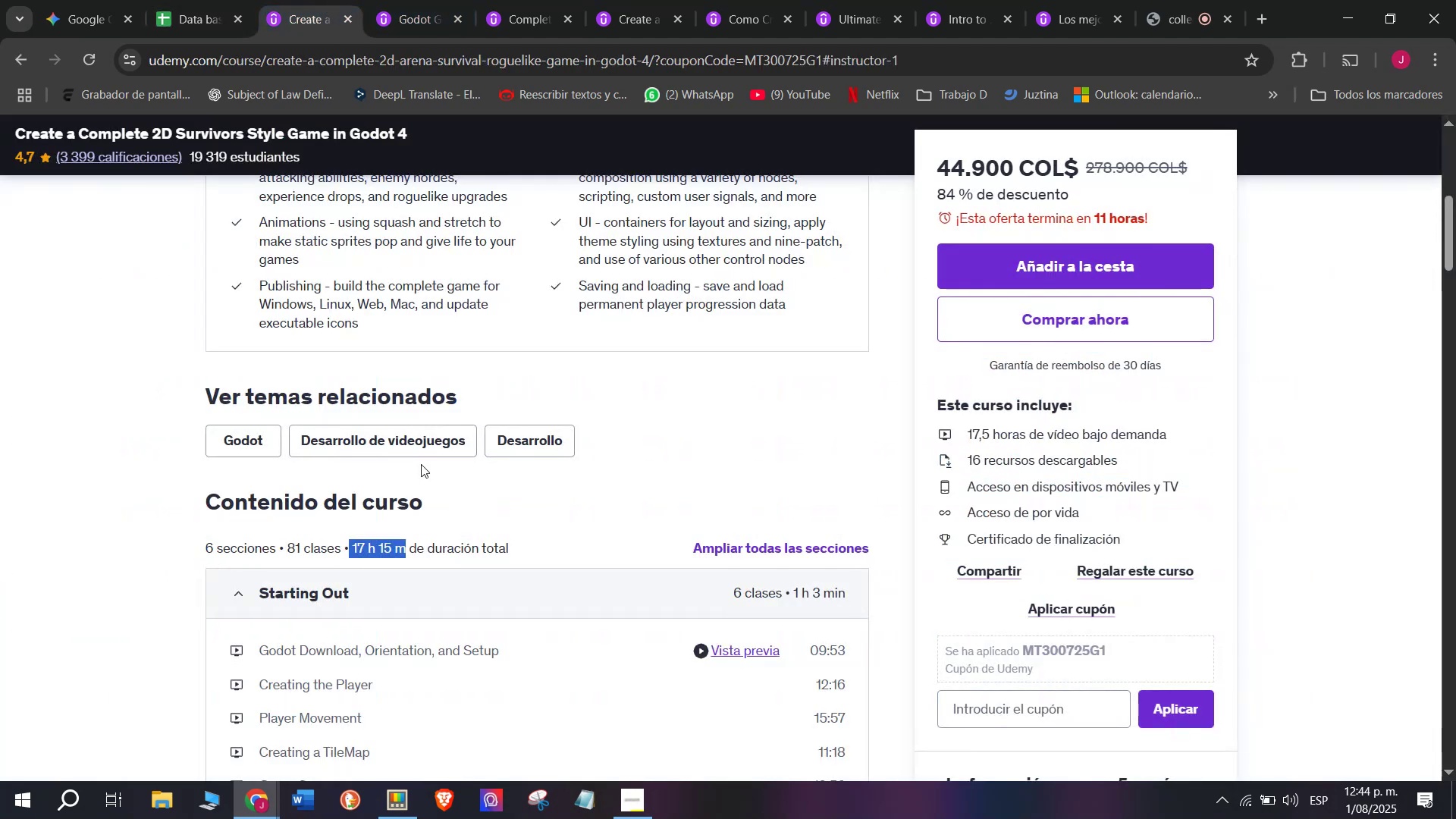 
scroll: coordinate [421, 464], scroll_direction: up, amount: 2.0
 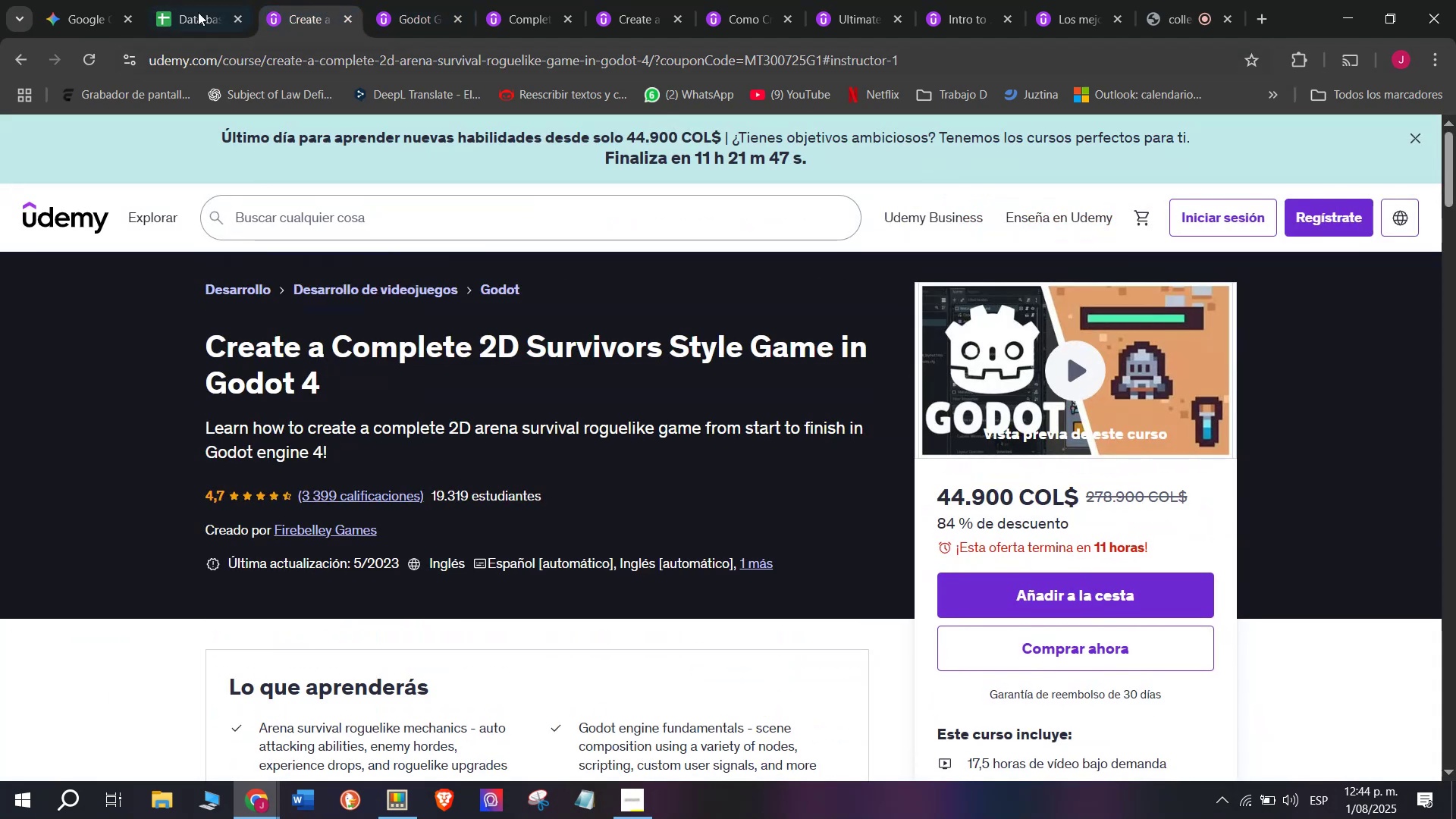 
left_click([184, 0])
 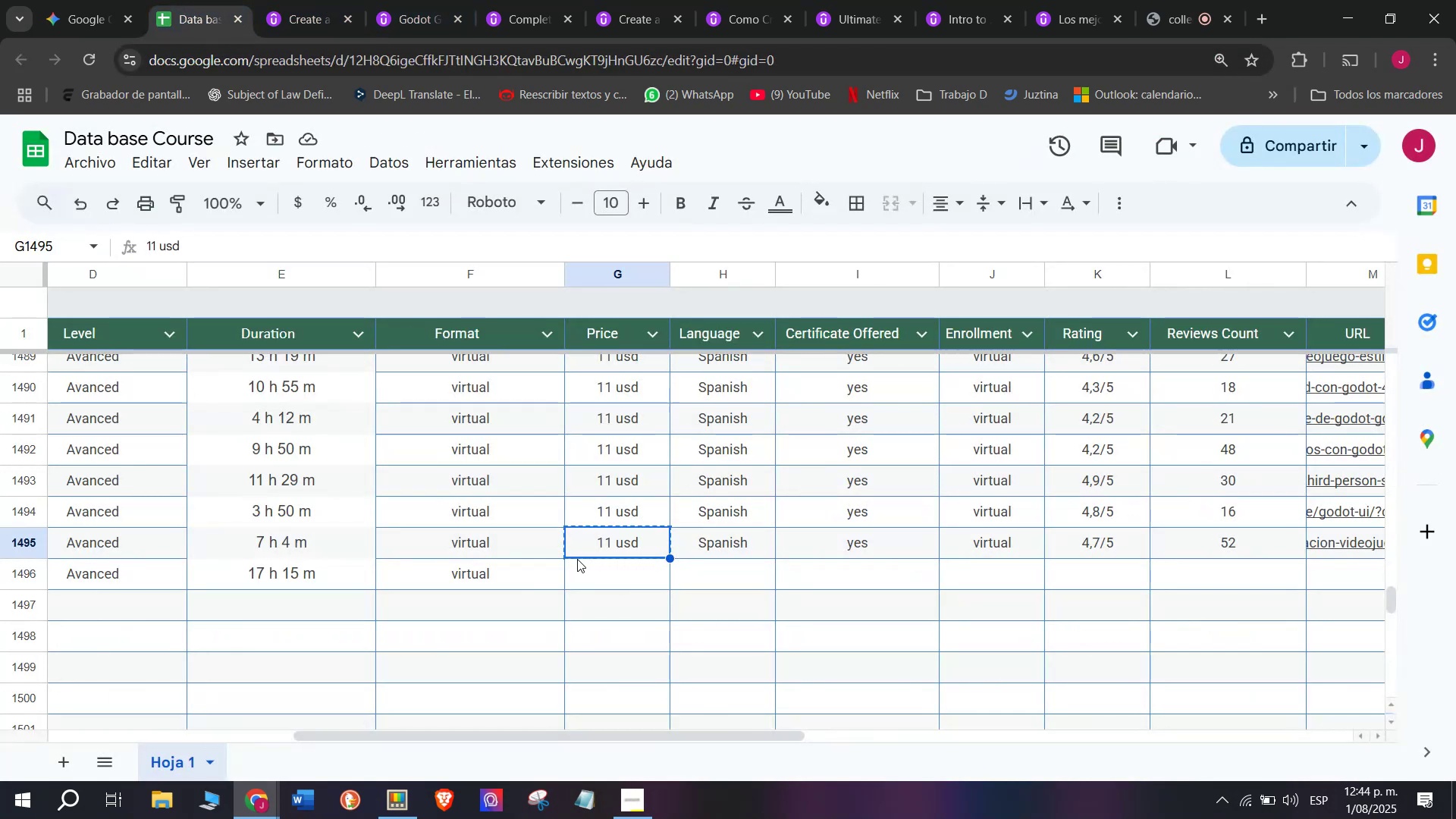 
left_click([614, 577])
 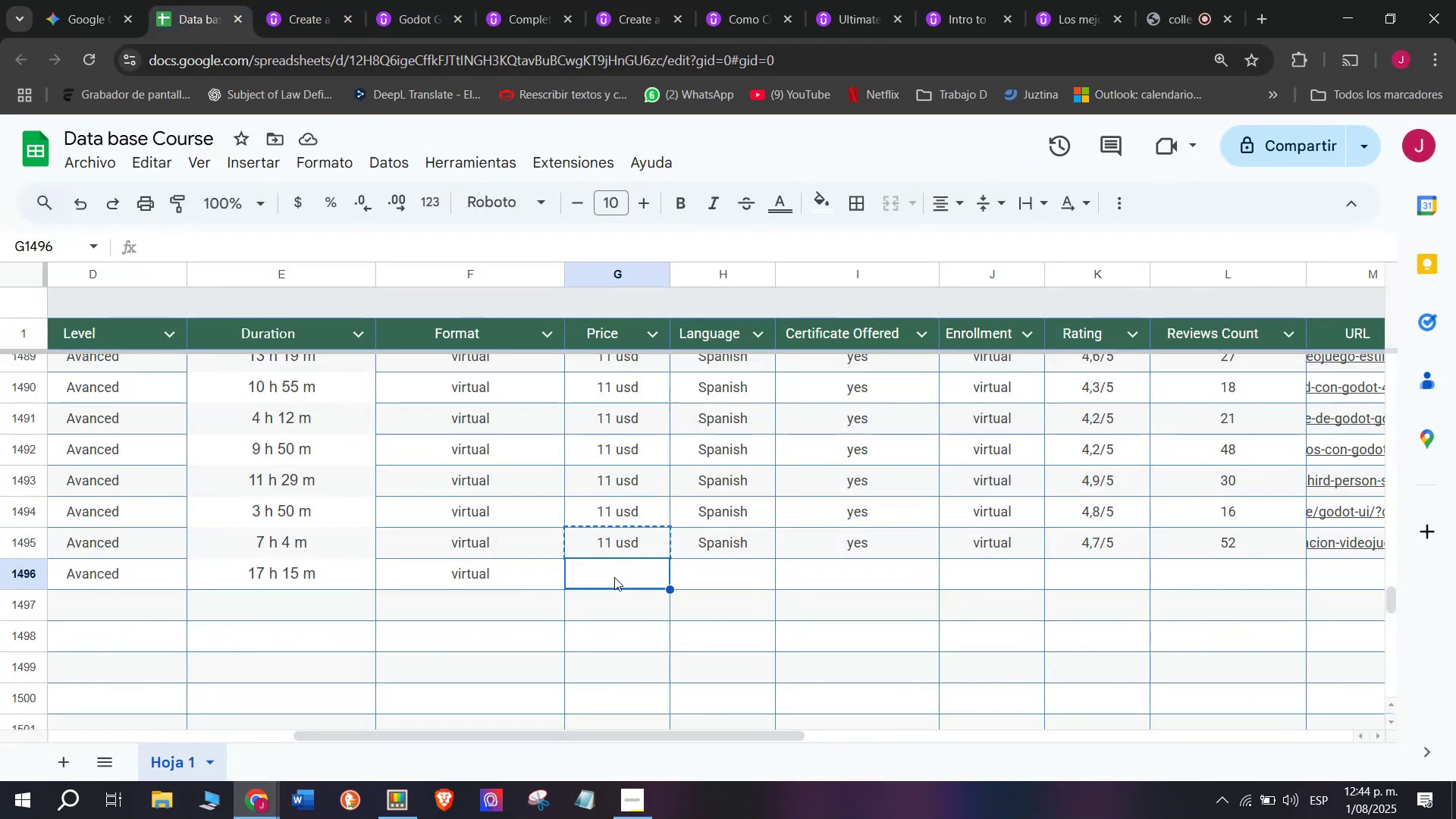 
key(Control+ControlLeft)
 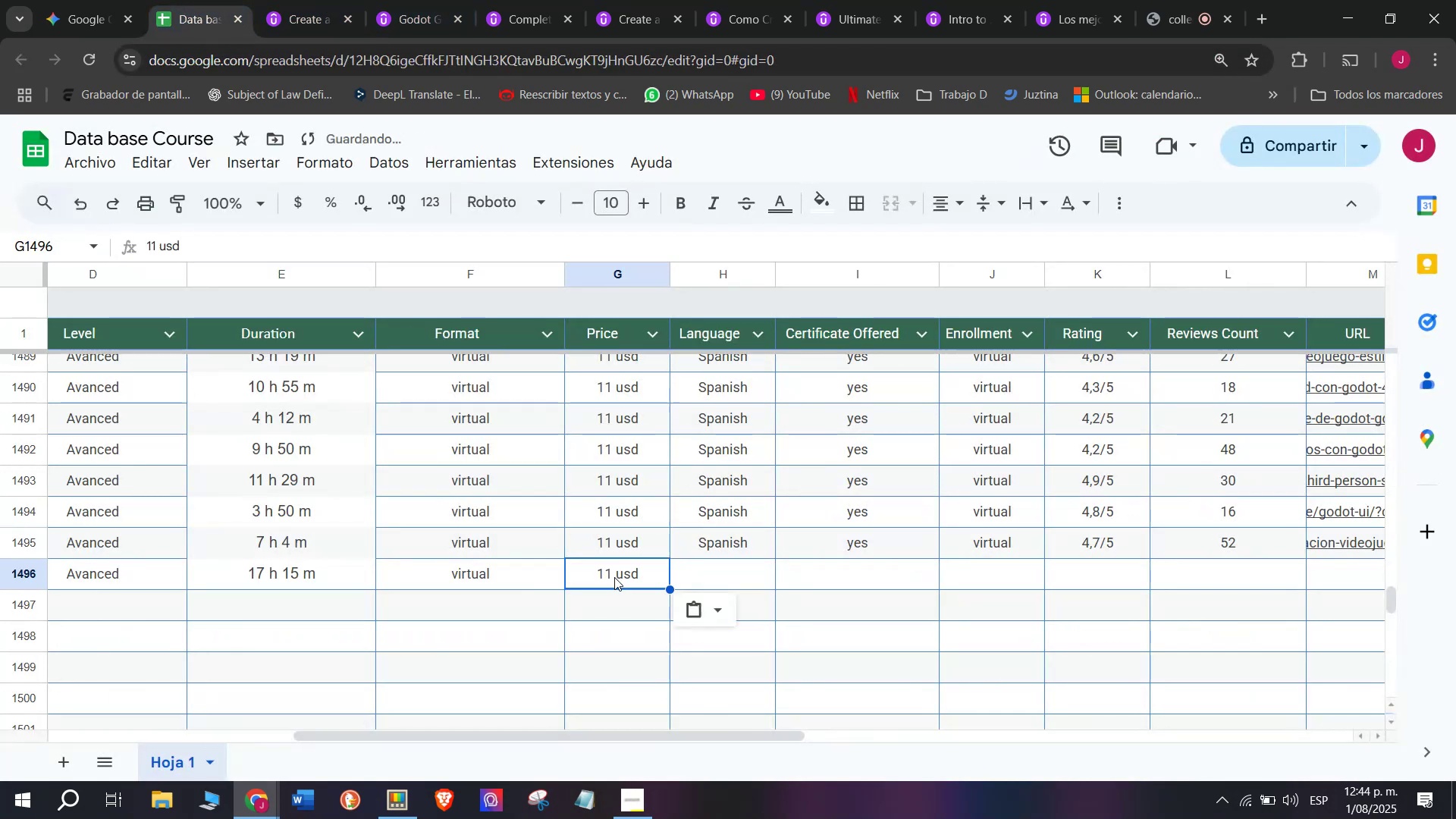 
key(Z)
 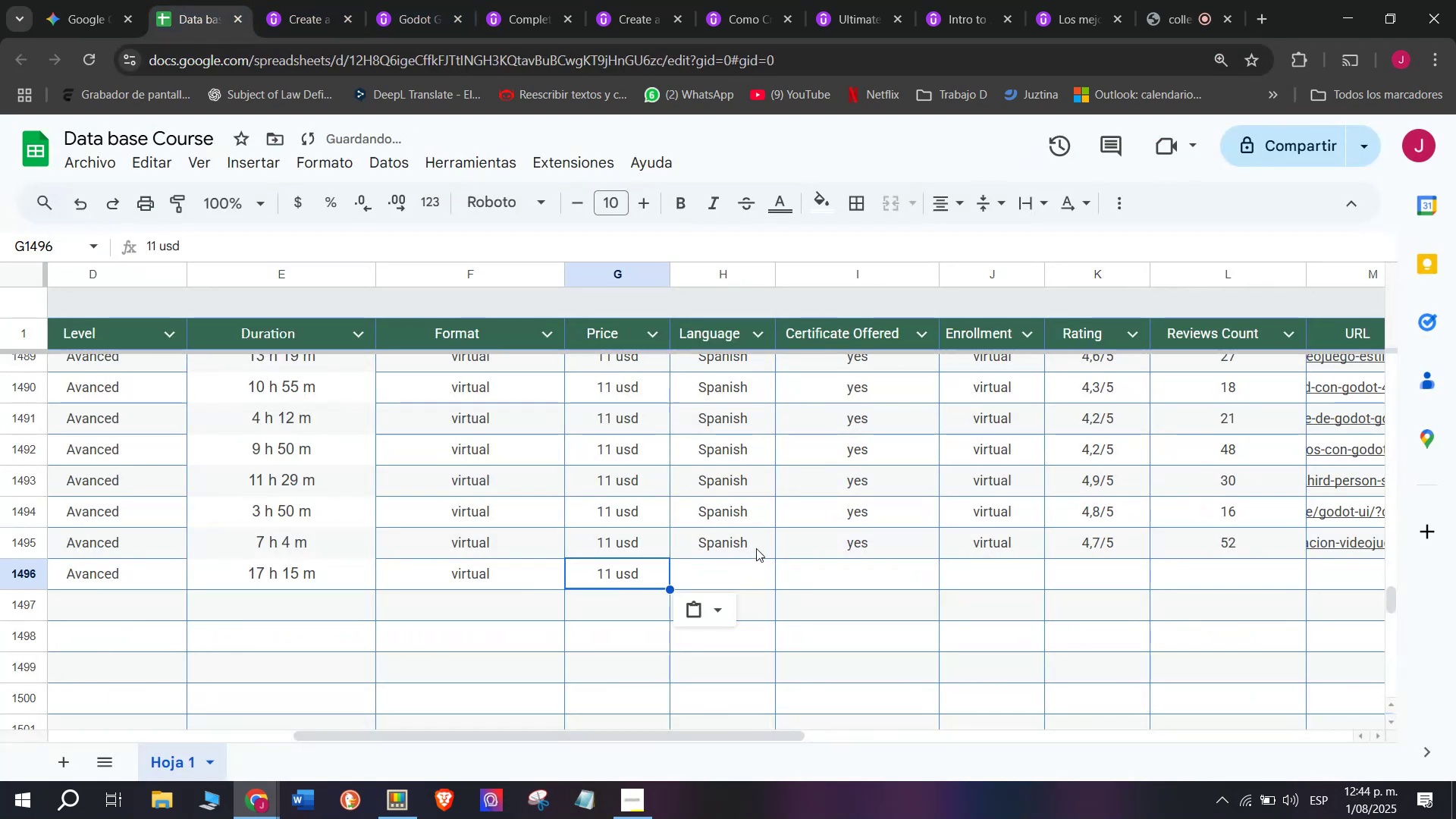 
key(Control+V)
 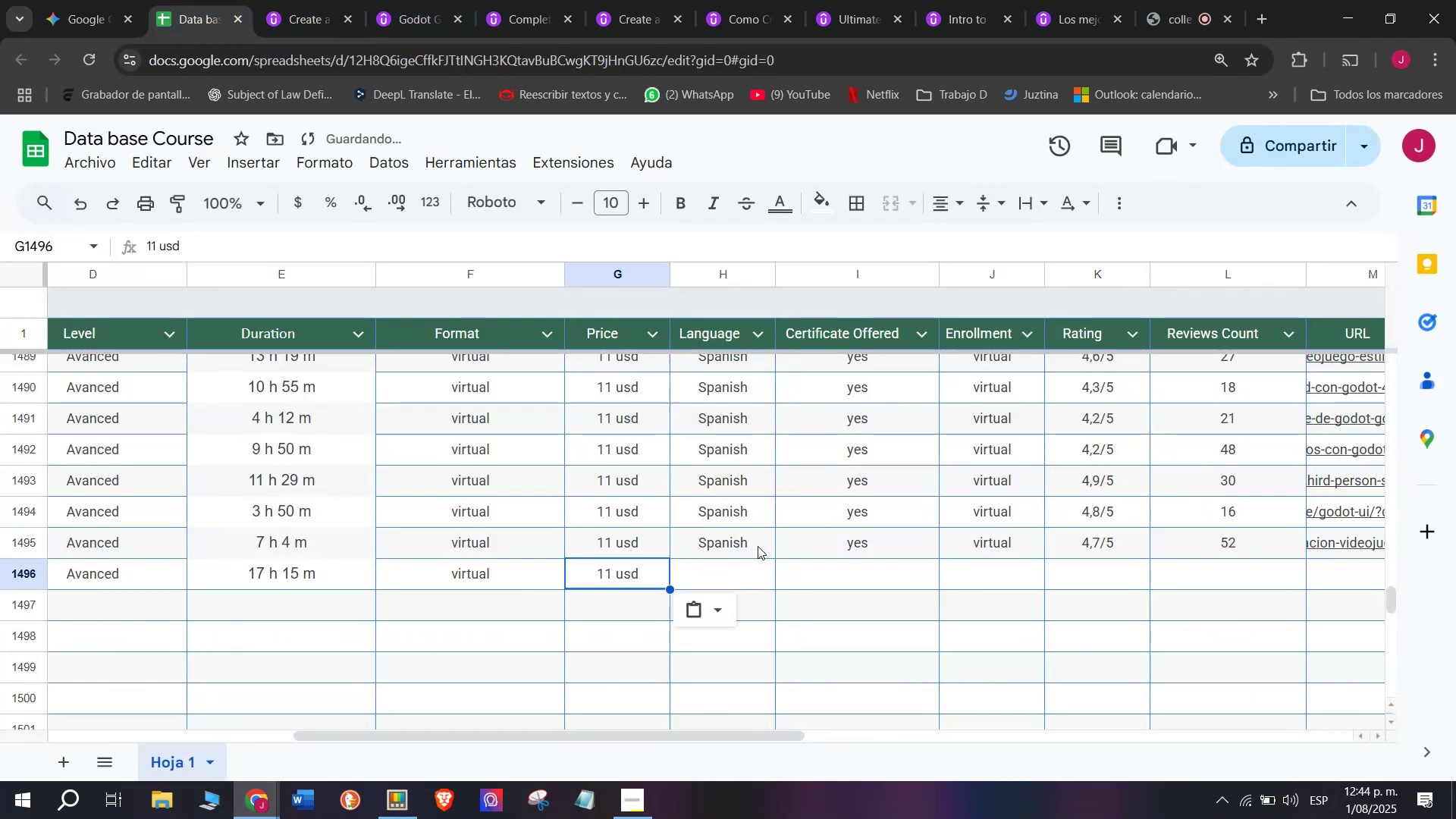 
key(Break)
 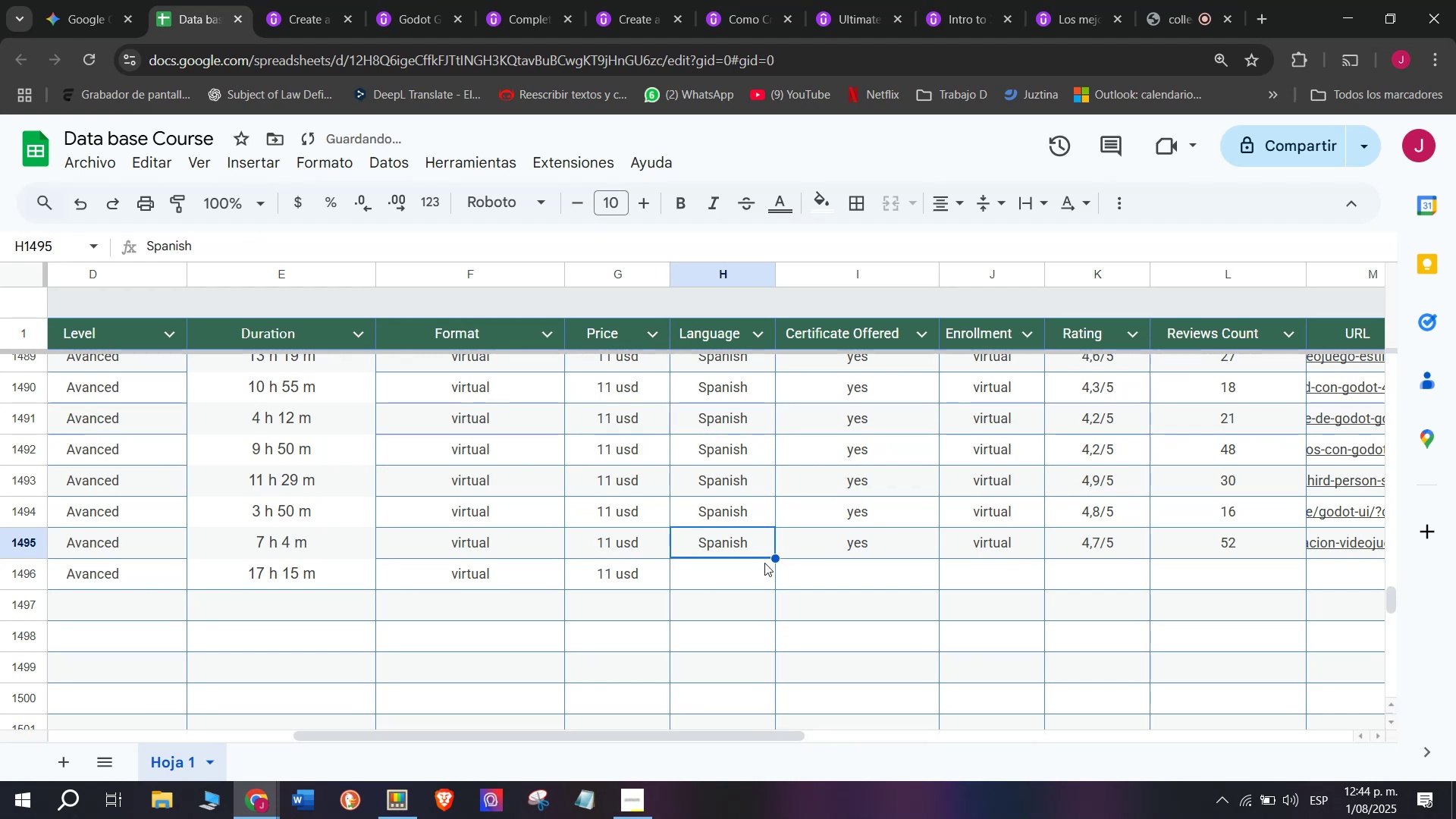 
key(Control+C)
 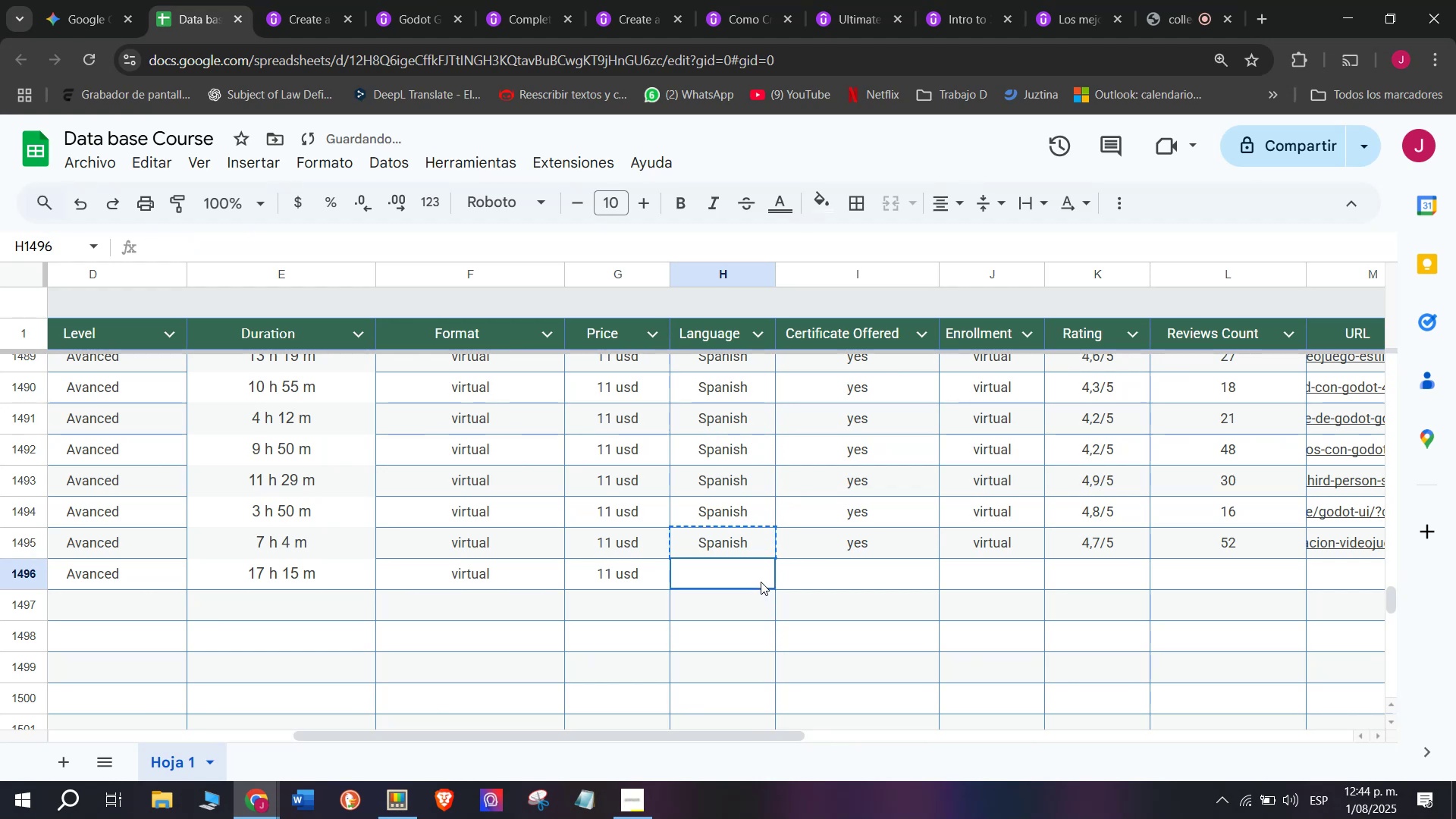 
key(Control+ControlLeft)
 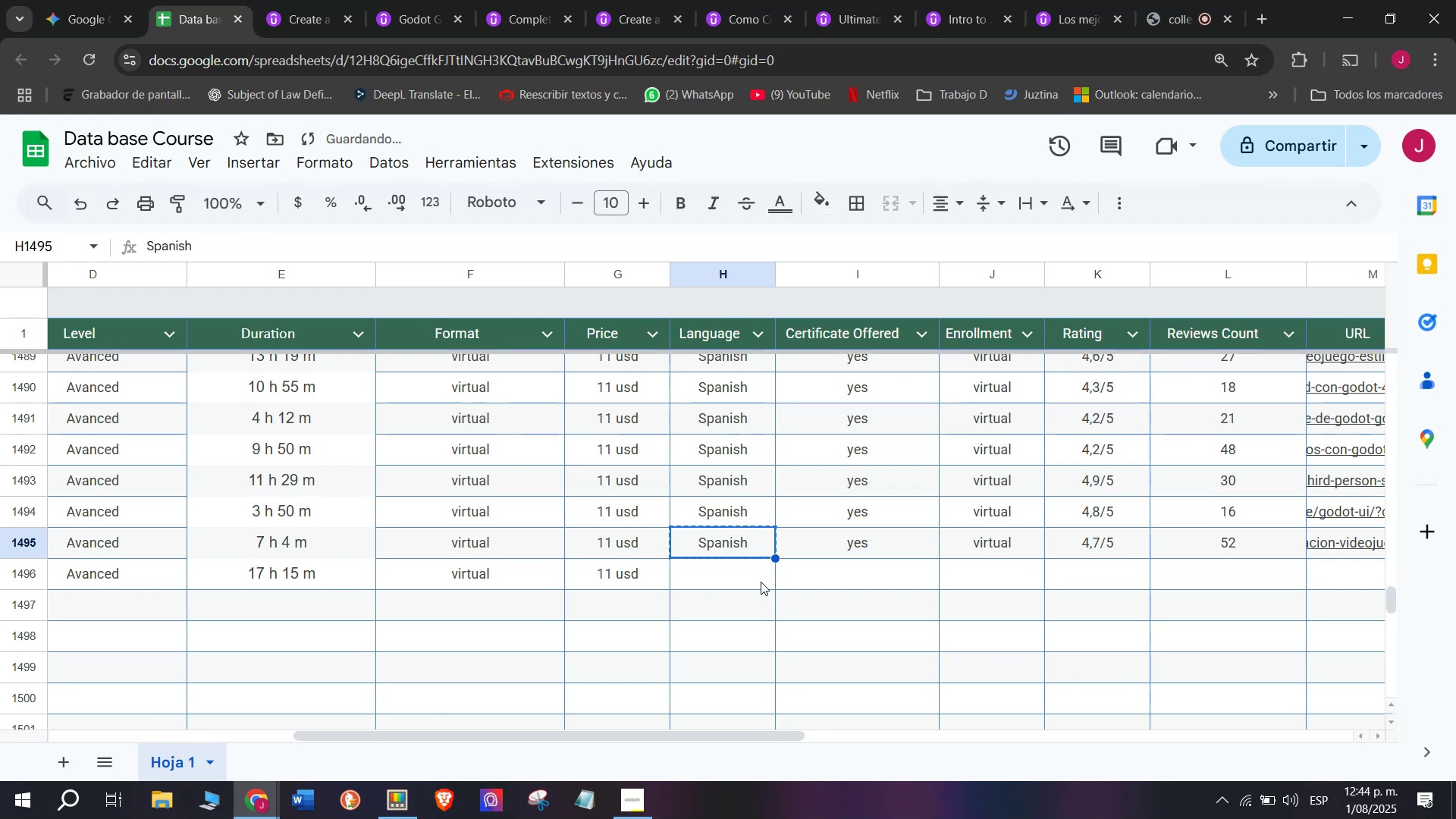 
left_click([761, 582])
 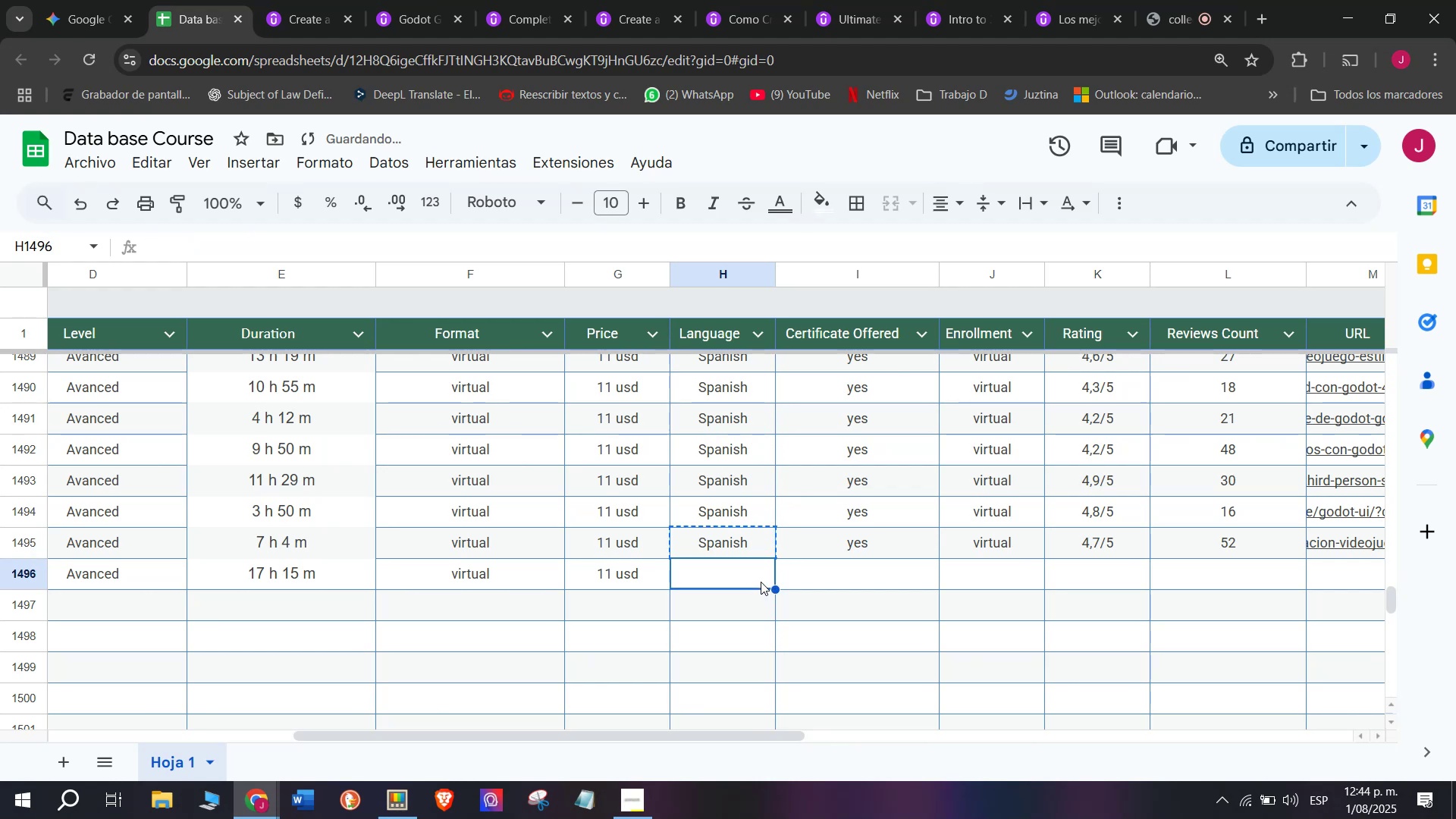 
key(Z)
 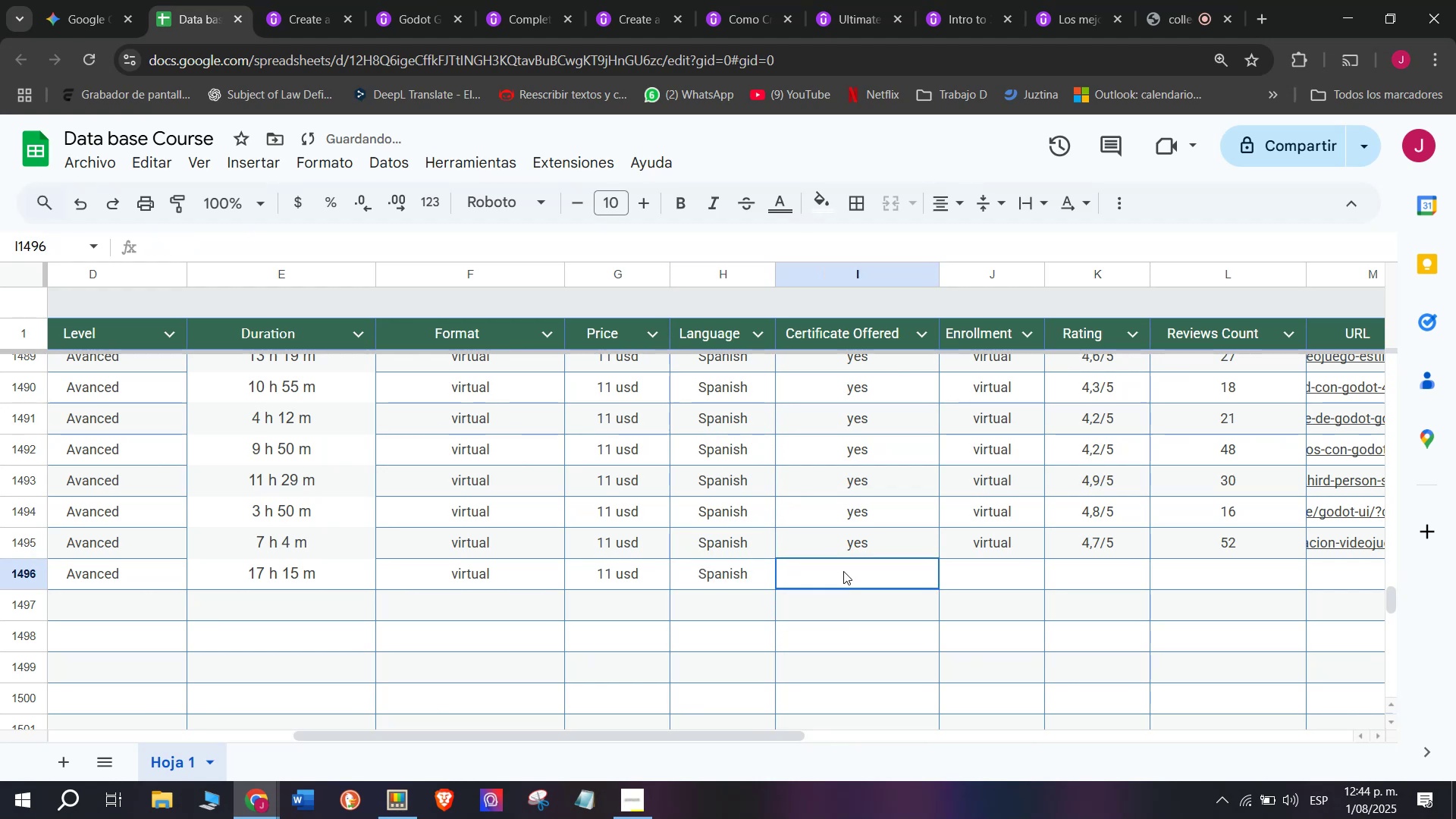 
key(Control+ControlLeft)
 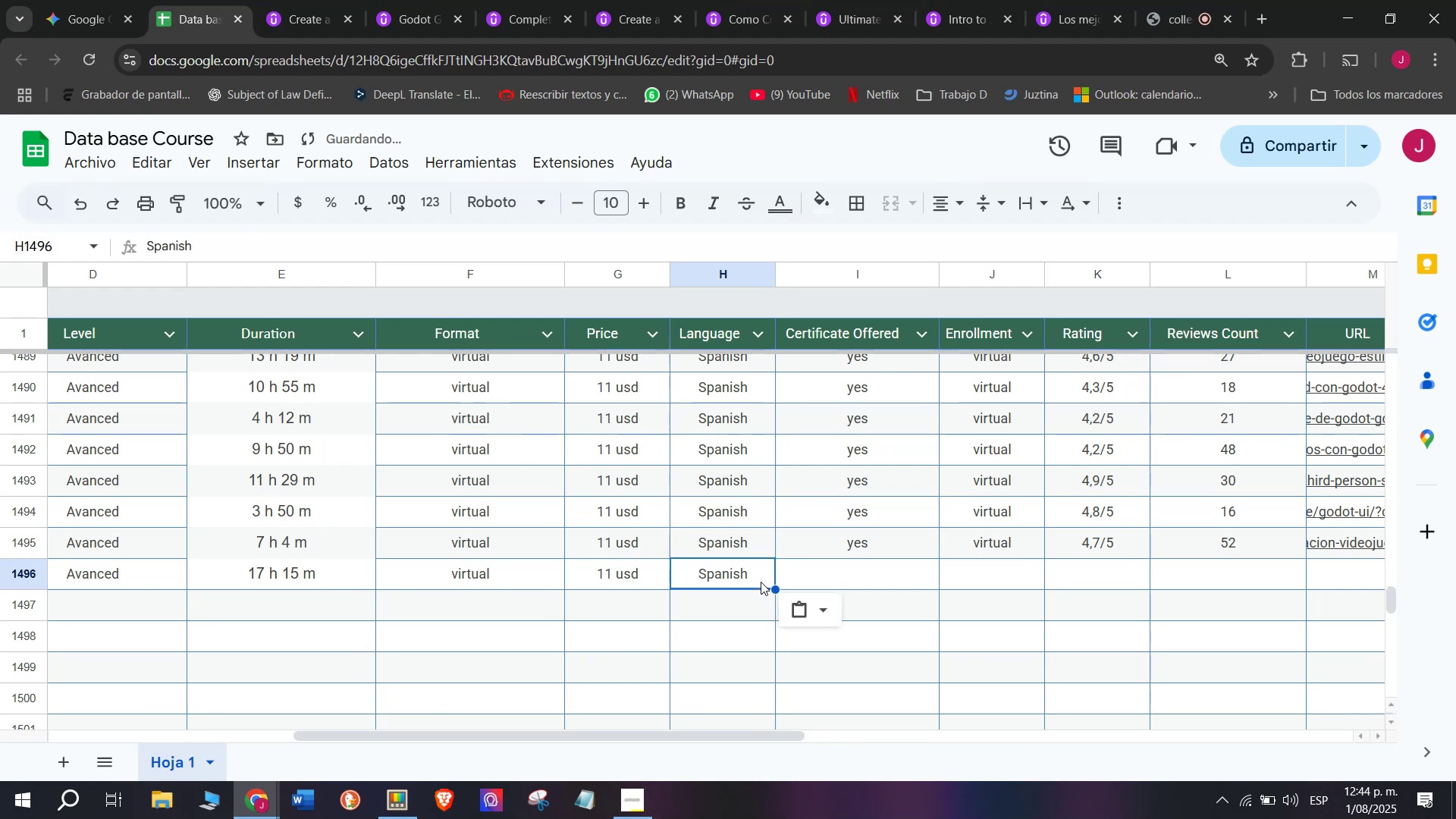 
key(Control+V)
 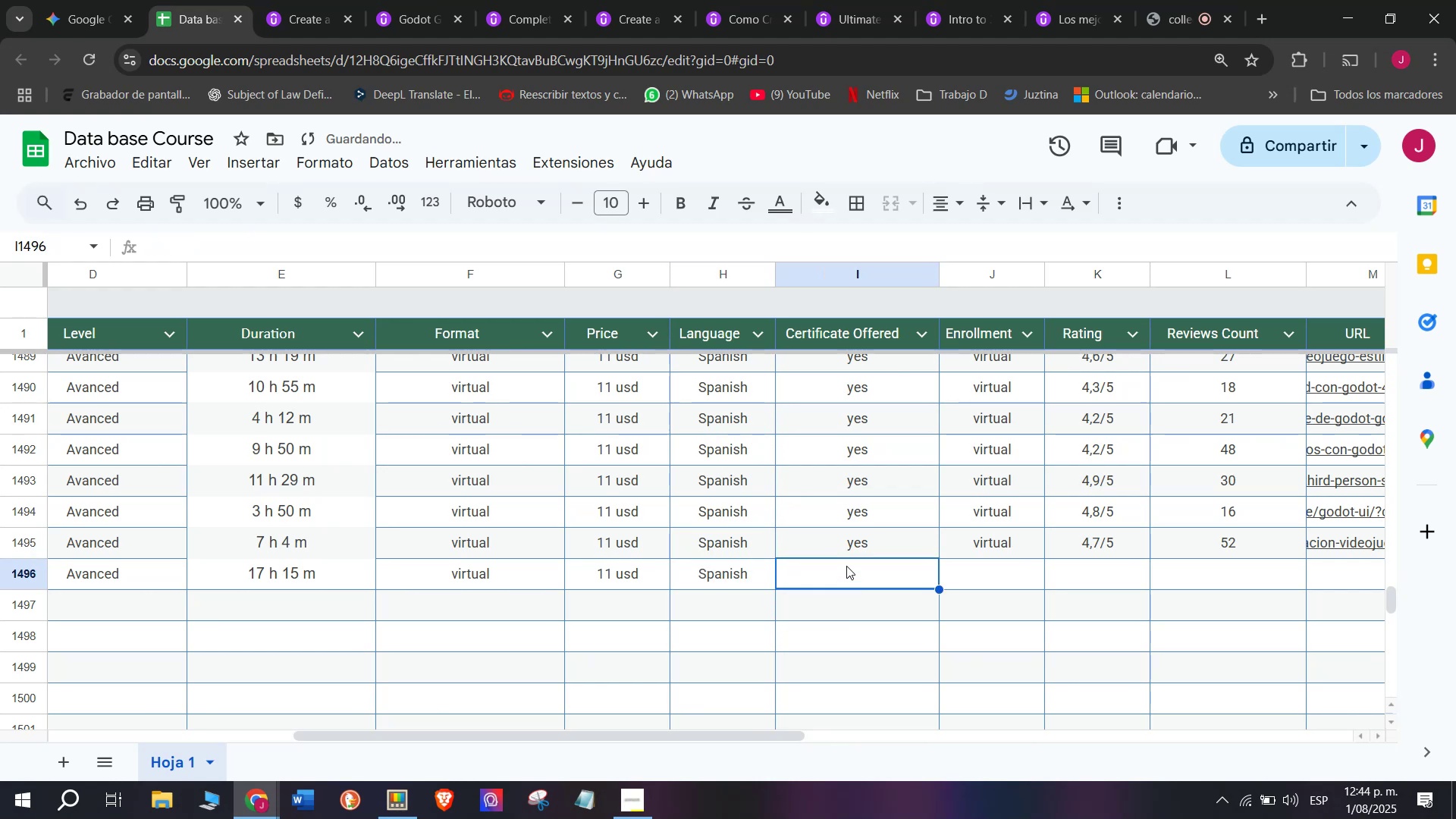 
double_click([868, 540])
 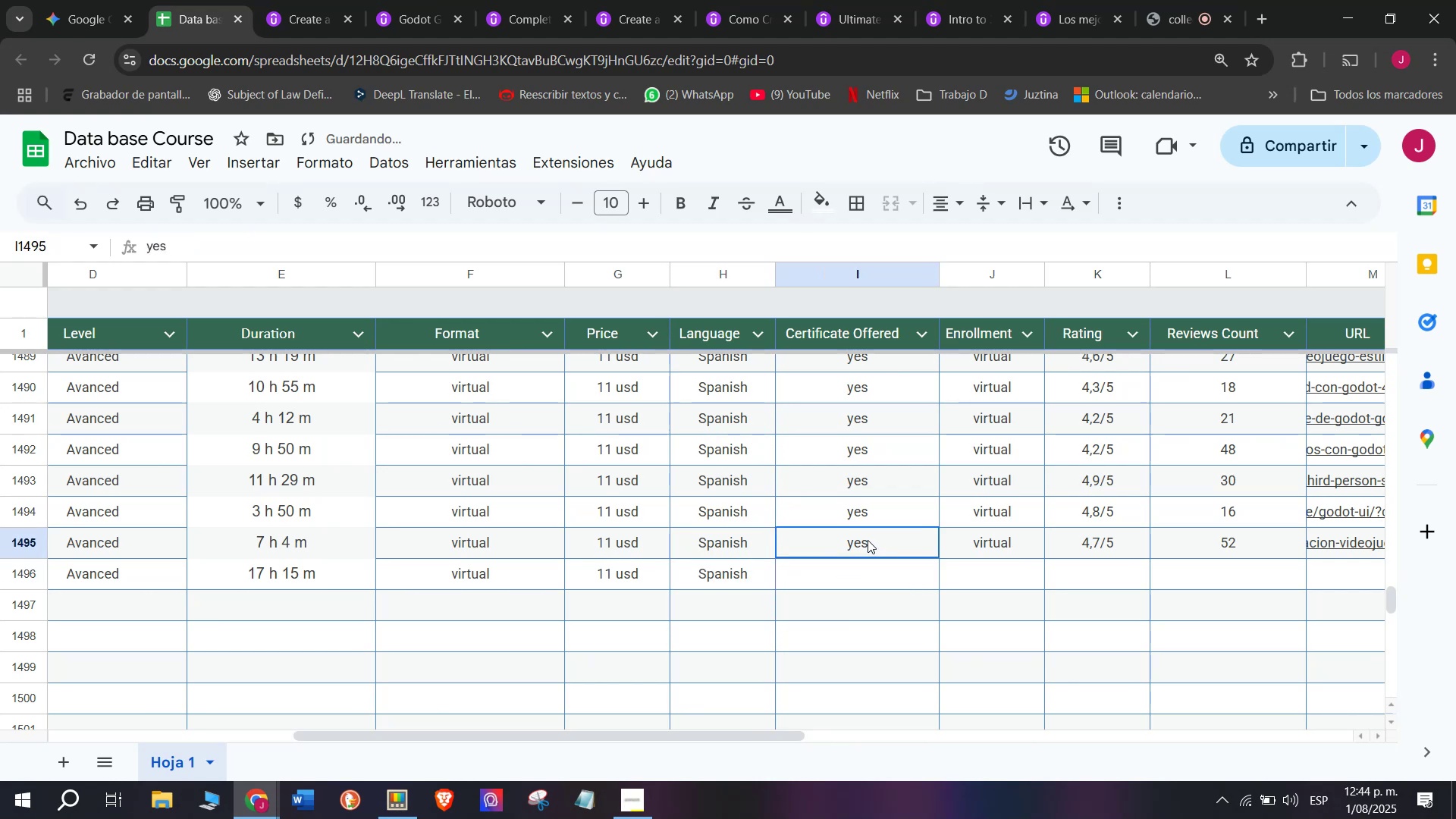 
key(Break)
 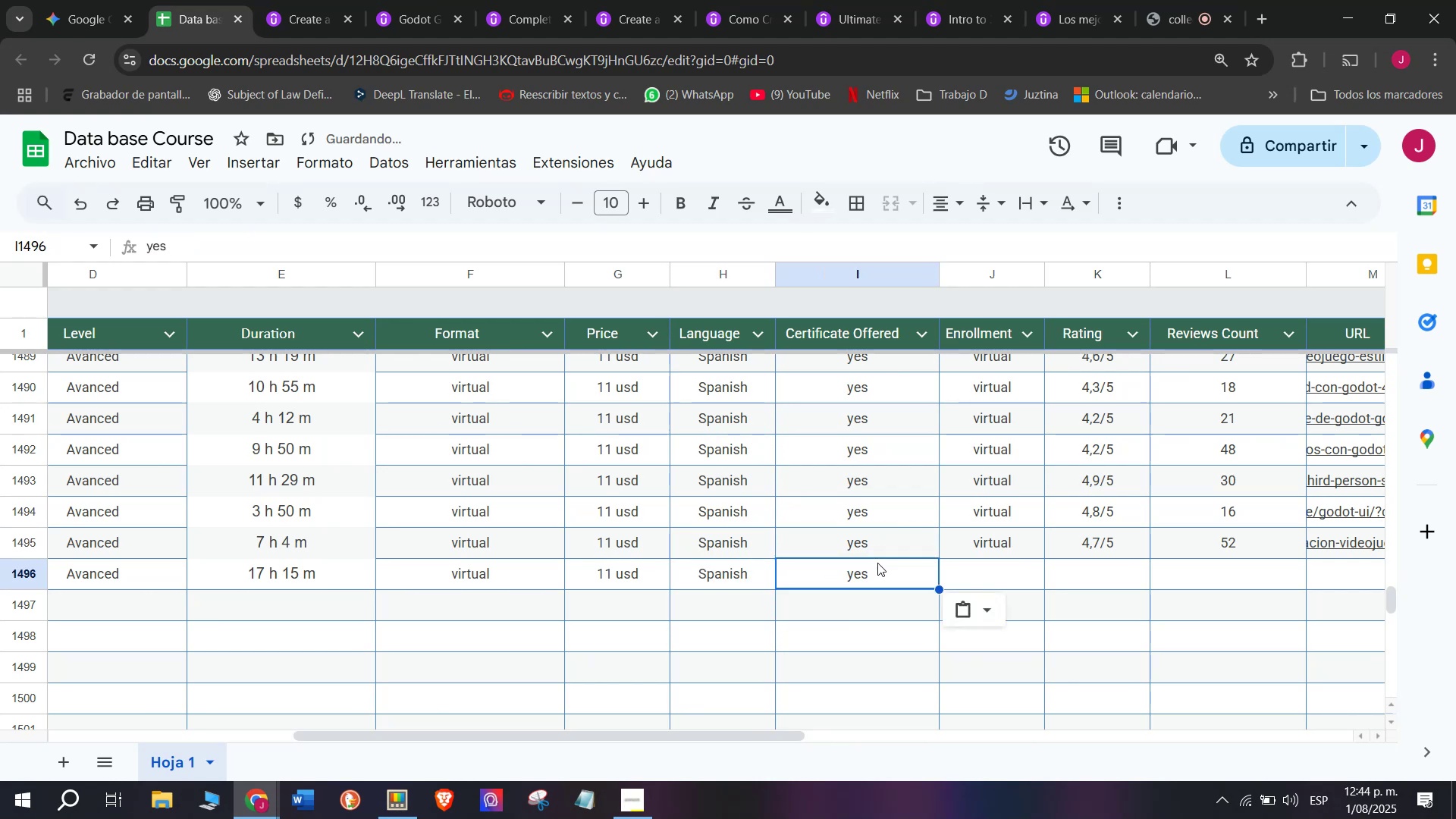 
key(Control+ControlLeft)
 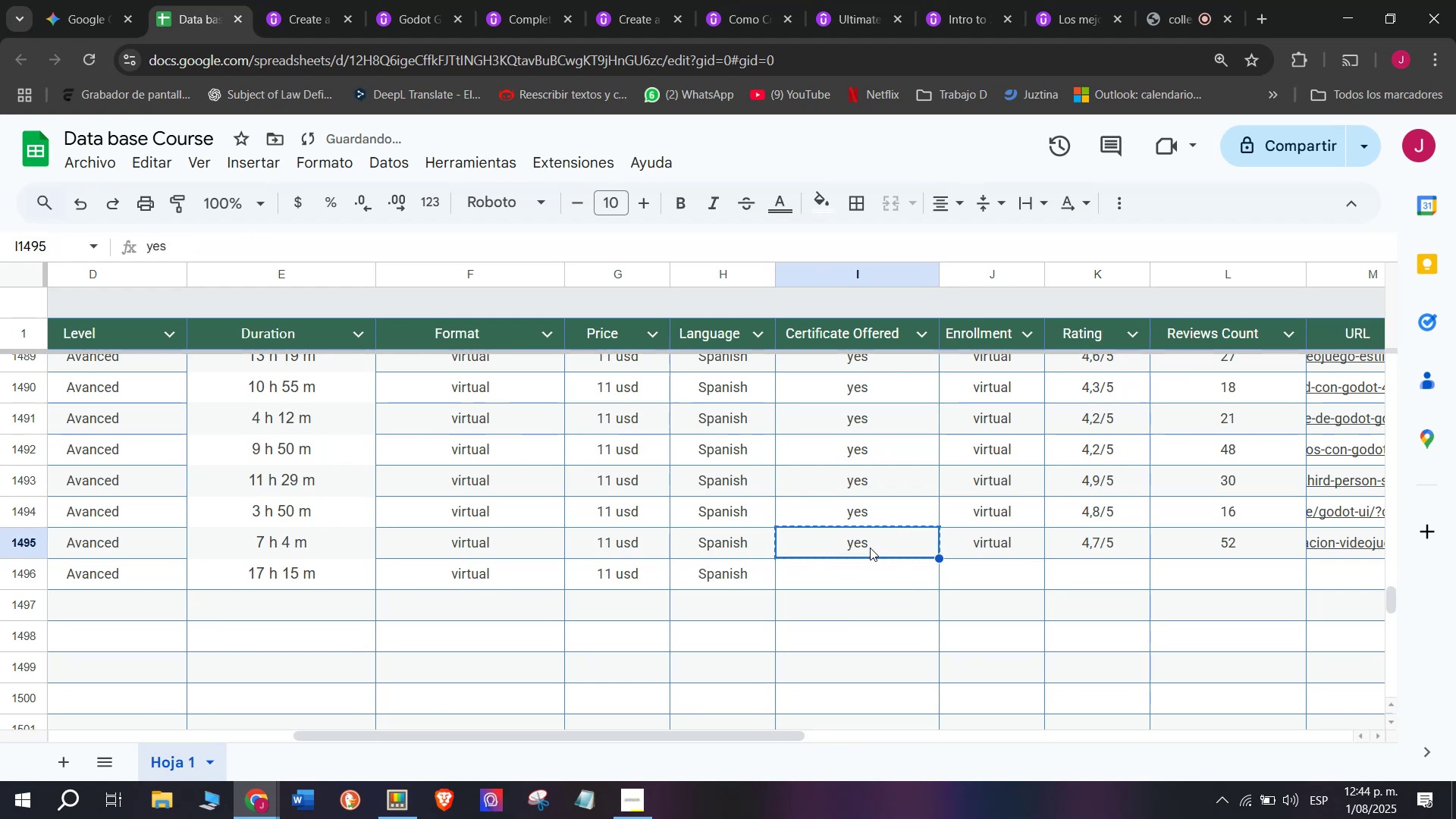 
key(Control+C)
 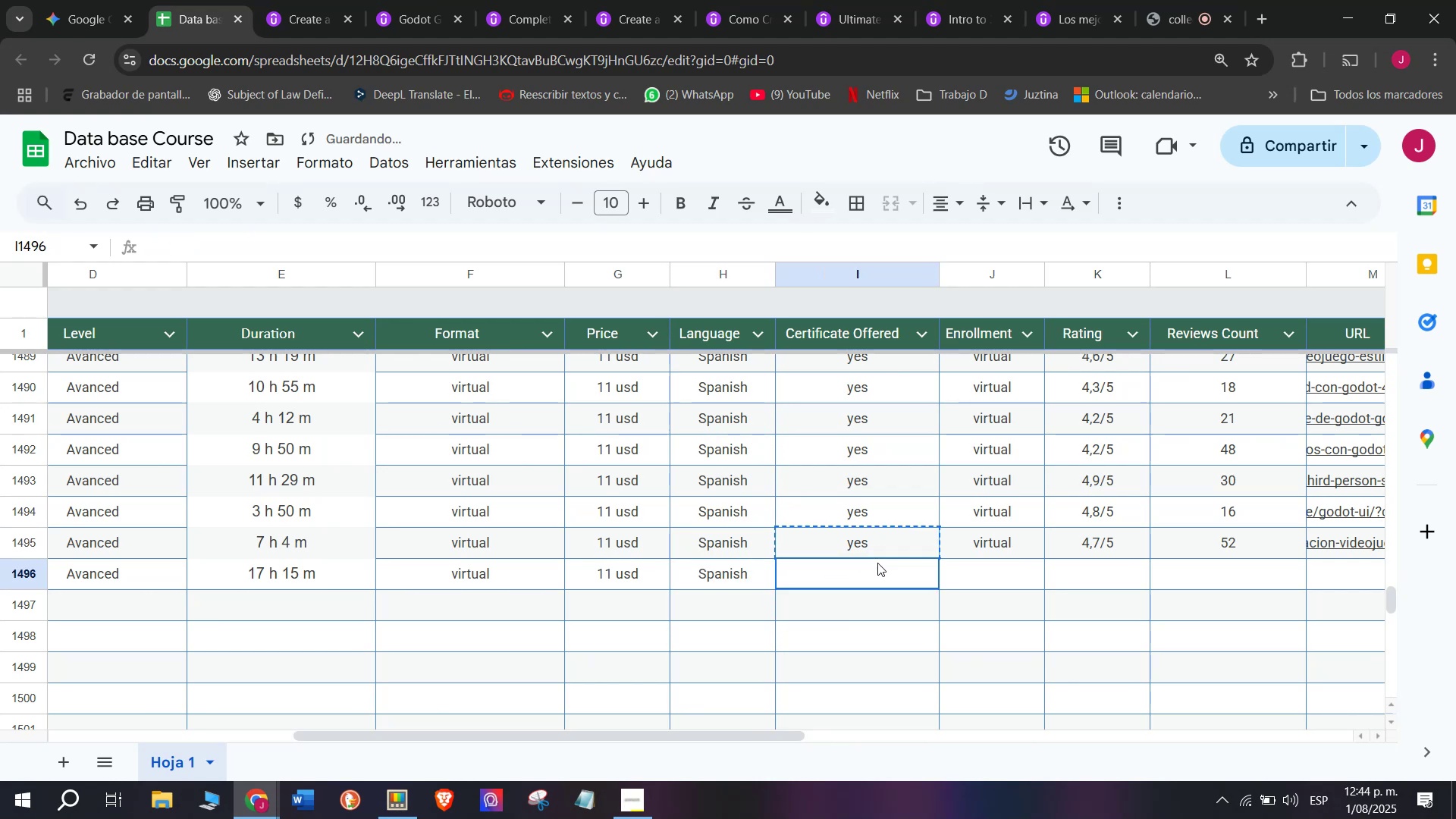 
triple_click([877, 563])
 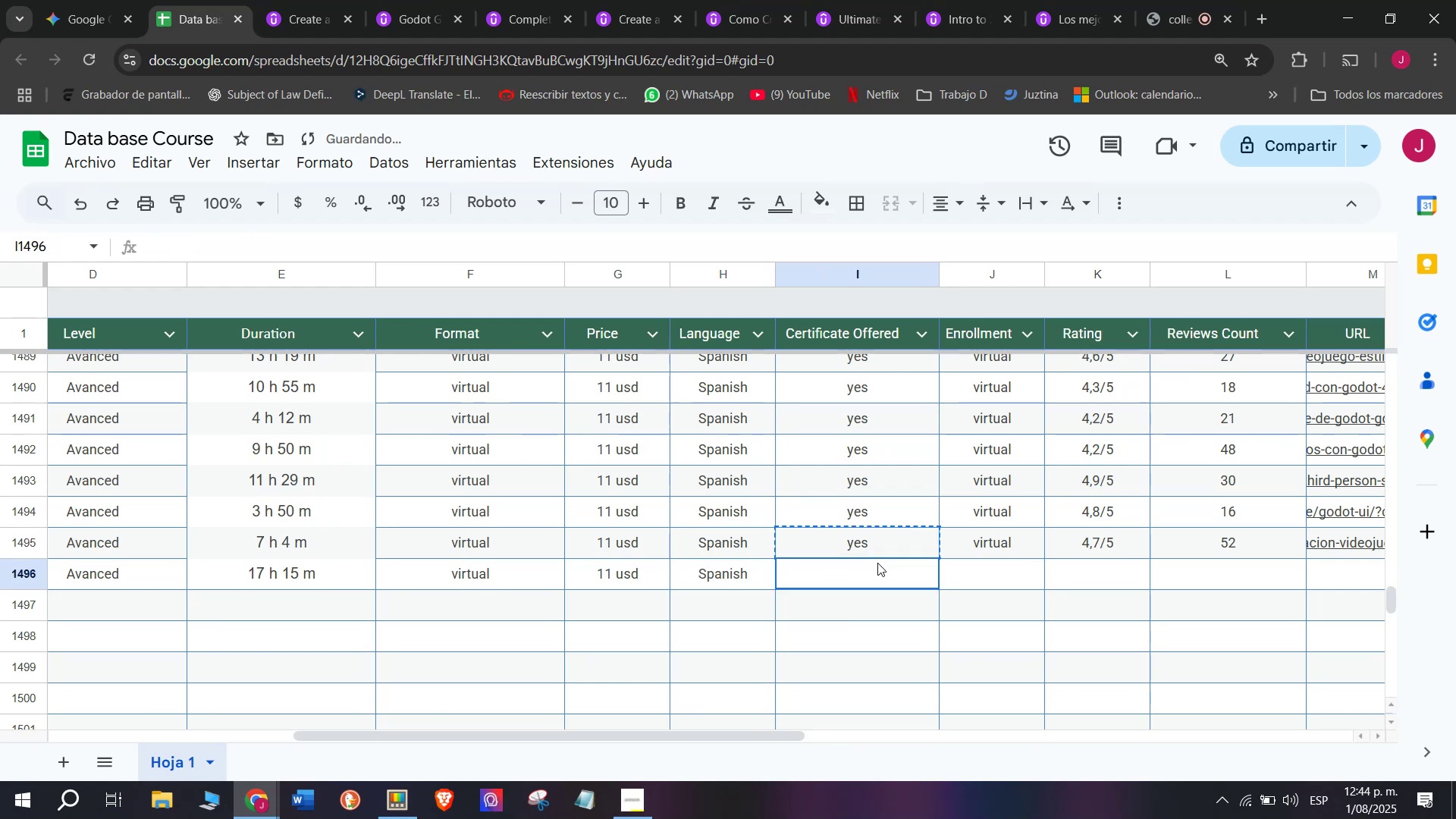 
key(Z)
 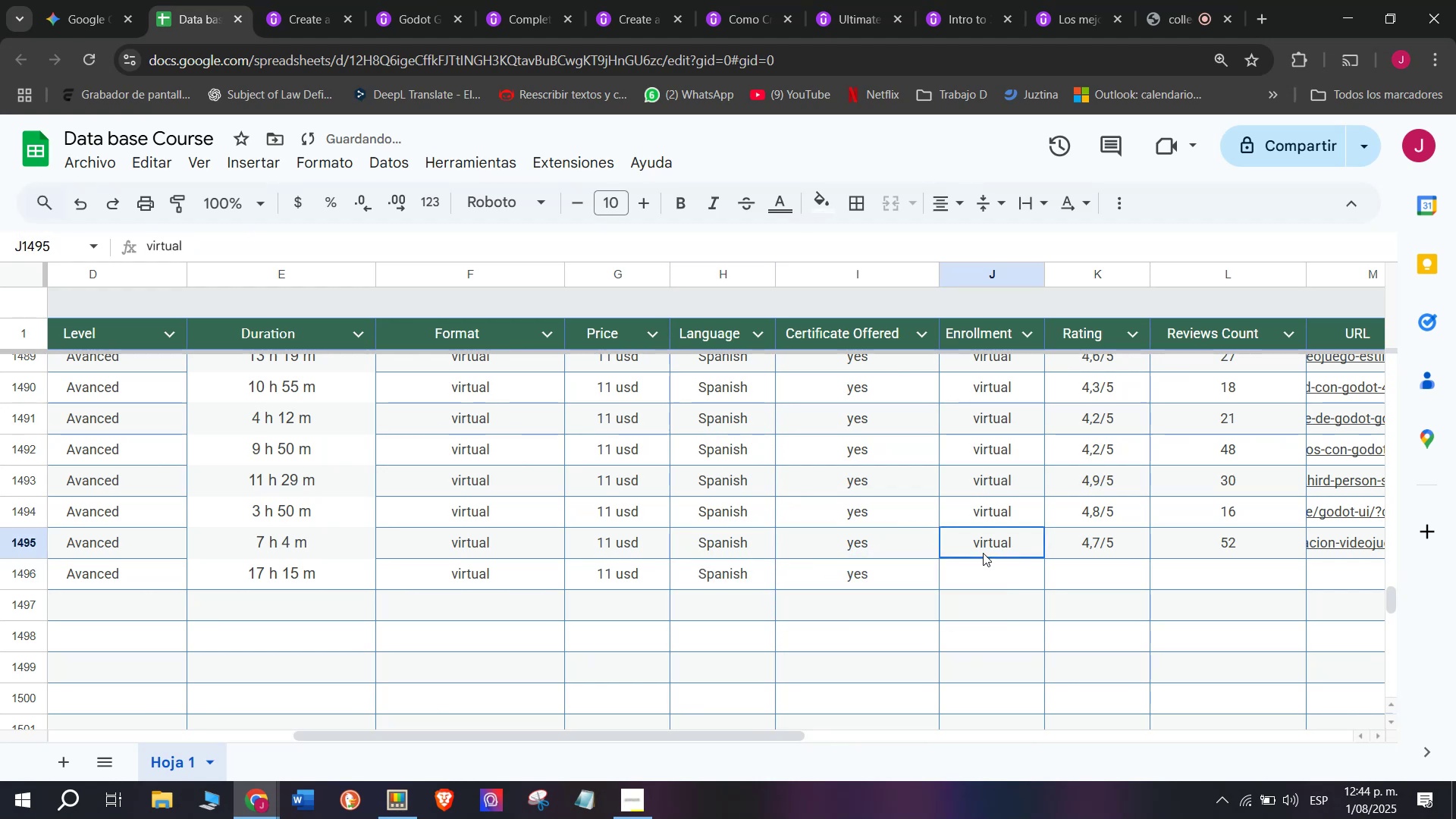 
key(Control+ControlLeft)
 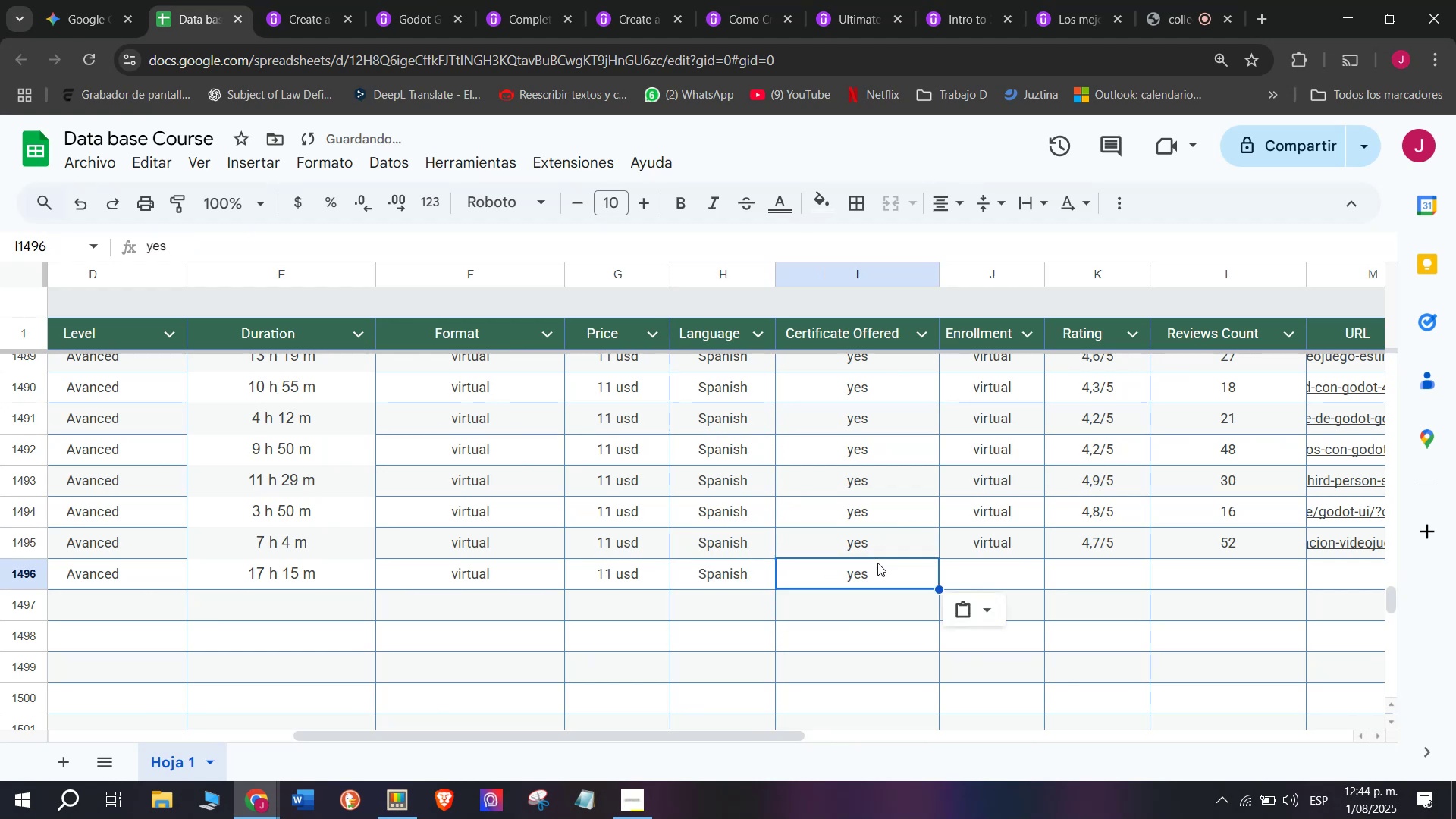 
key(Control+V)
 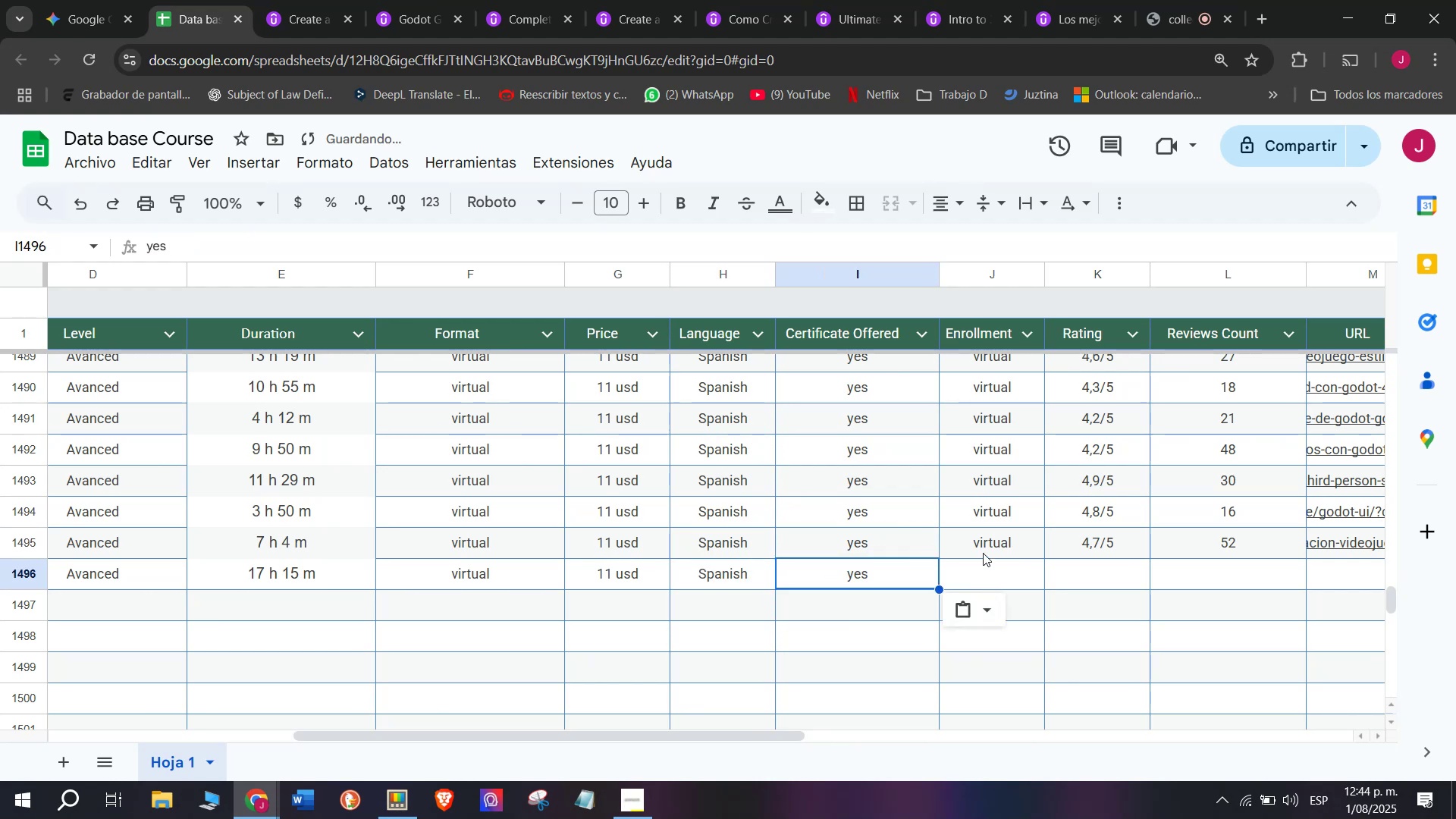 
left_click([983, 553])
 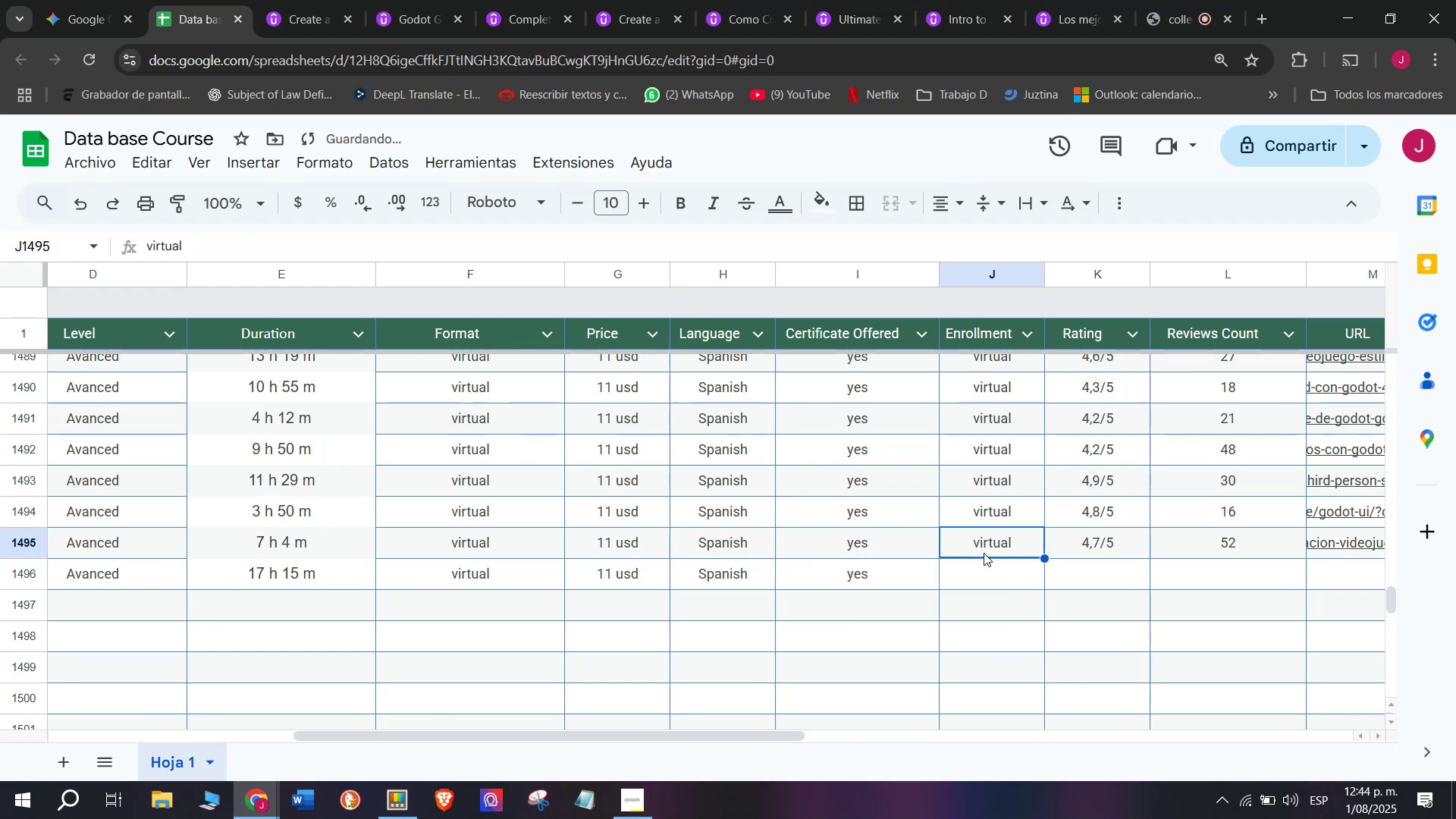 
key(Break)
 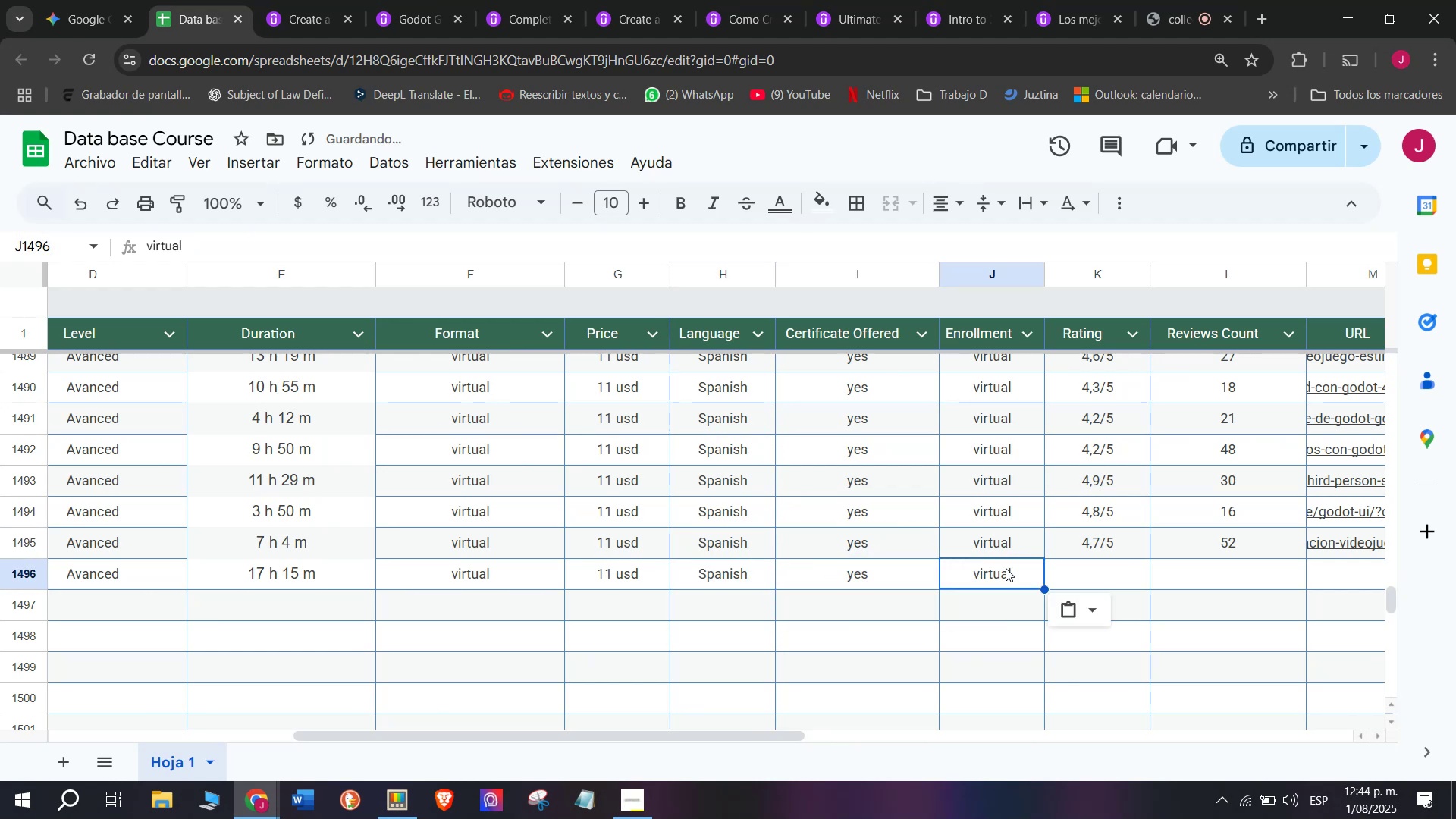 
key(Control+ControlLeft)
 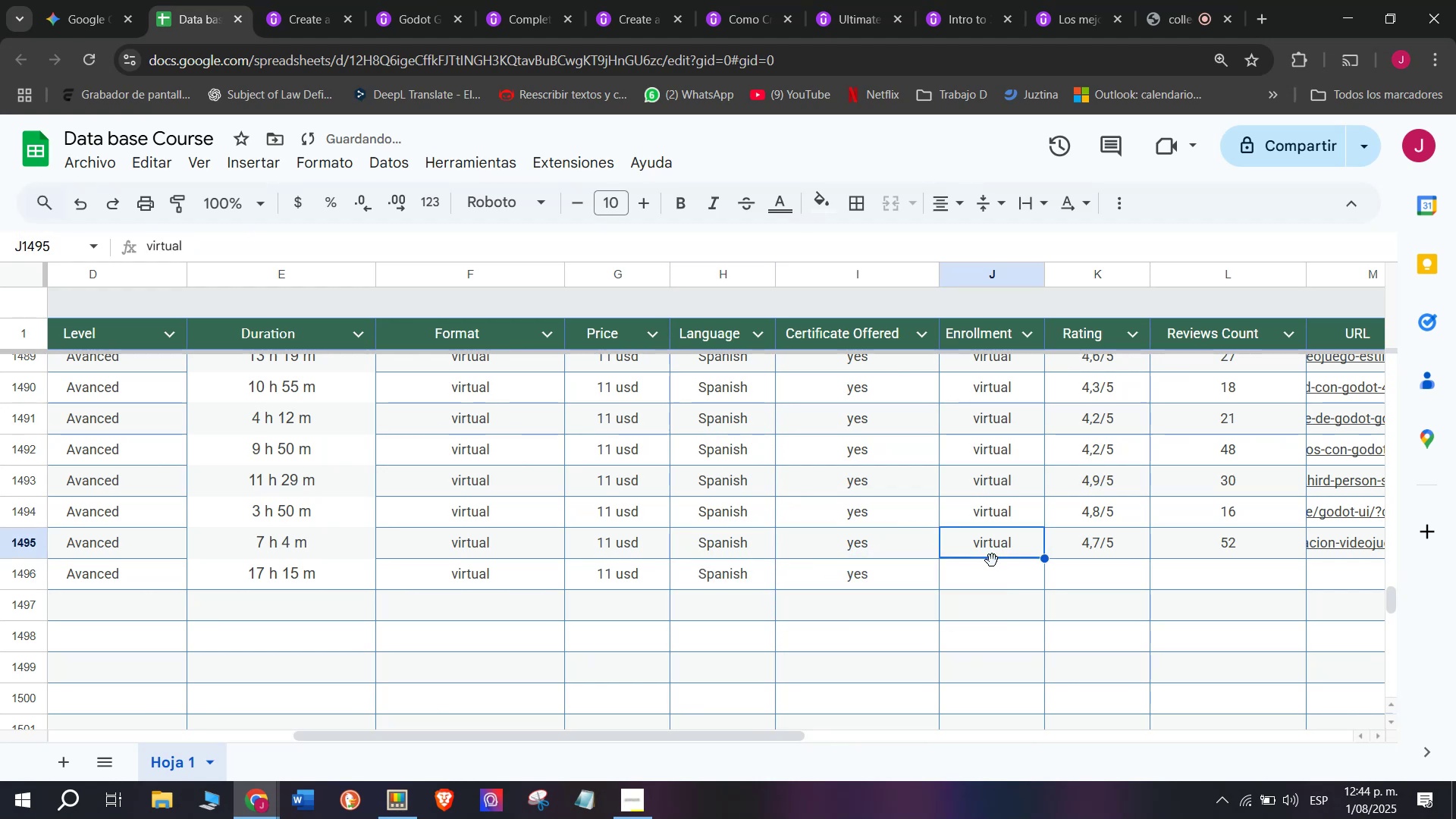 
key(Control+C)
 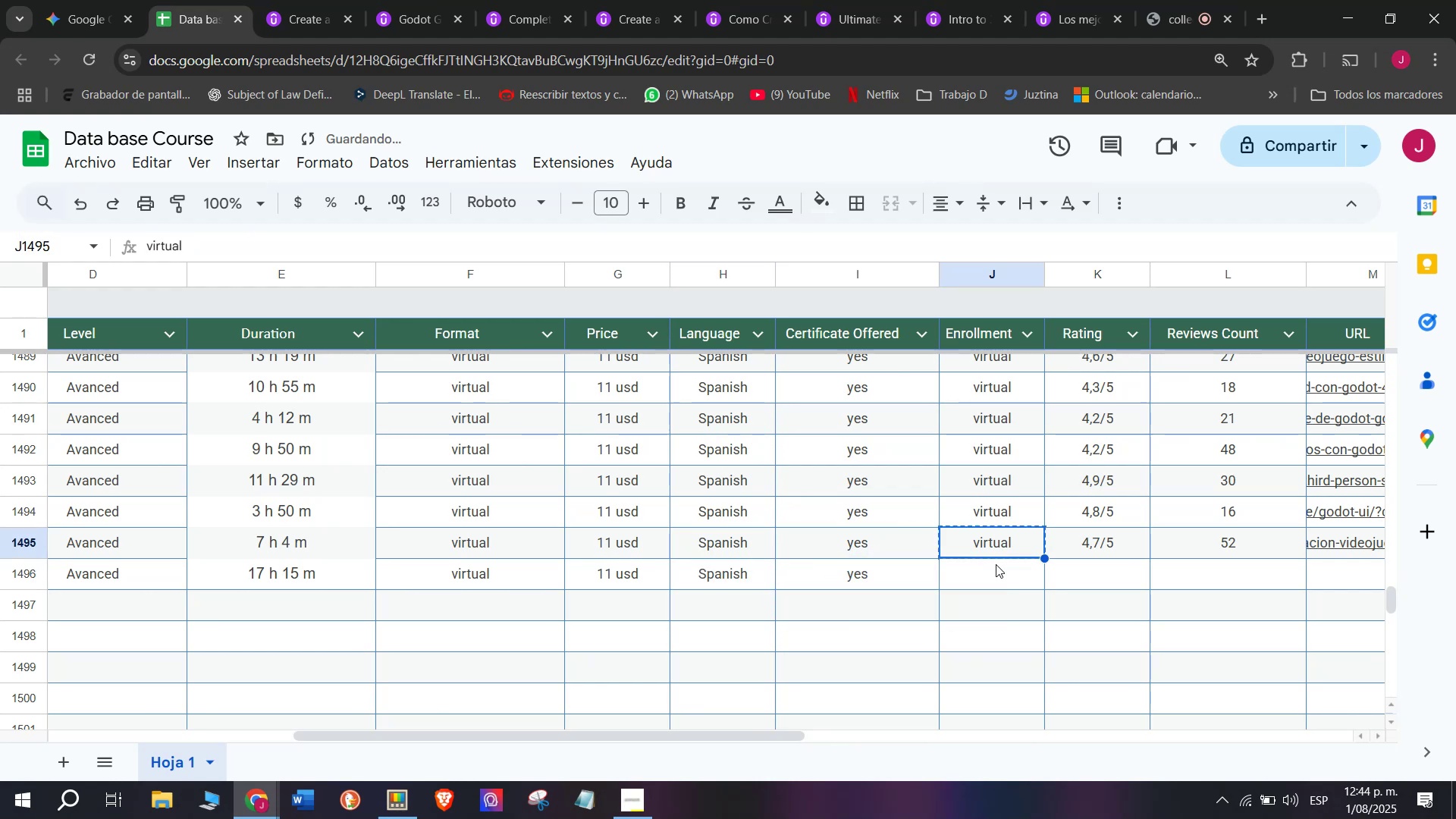 
double_click([996, 564])
 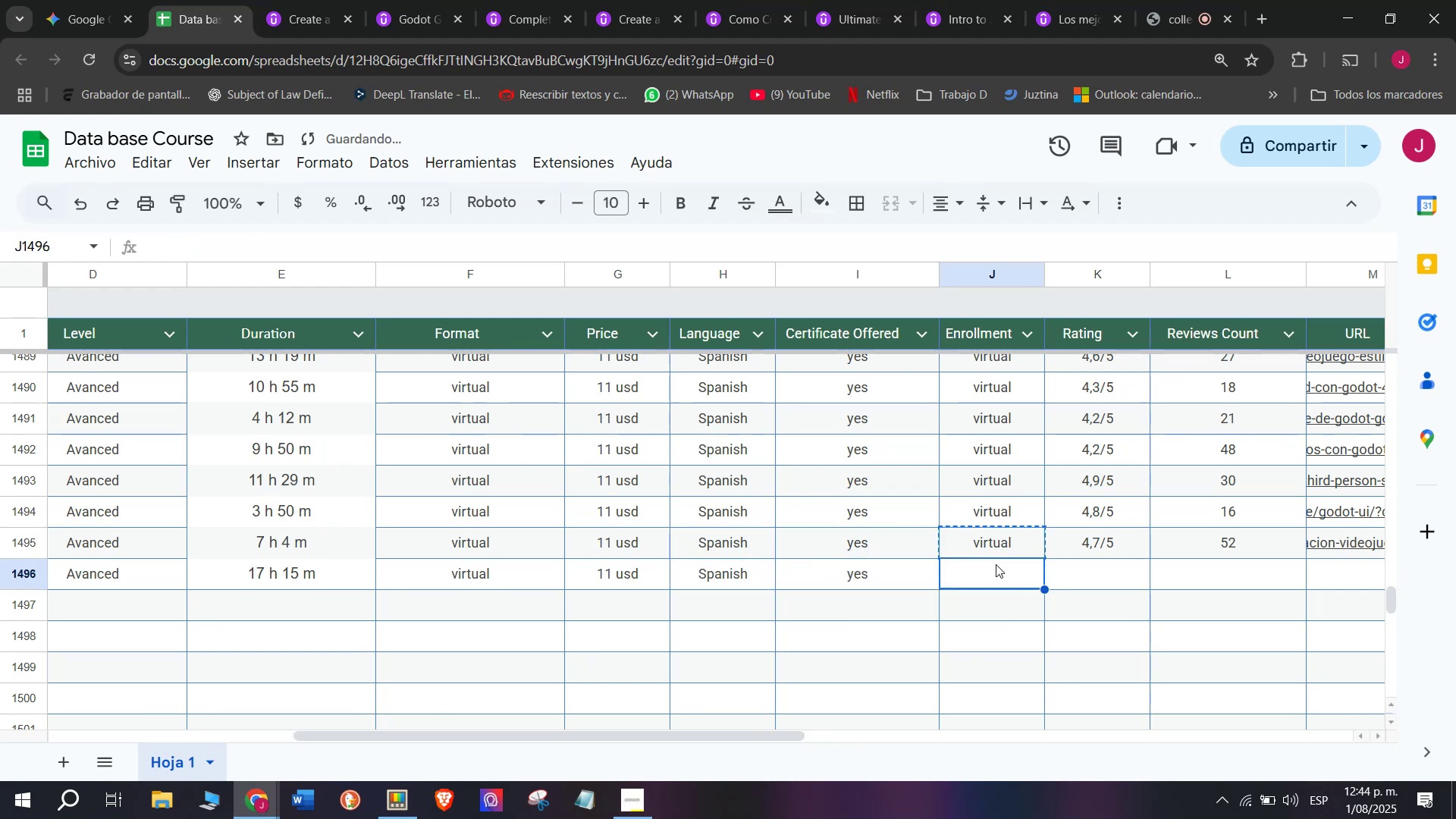 
key(Z)
 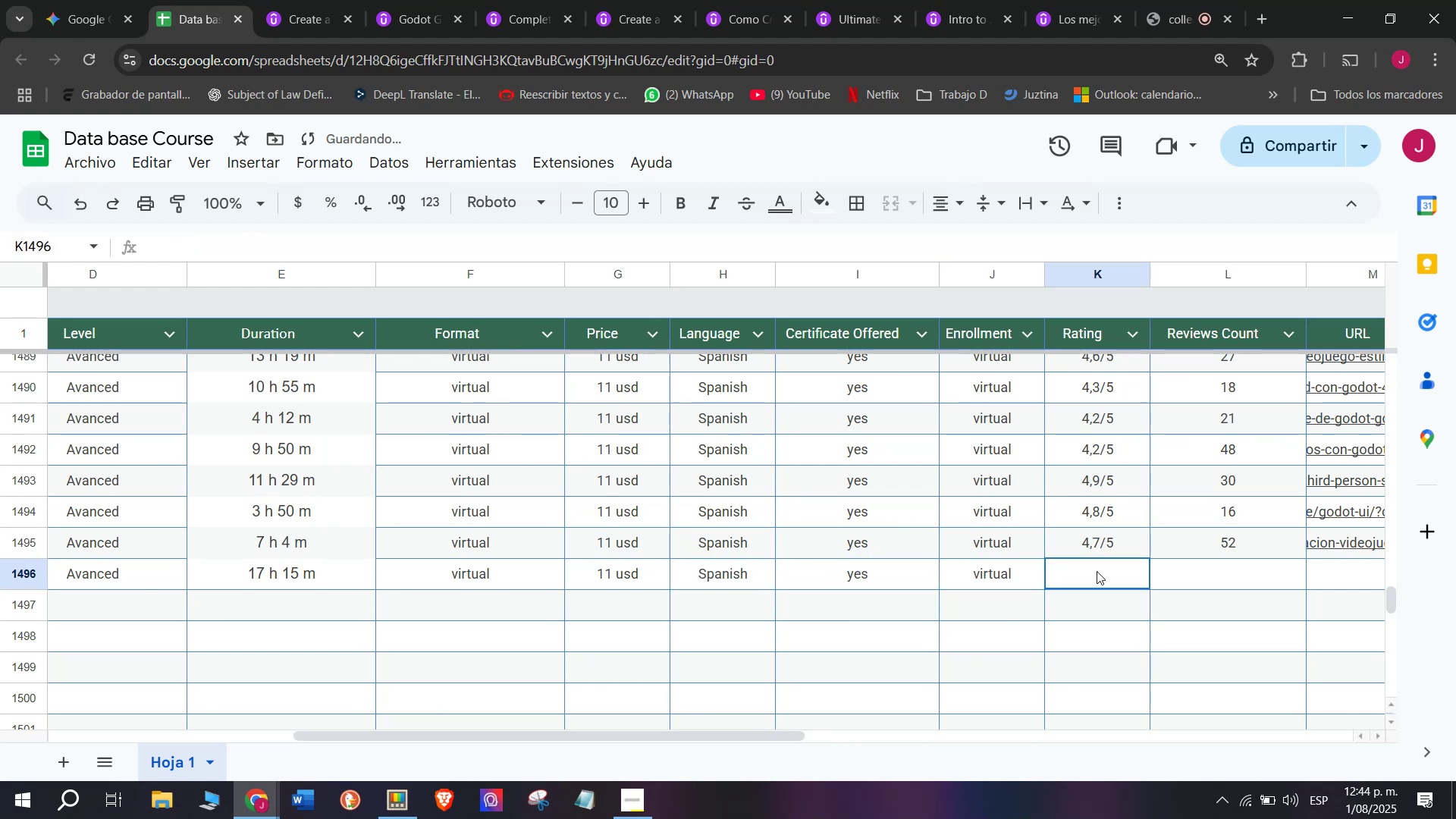 
key(Control+ControlLeft)
 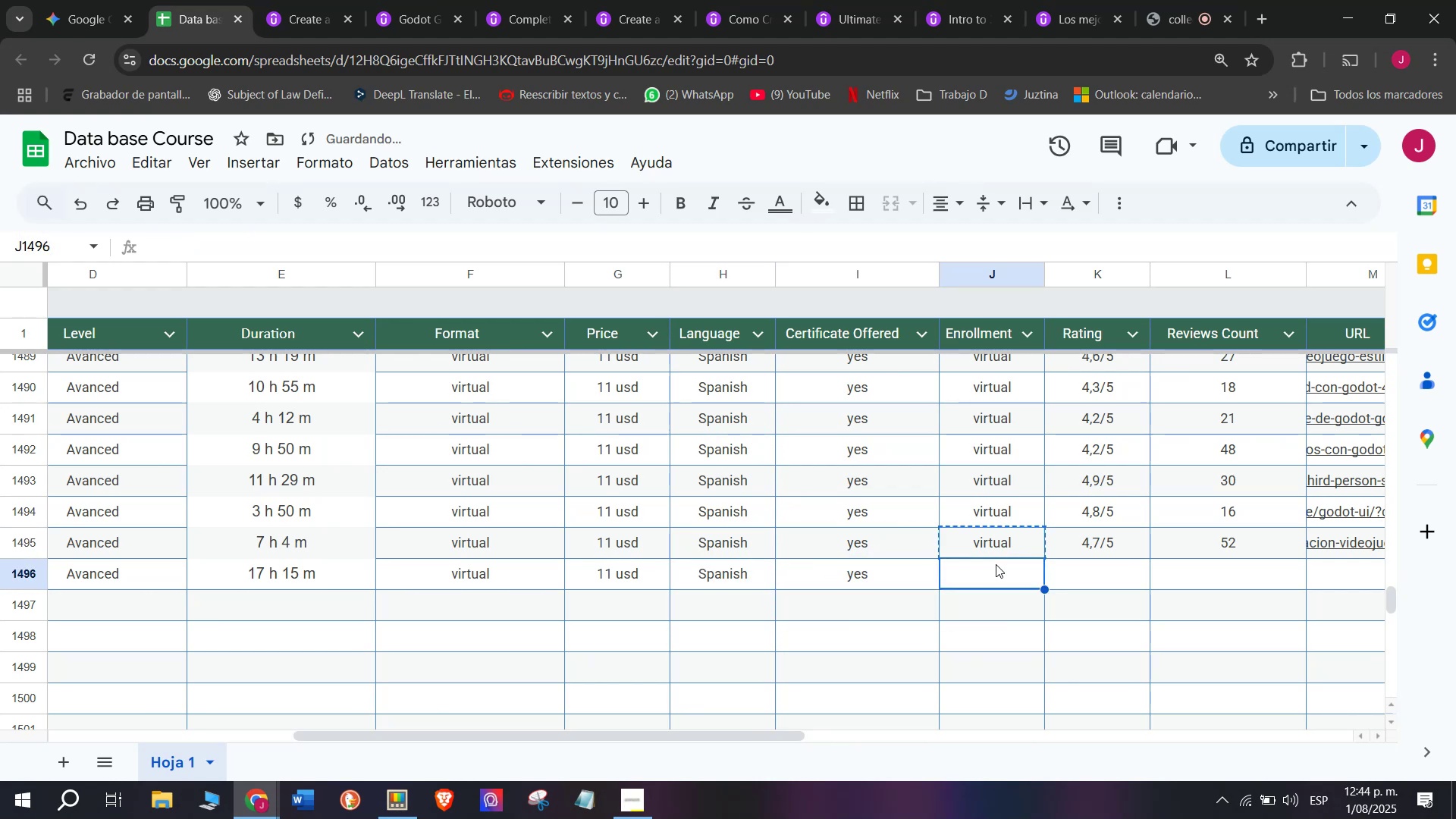 
key(Control+V)
 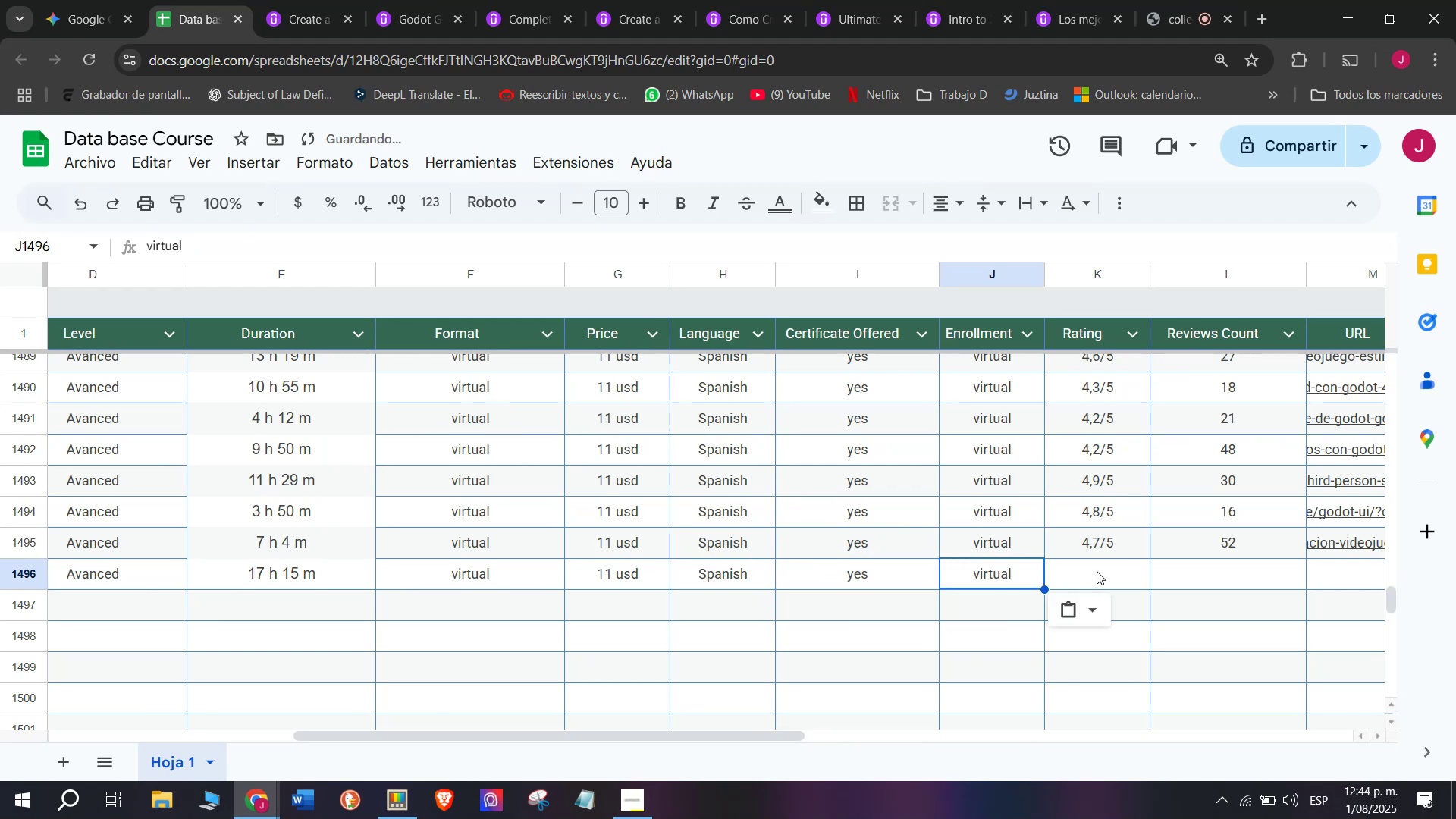 
left_click([1097, 571])
 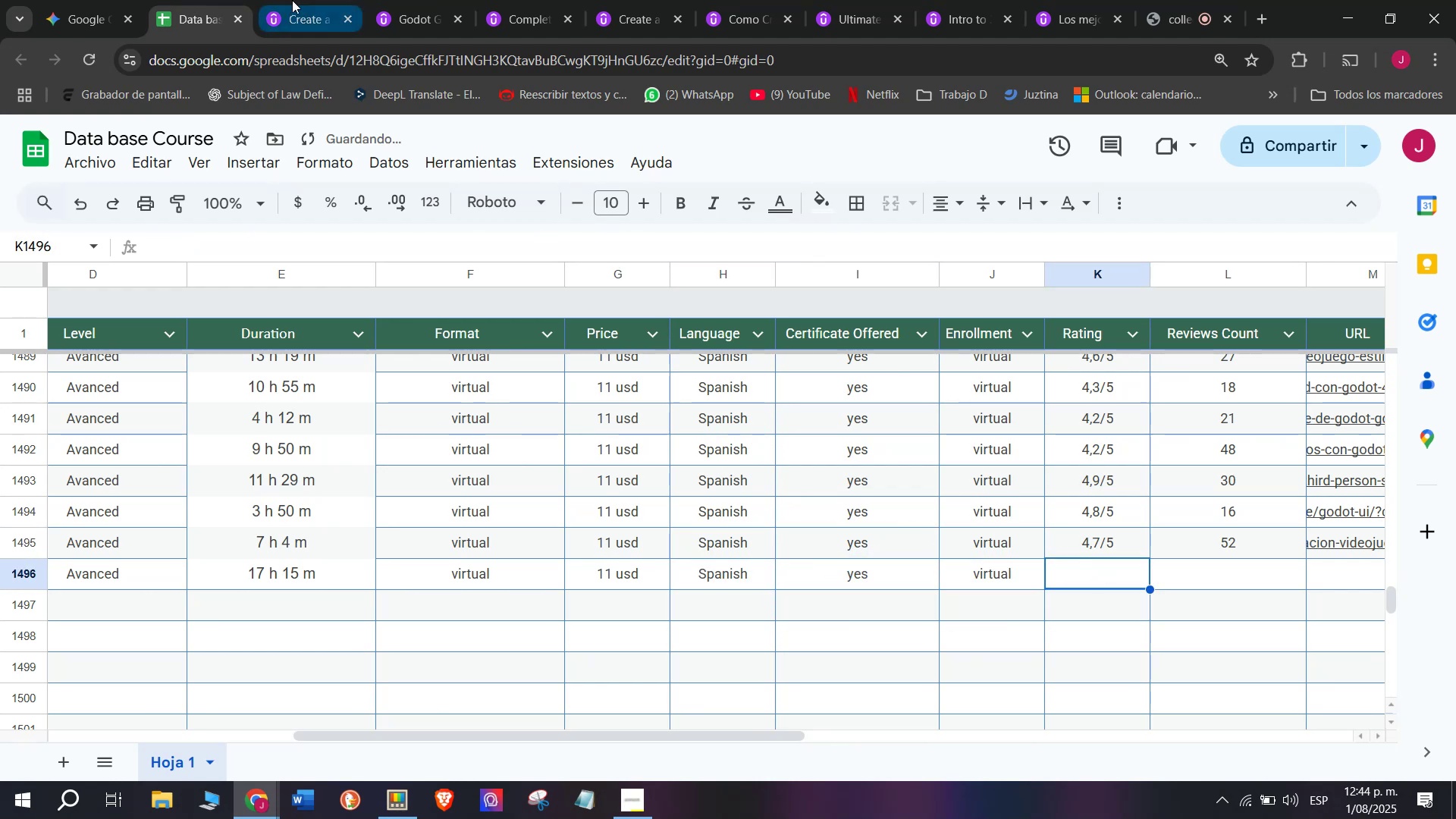 
left_click([292, 0])
 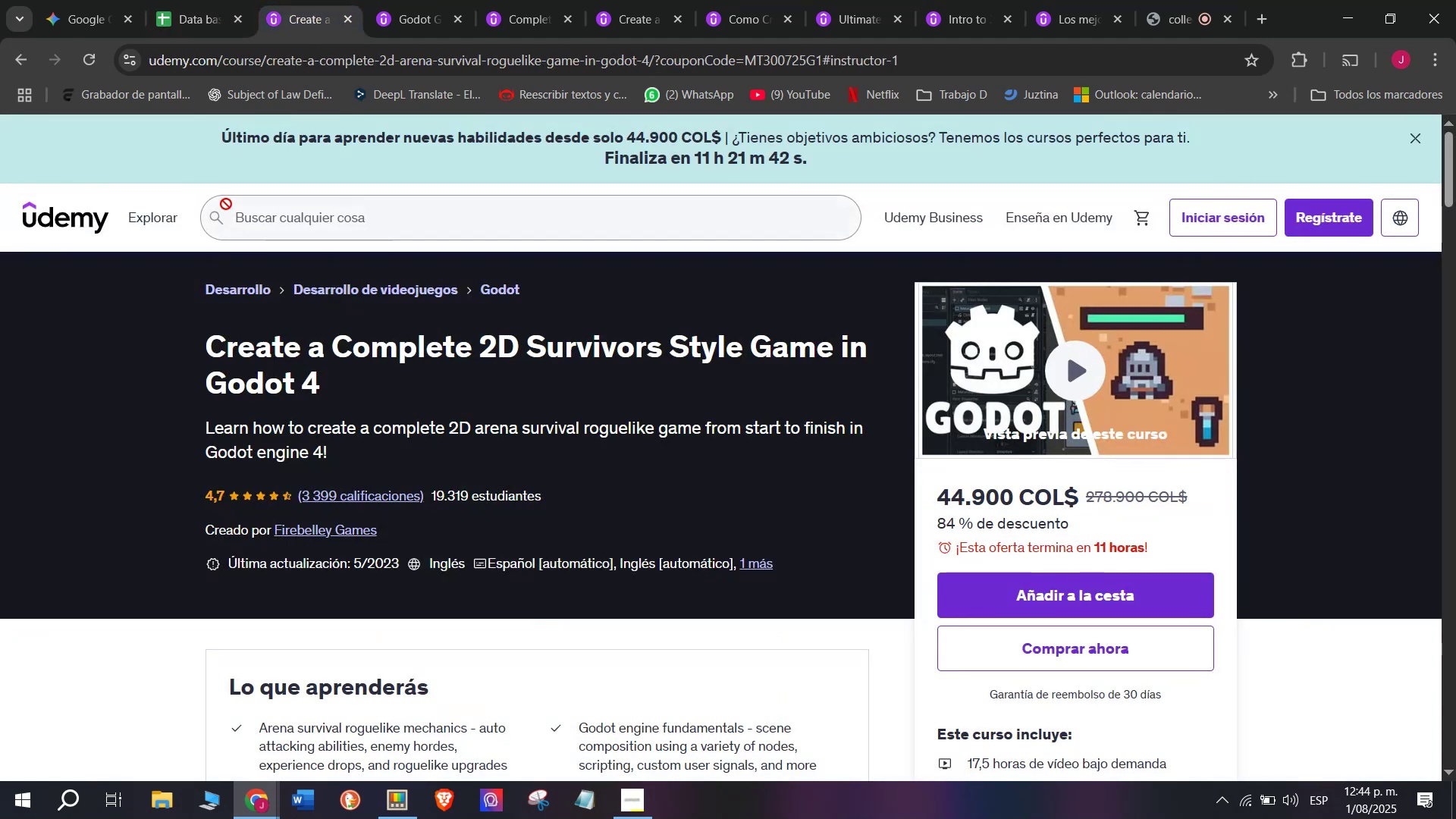 
left_click([237, 0])
 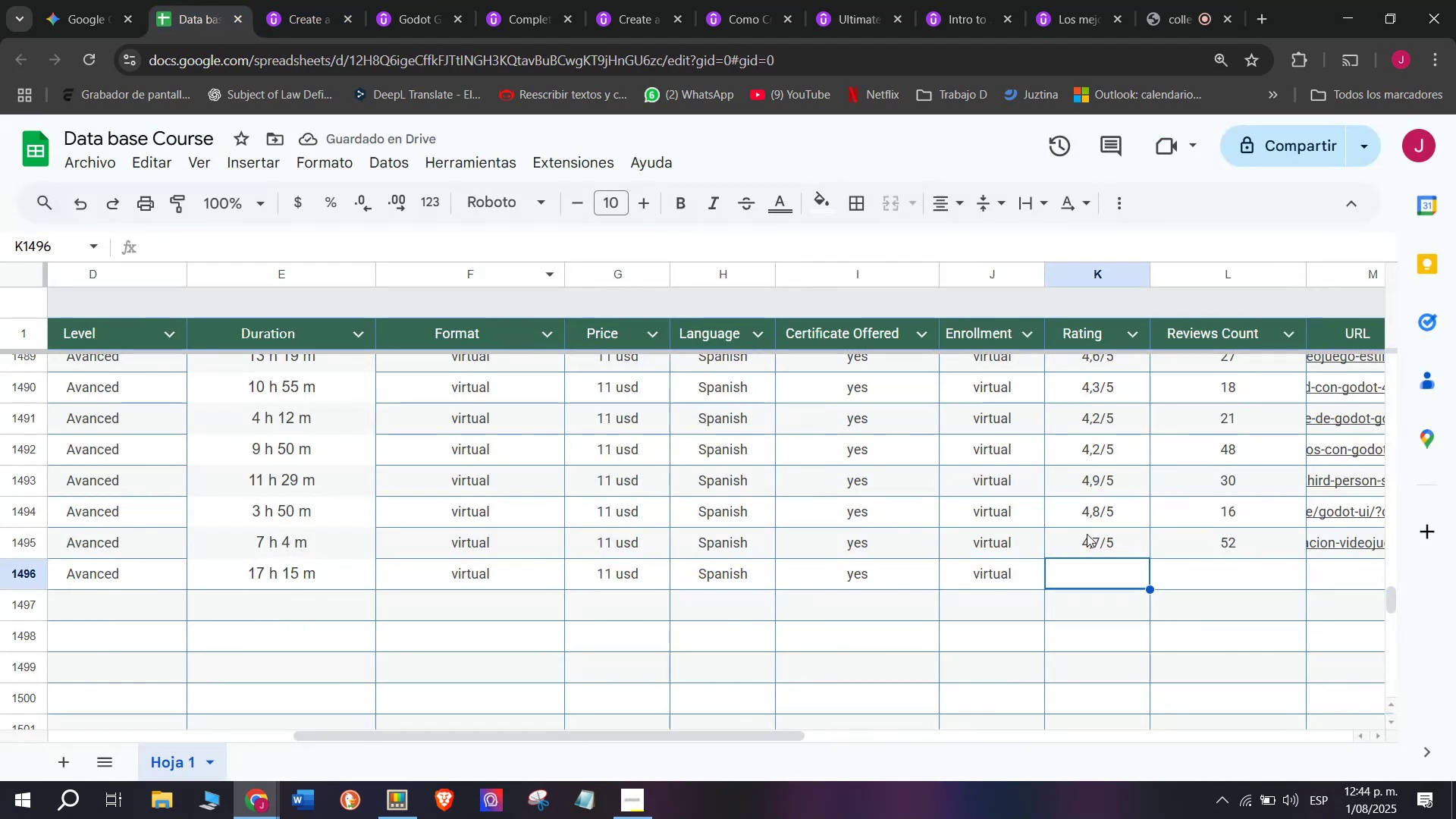 
left_click([1088, 533])
 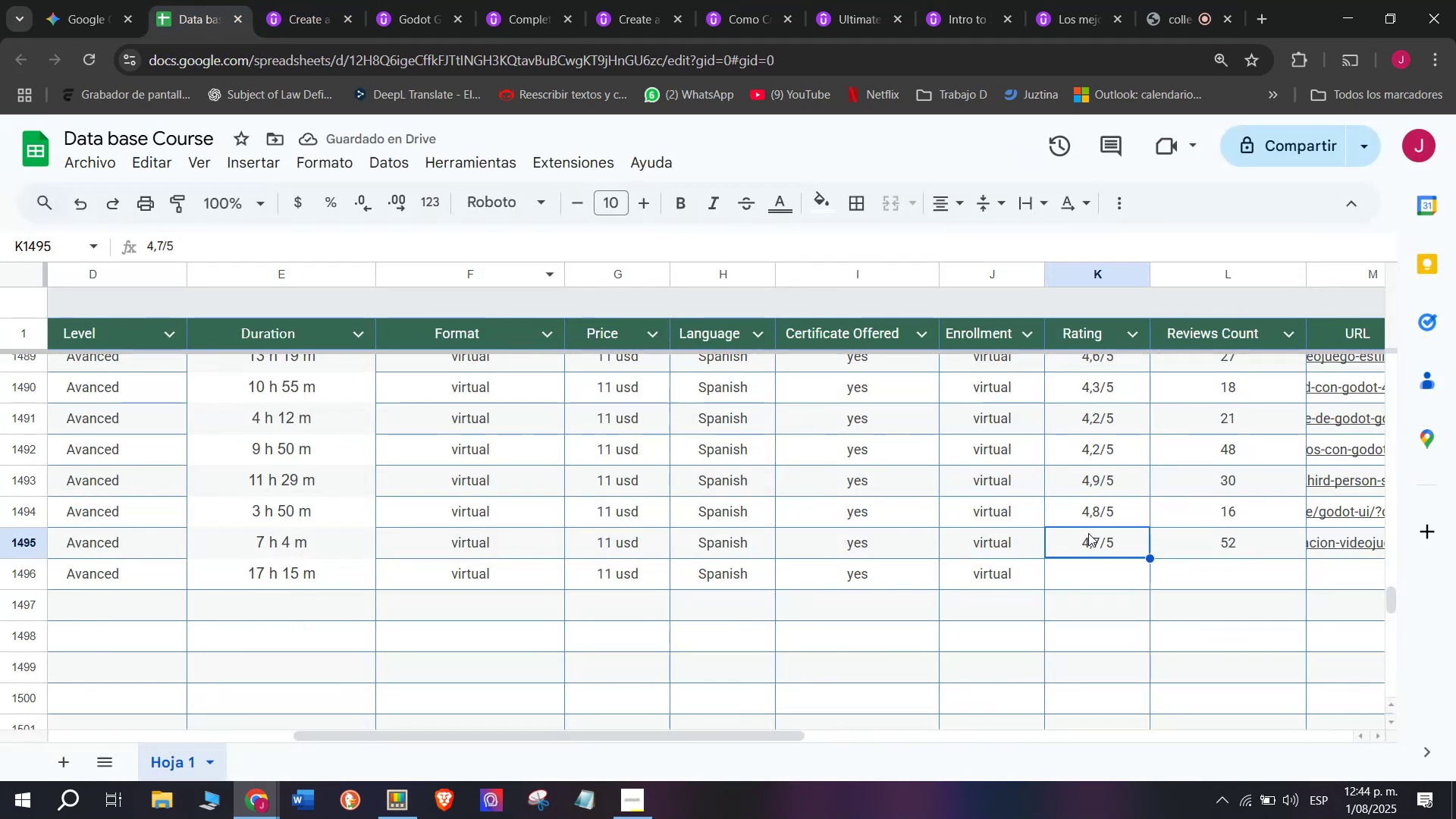 
key(Break)
 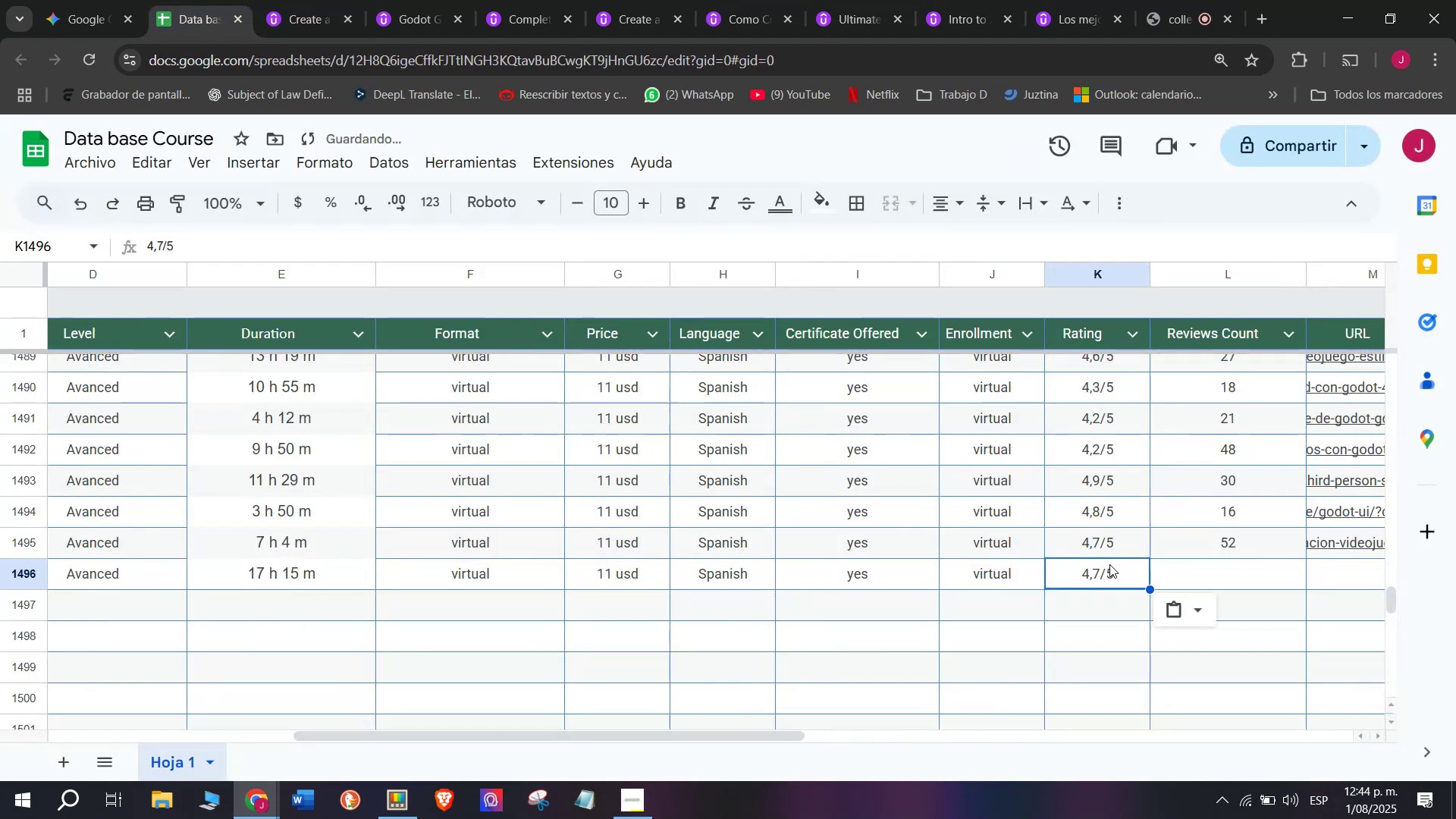 
key(Control+ControlLeft)
 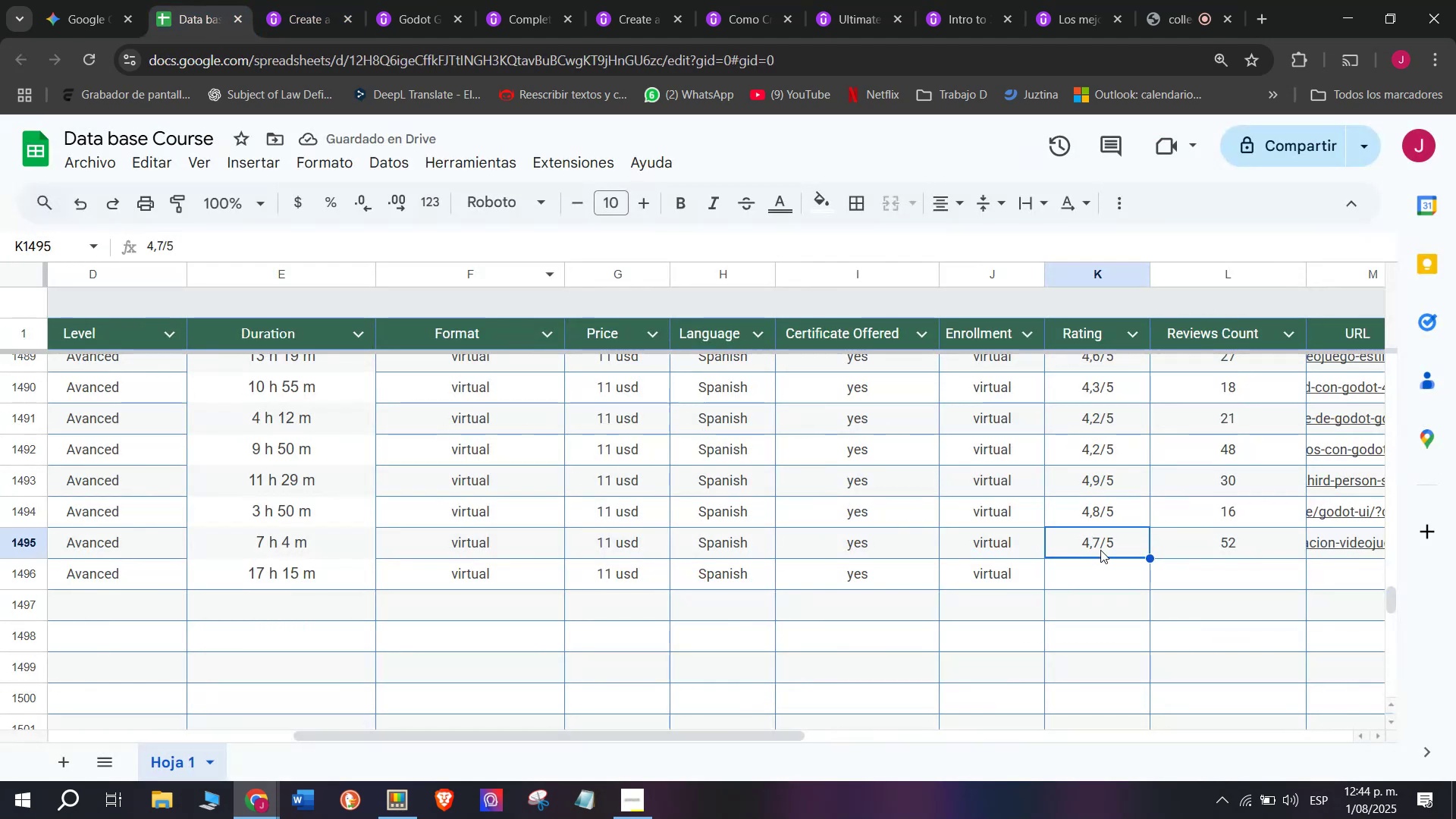 
key(Control+C)
 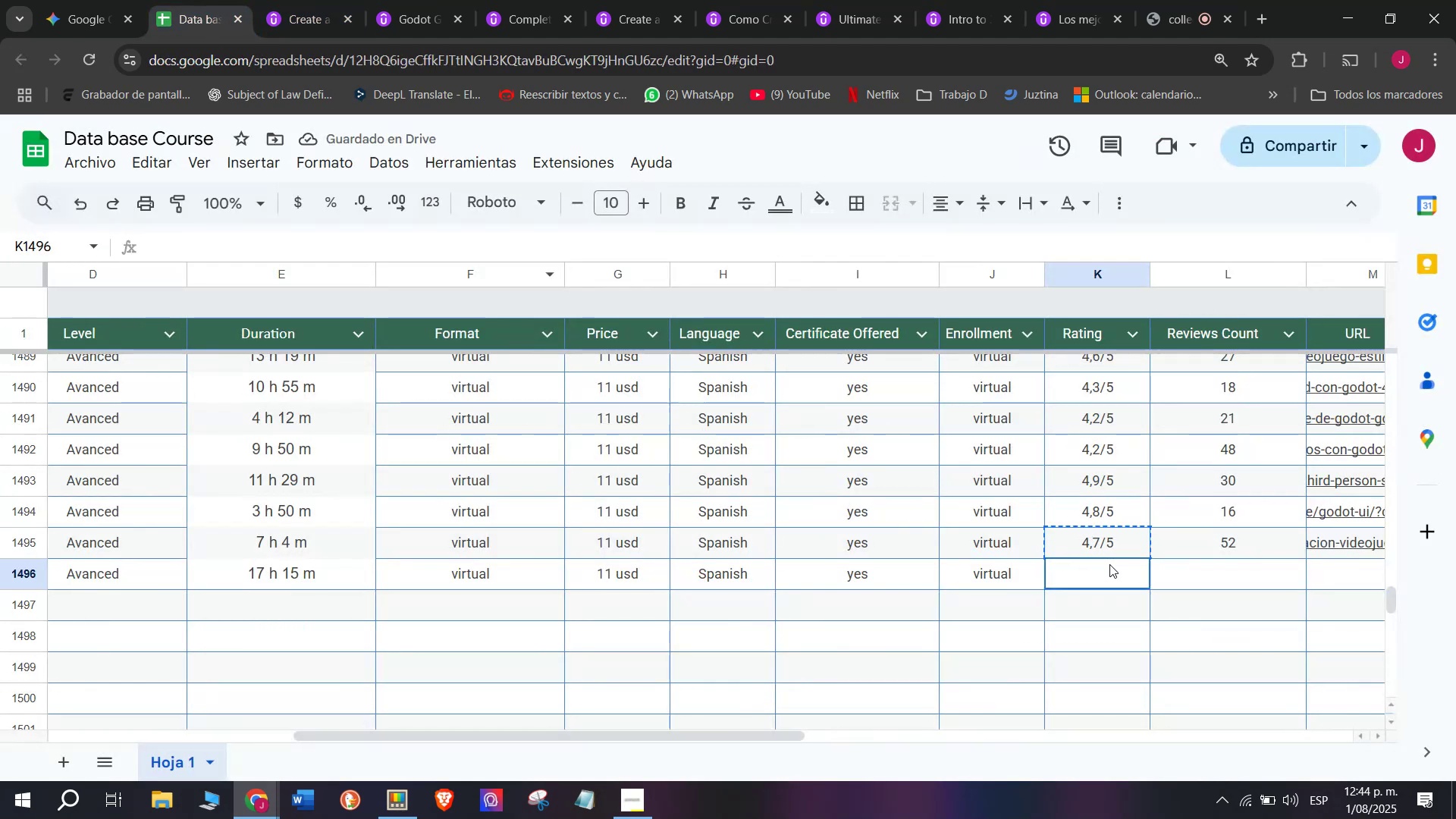 
double_click([1109, 564])
 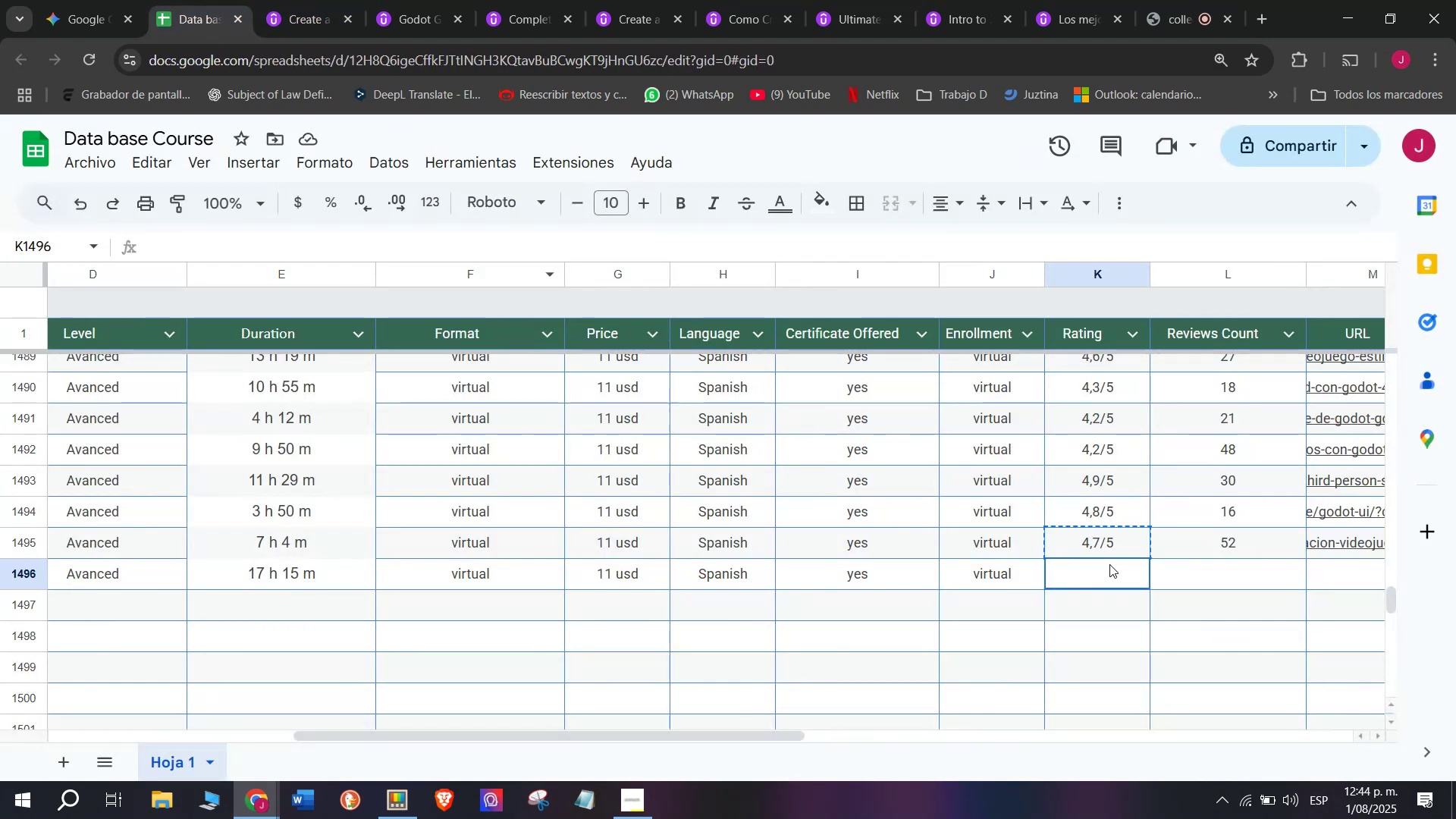 
key(Control+ControlLeft)
 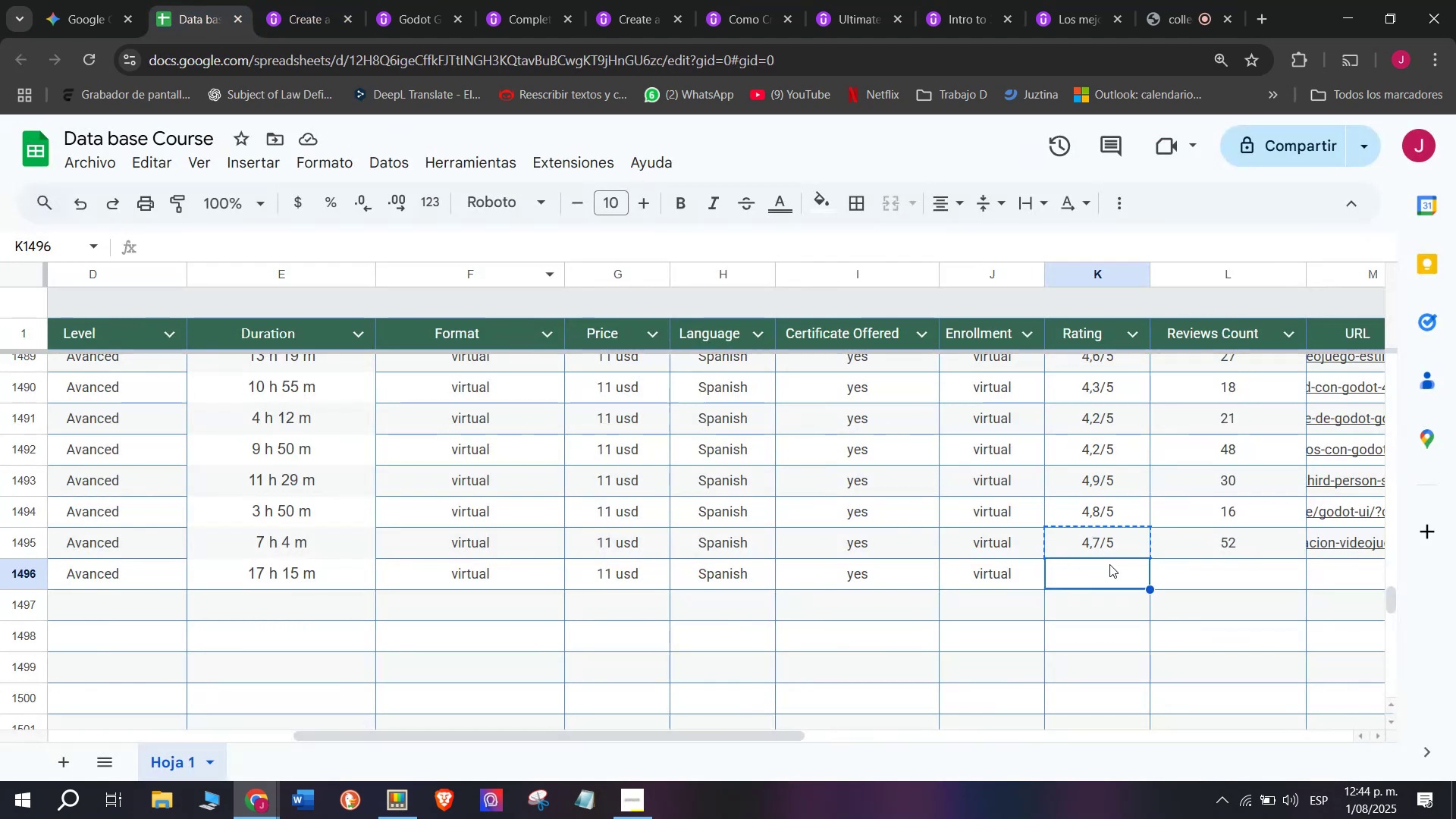 
key(Z)
 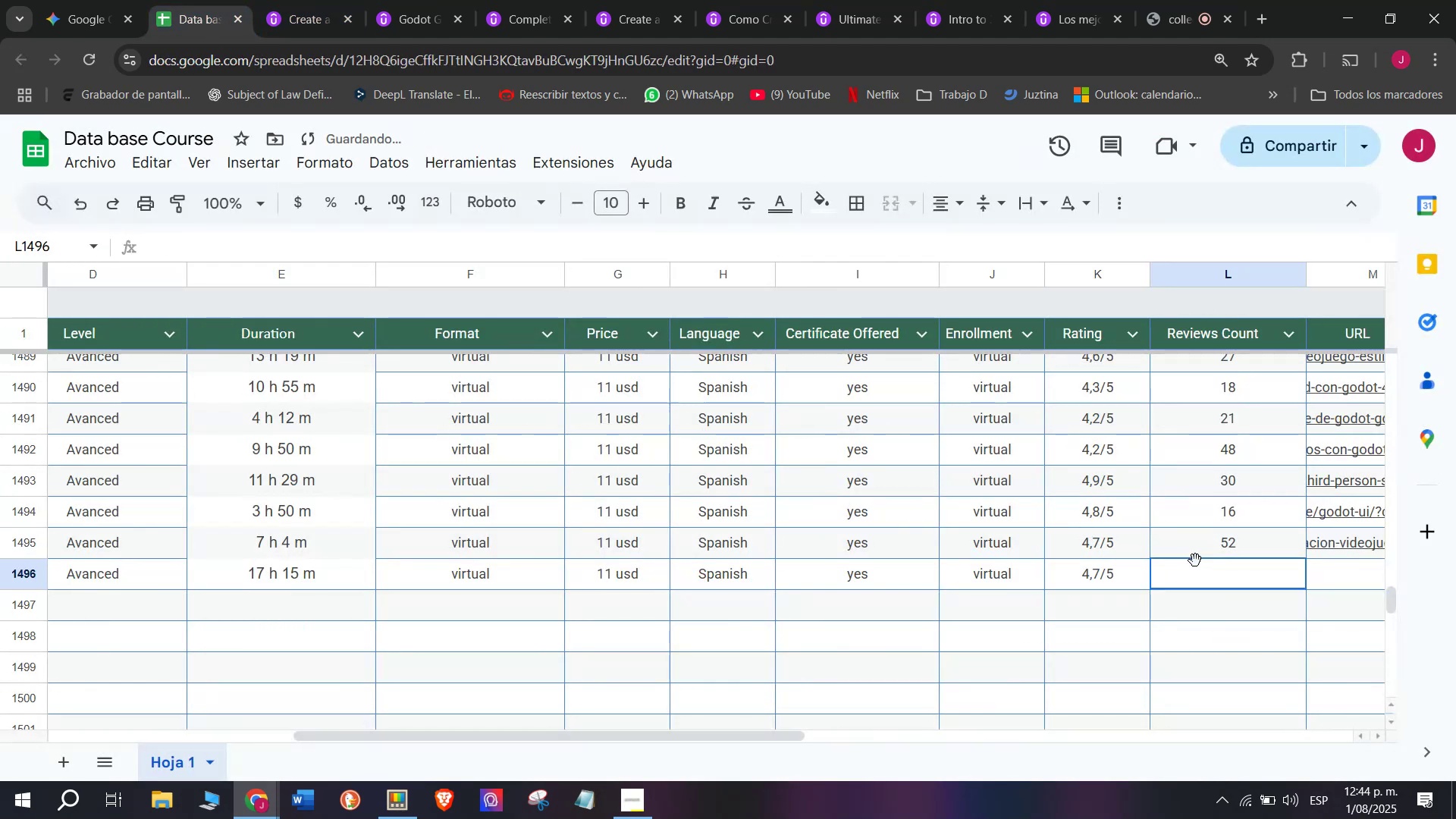 
key(Control+V)
 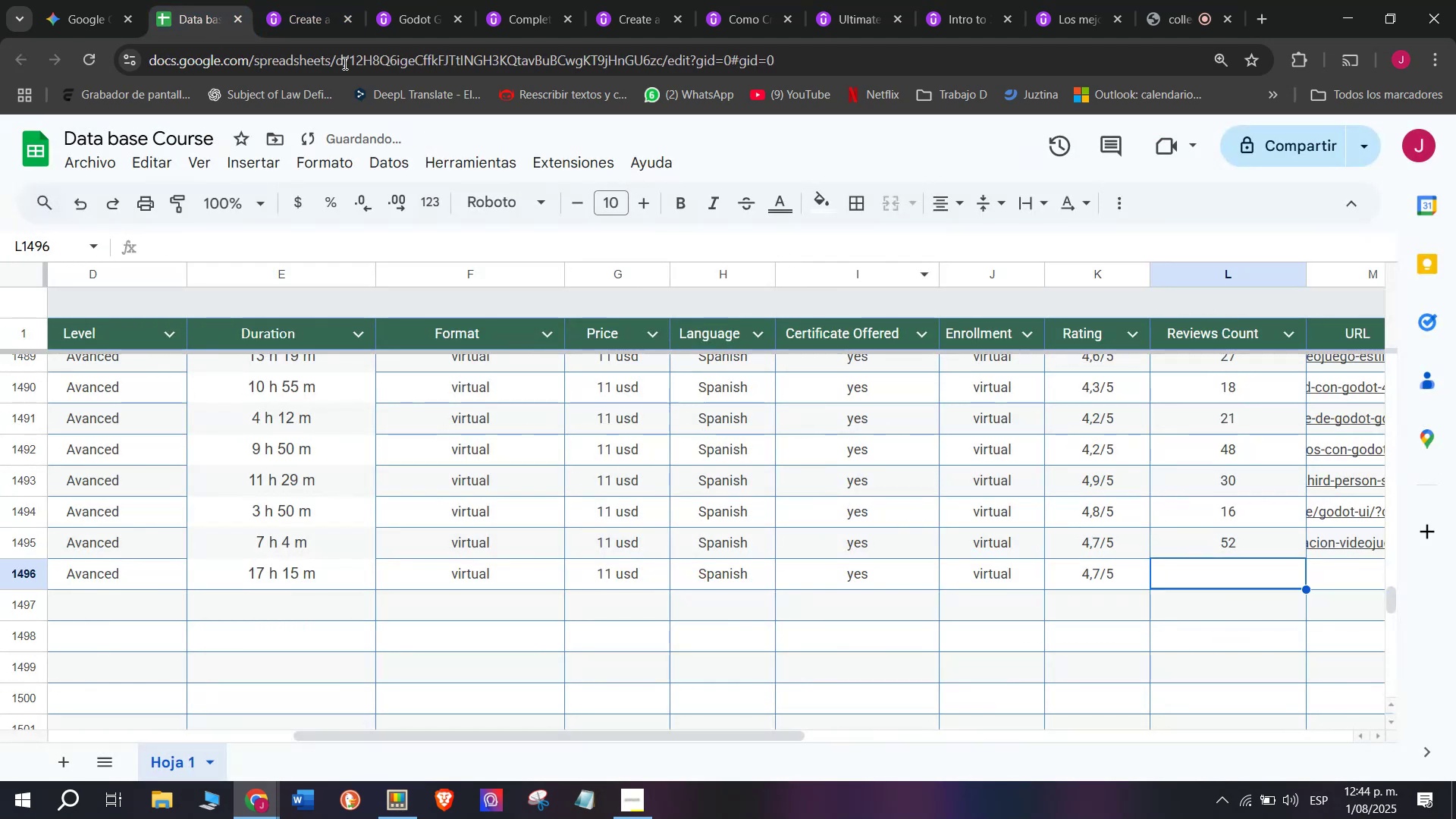 
left_click([325, 0])
 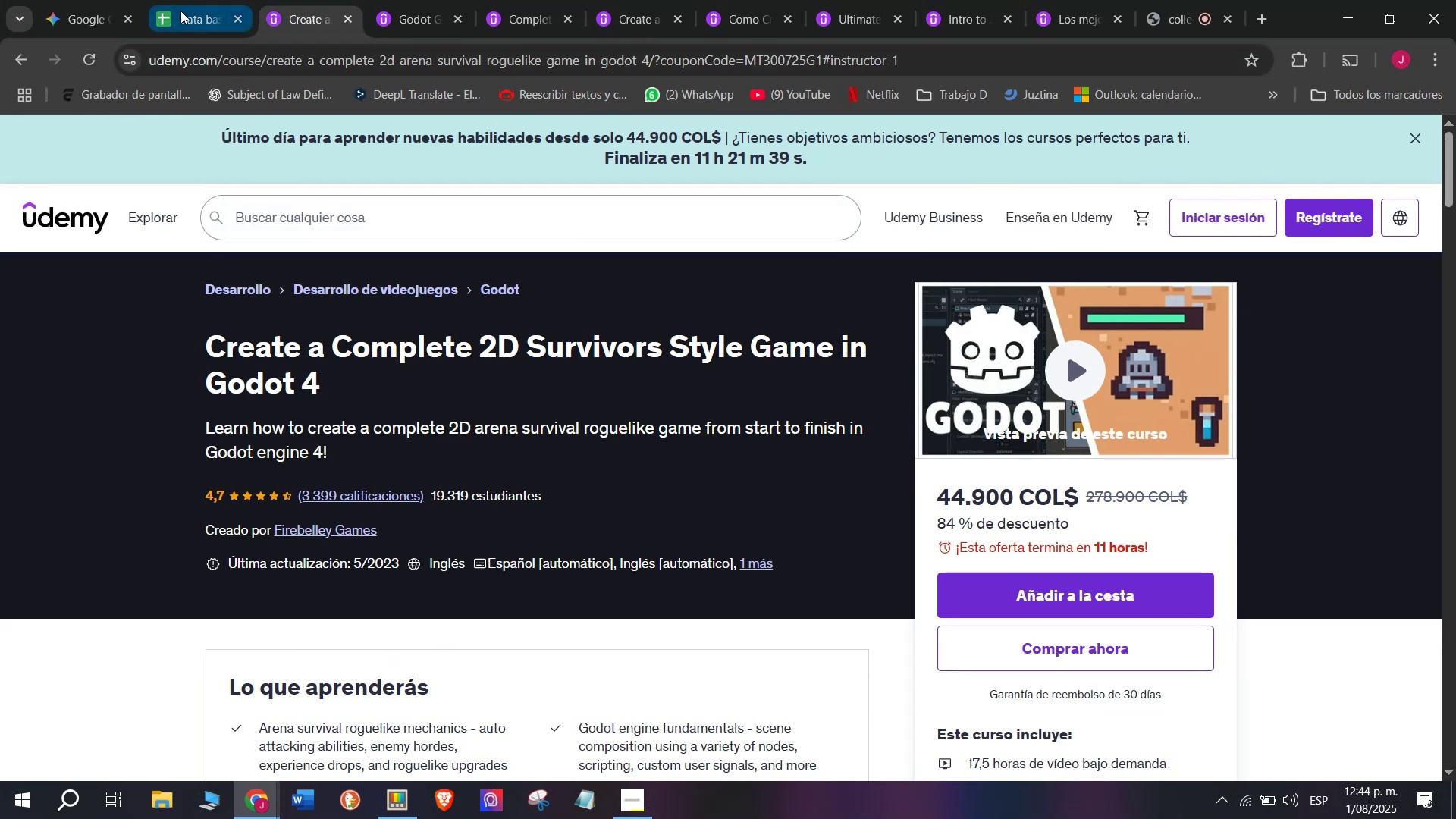 
left_click([183, 0])
 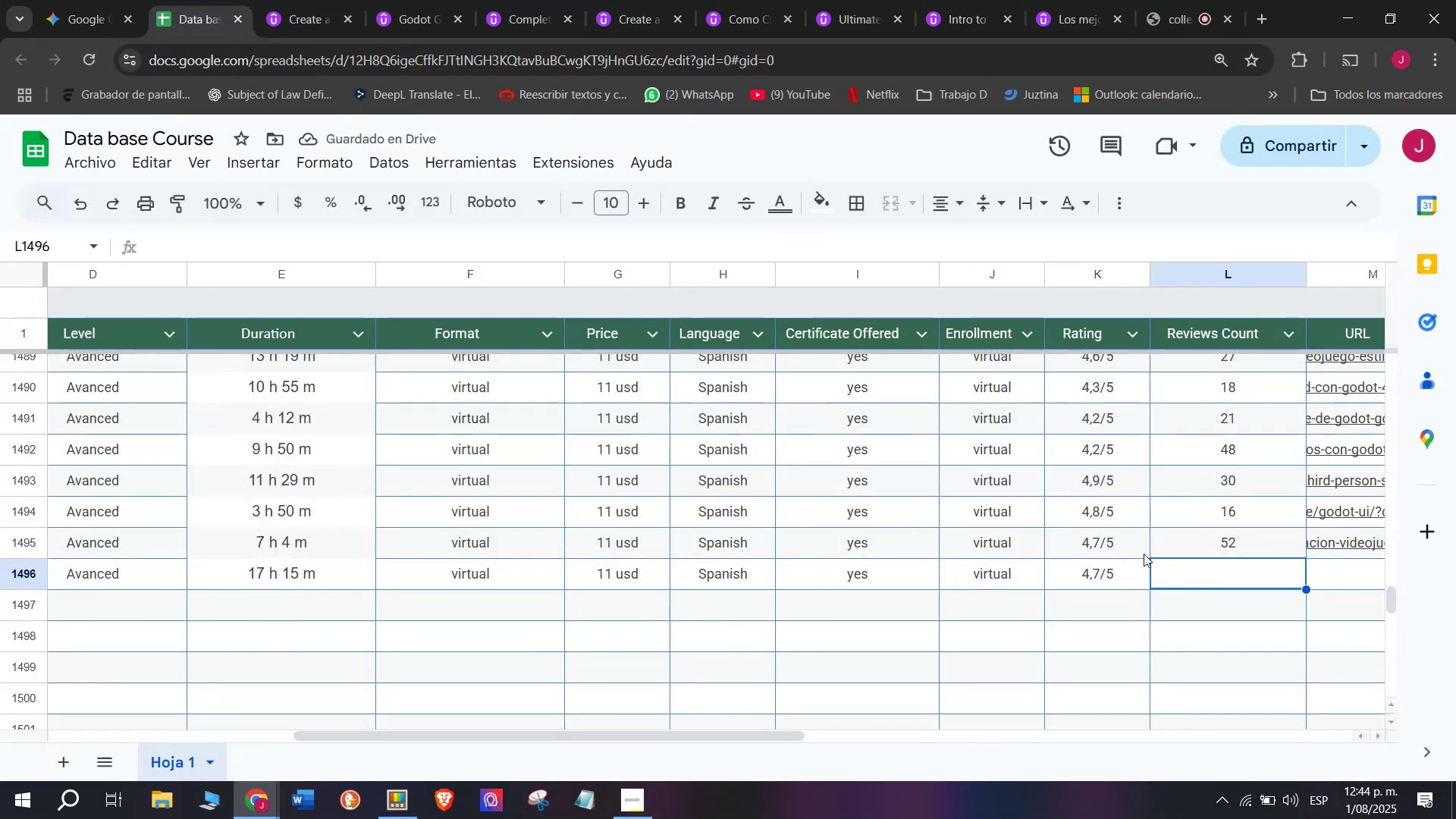 
type(3399)
 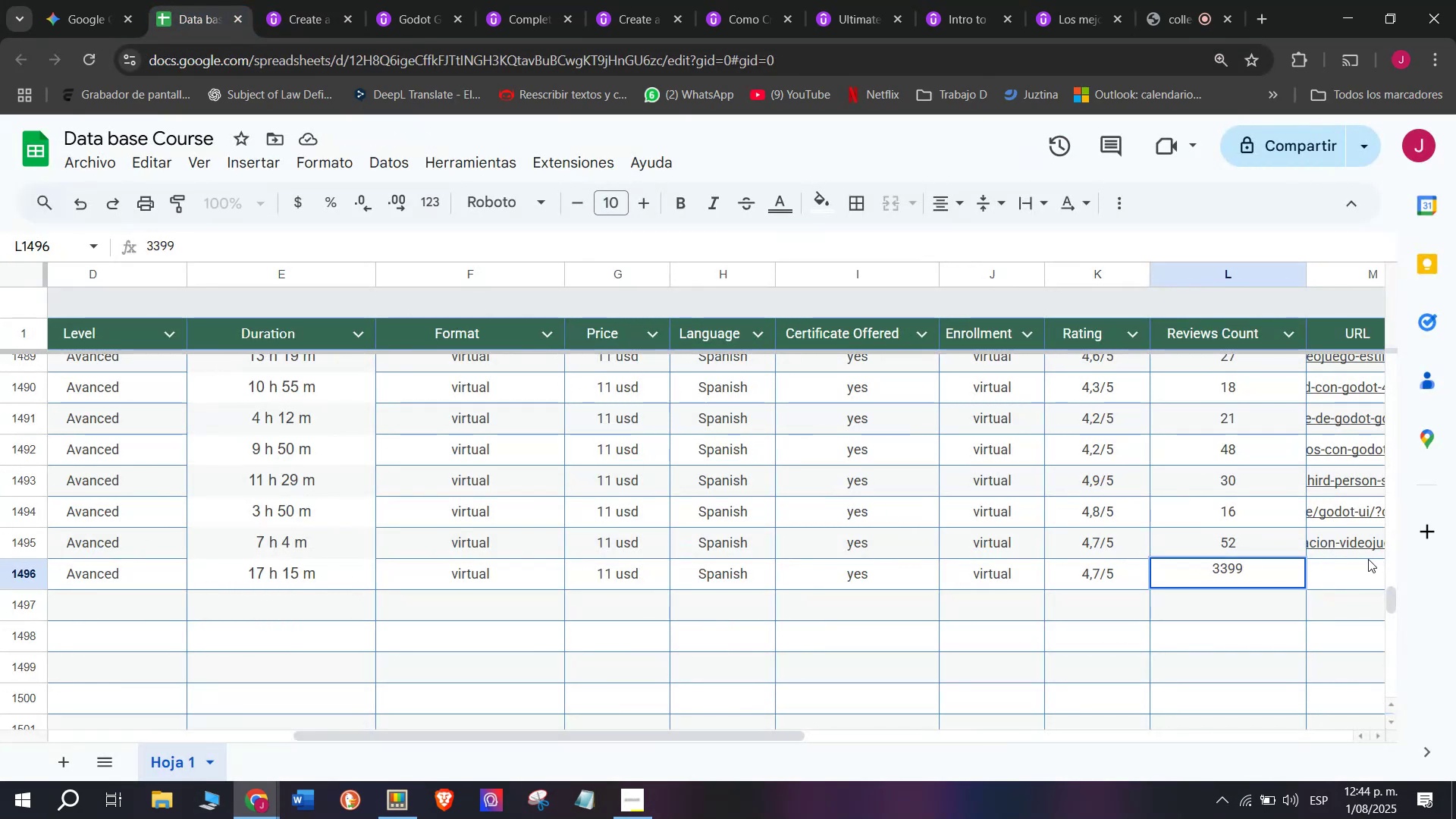 
left_click([1352, 570])
 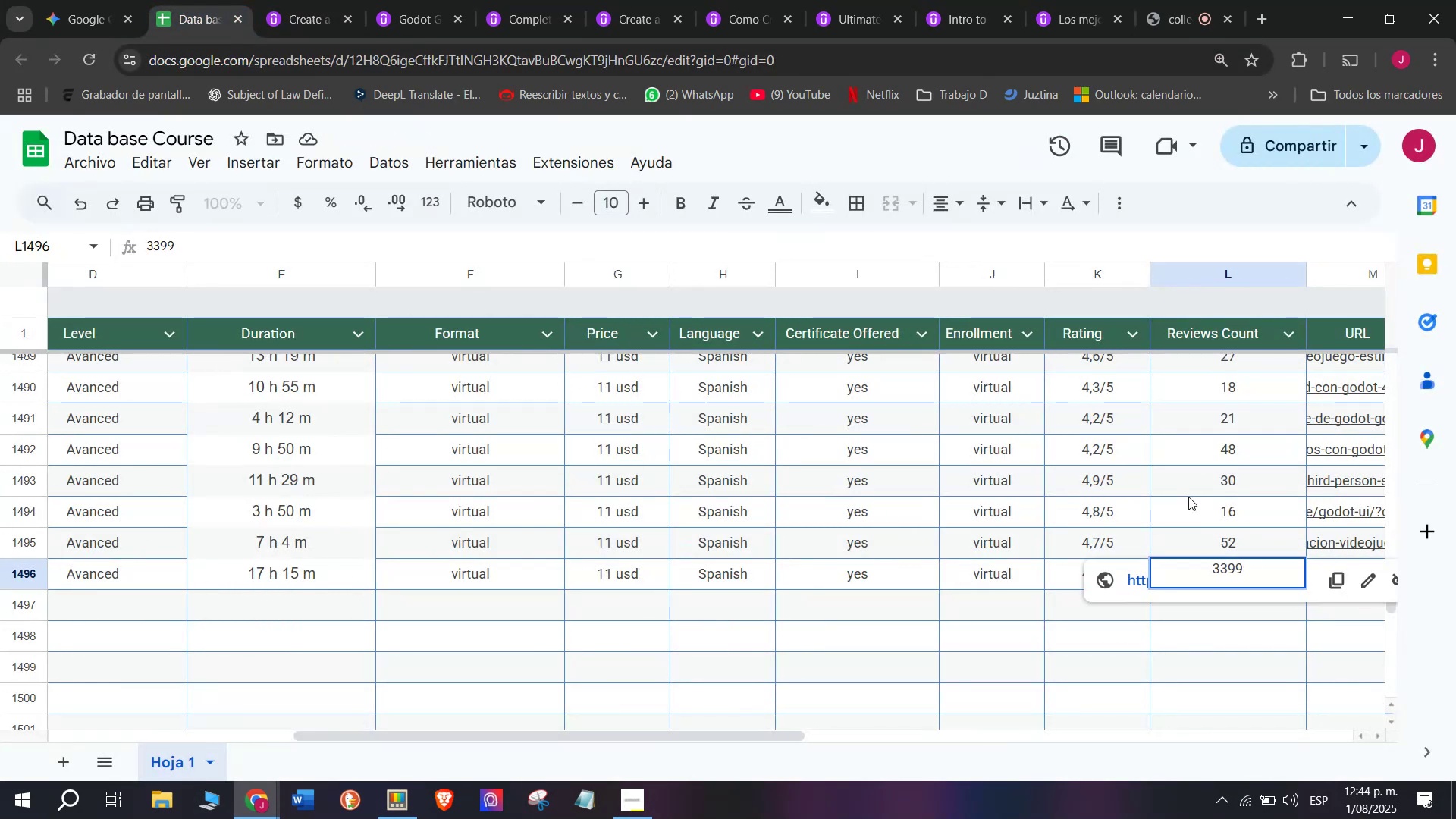 
left_click([1163, 473])
 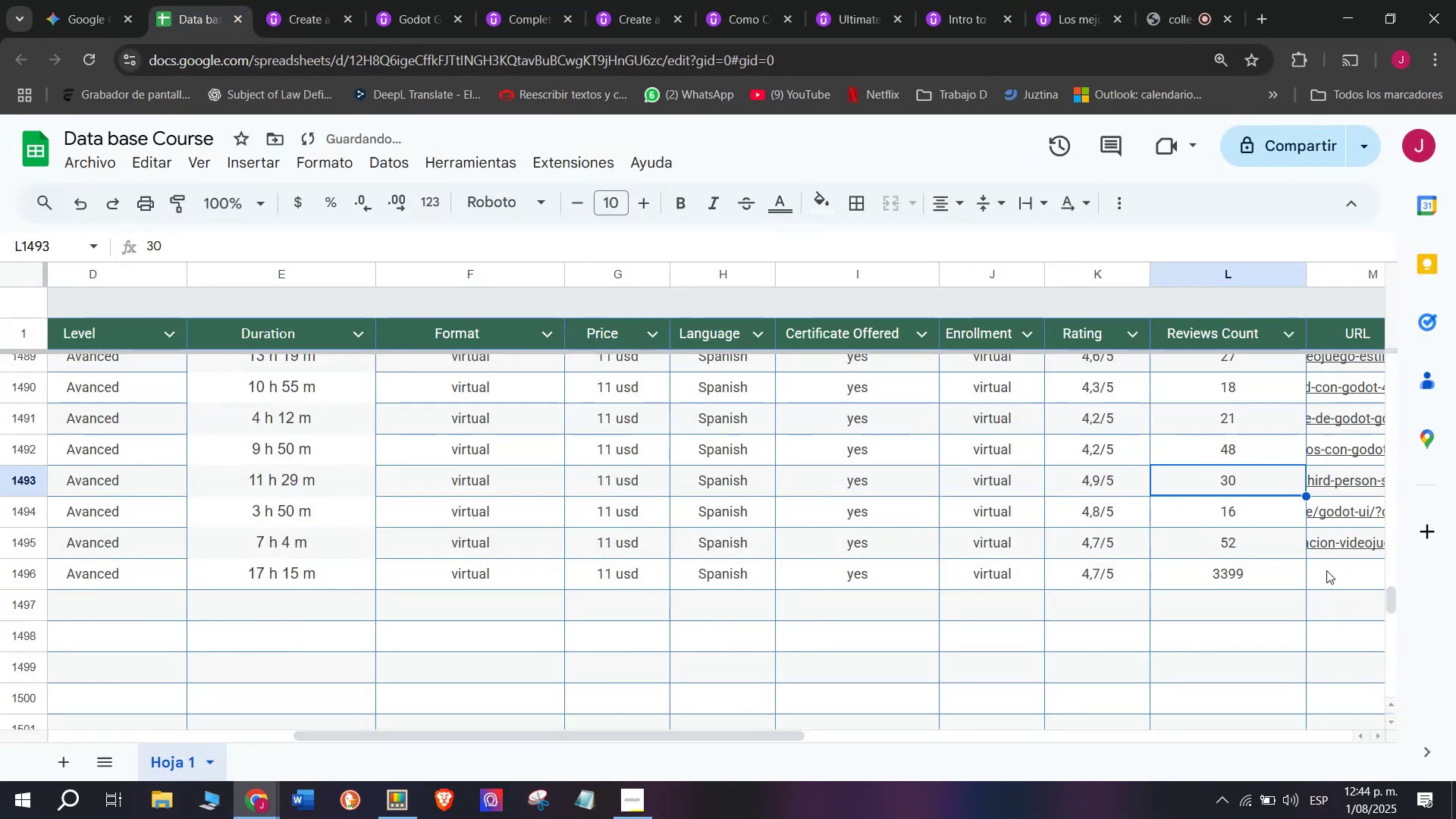 
left_click([1333, 574])
 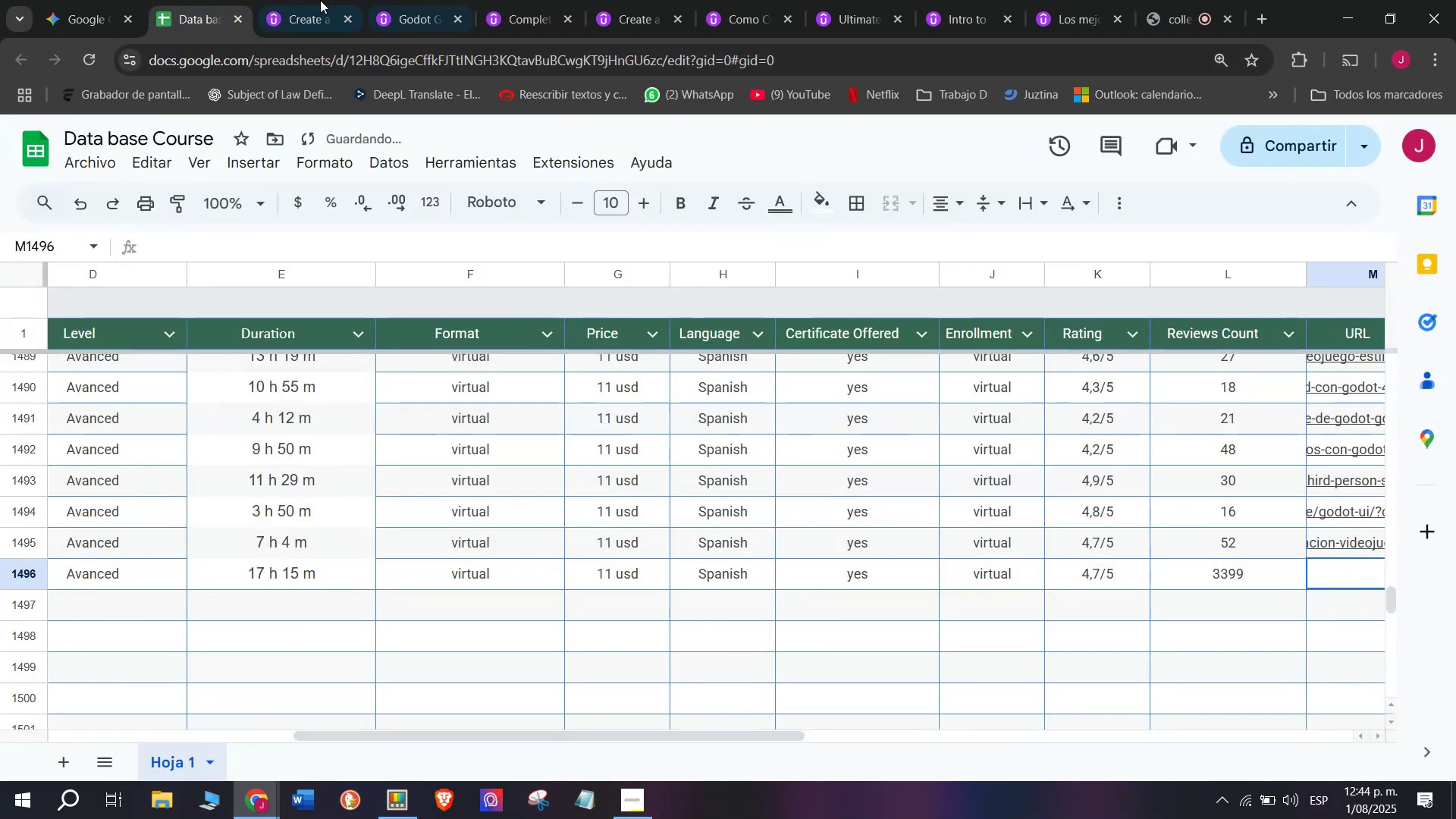 
left_click([300, 0])
 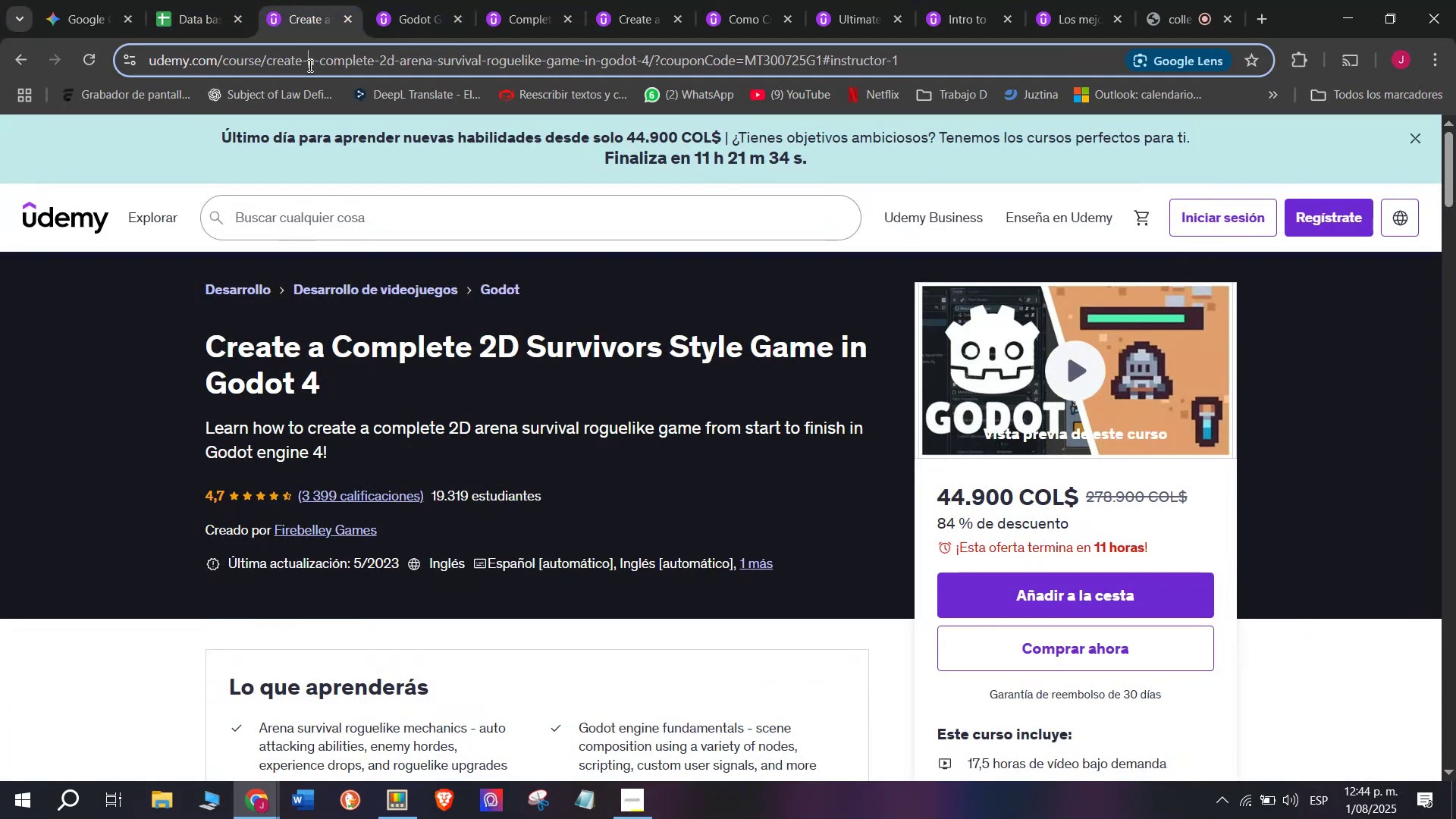 
double_click([309, 65])
 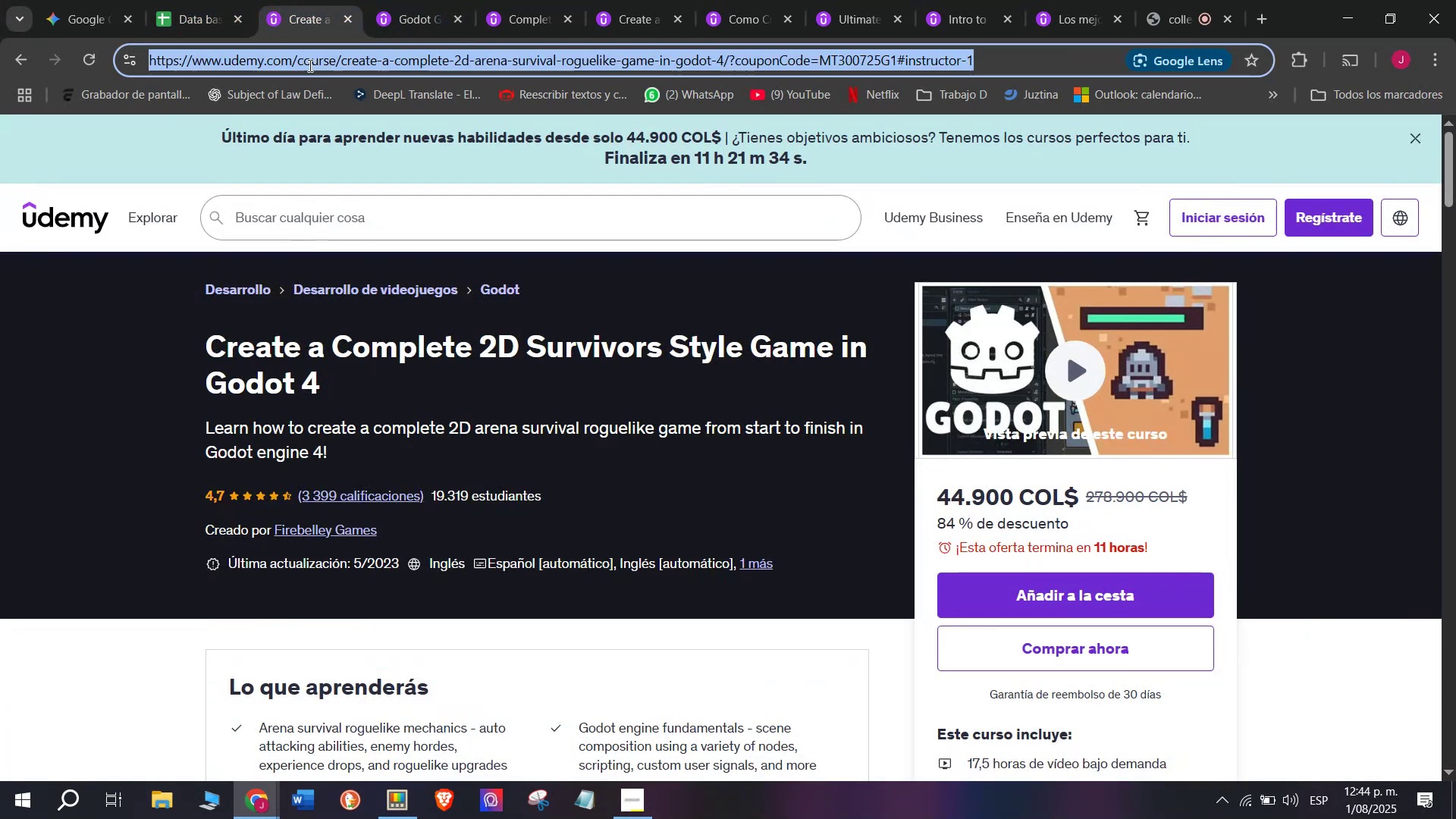 
triple_click([309, 65])
 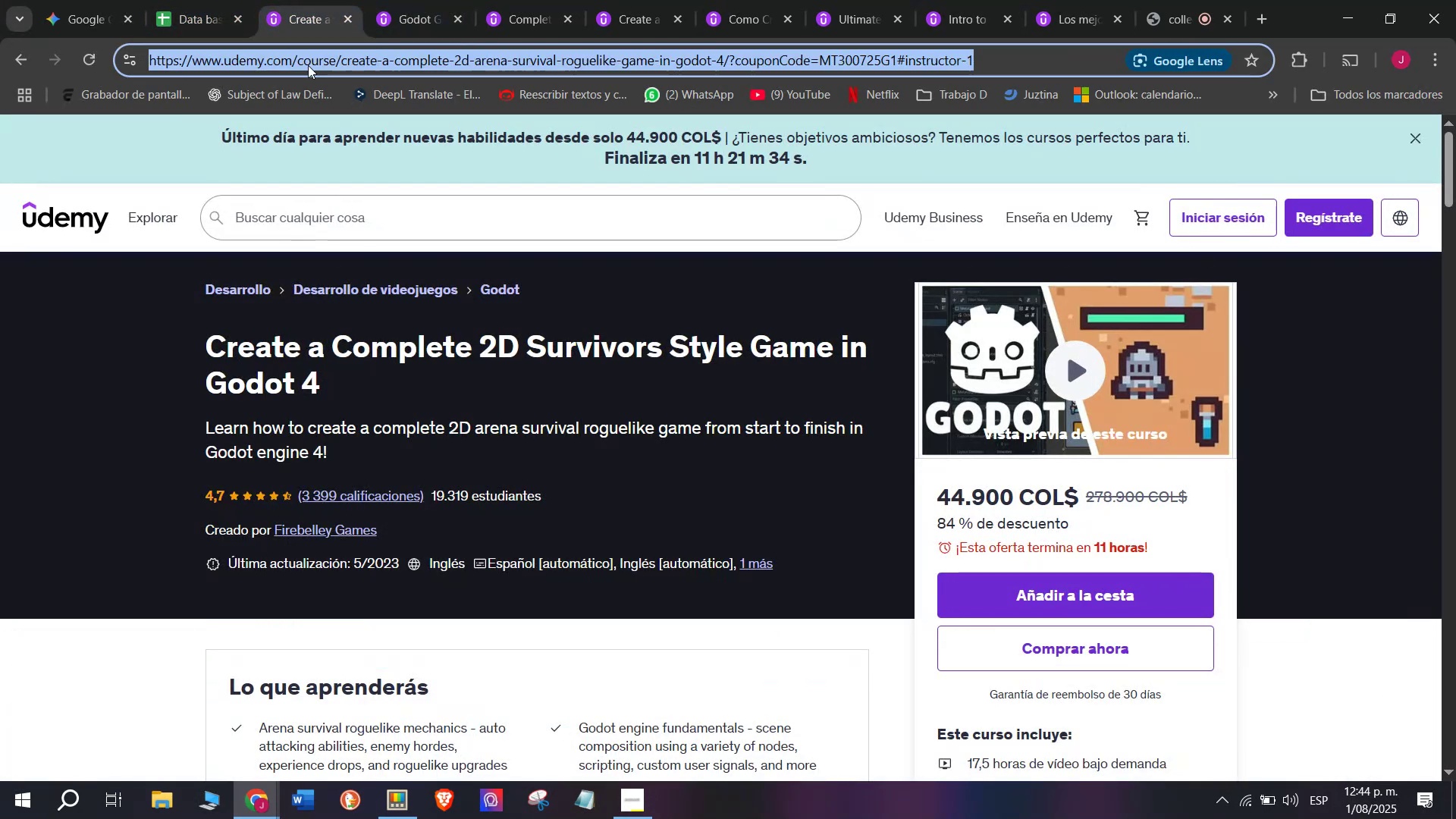 
key(Break)
 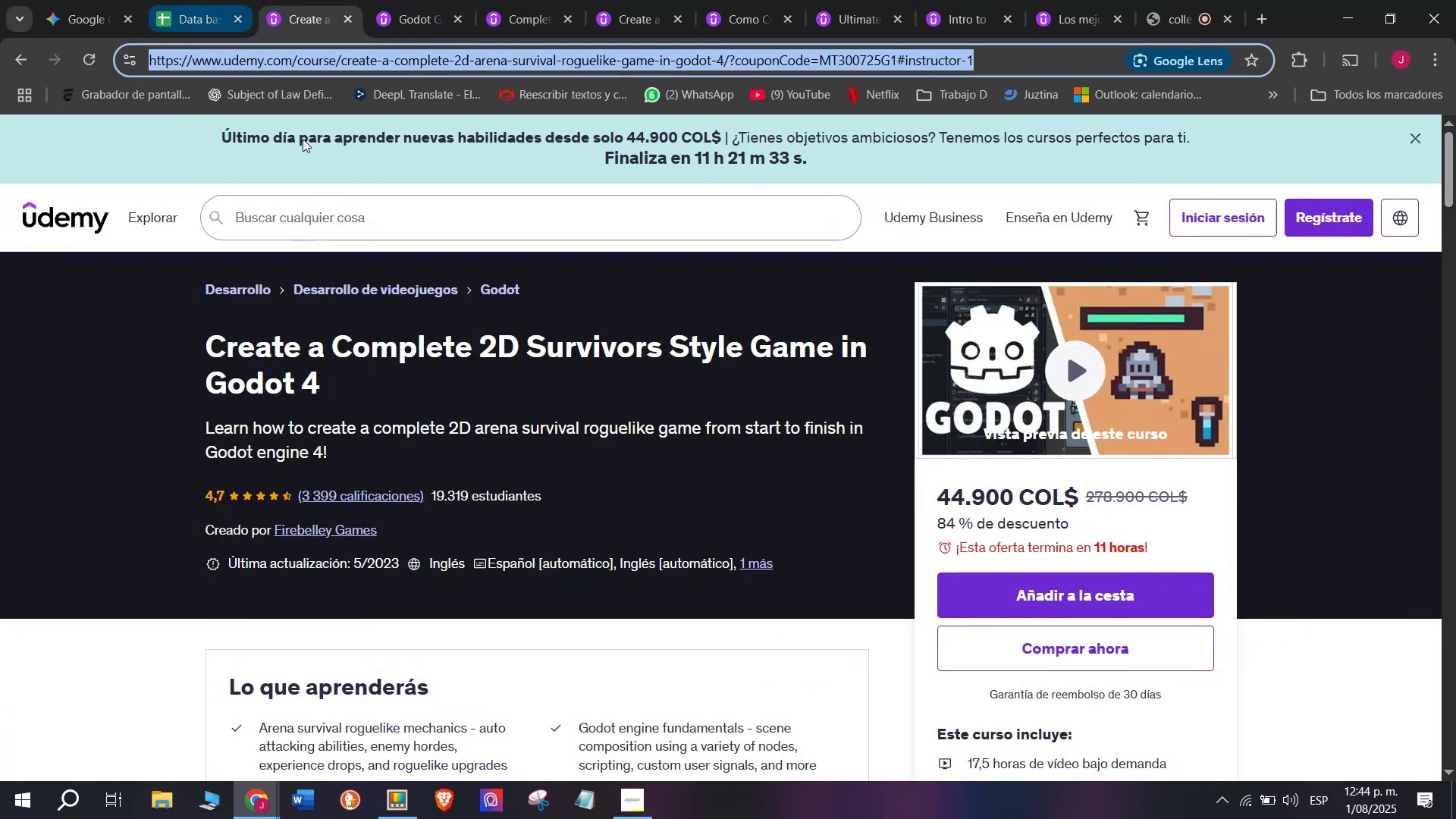 
key(Control+ControlLeft)
 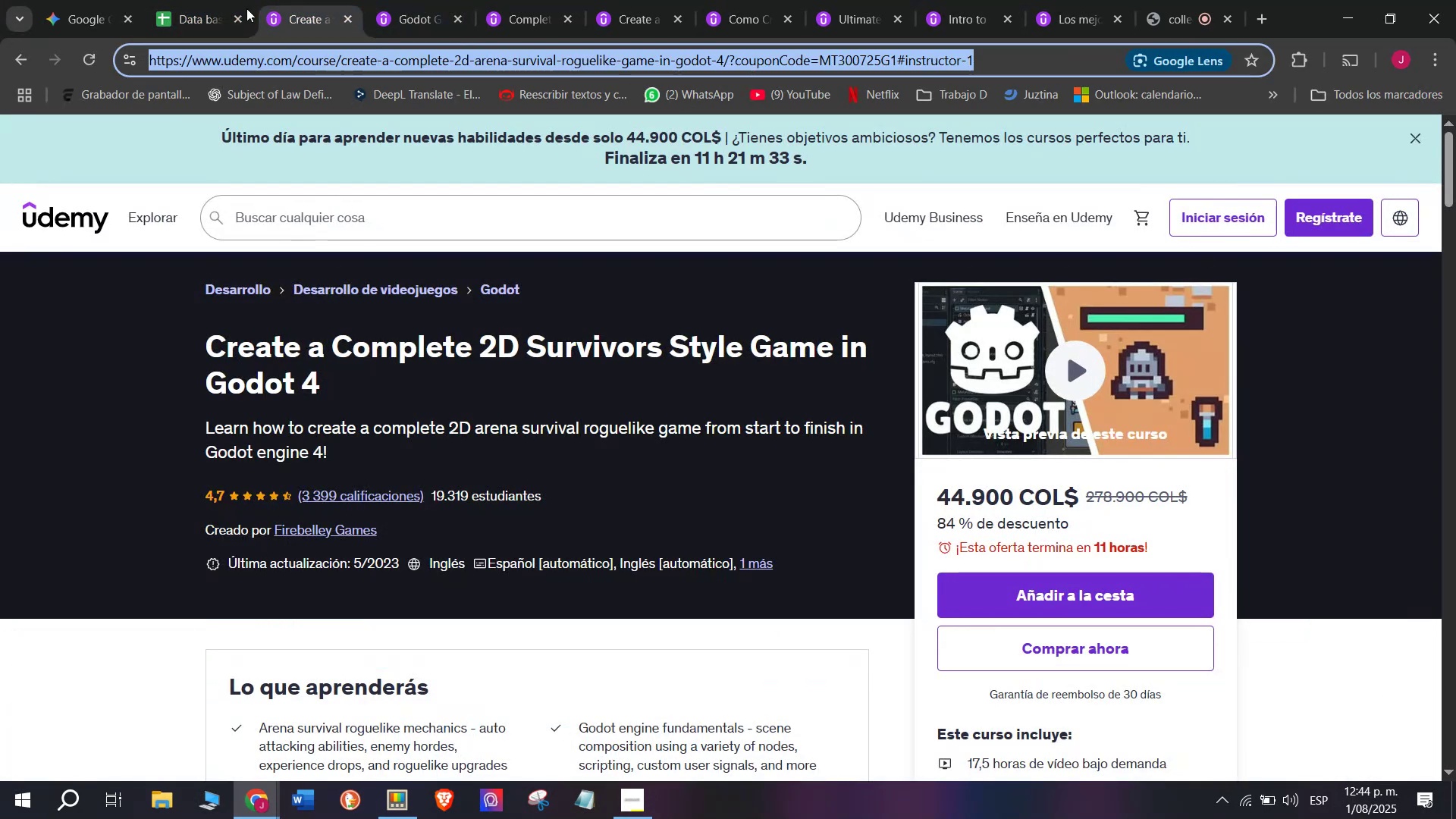 
key(Control+C)
 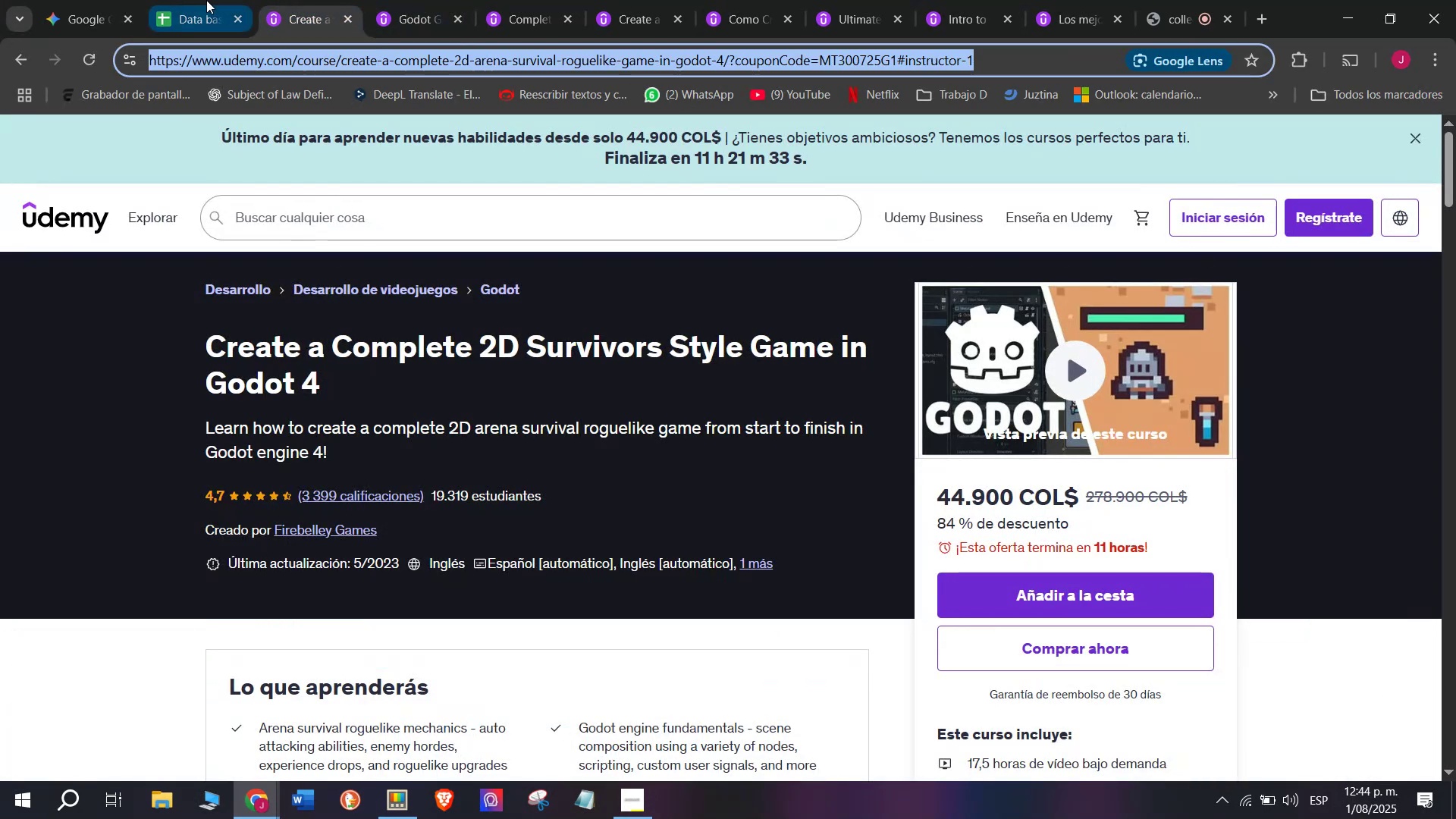 
triple_click([206, 0])
 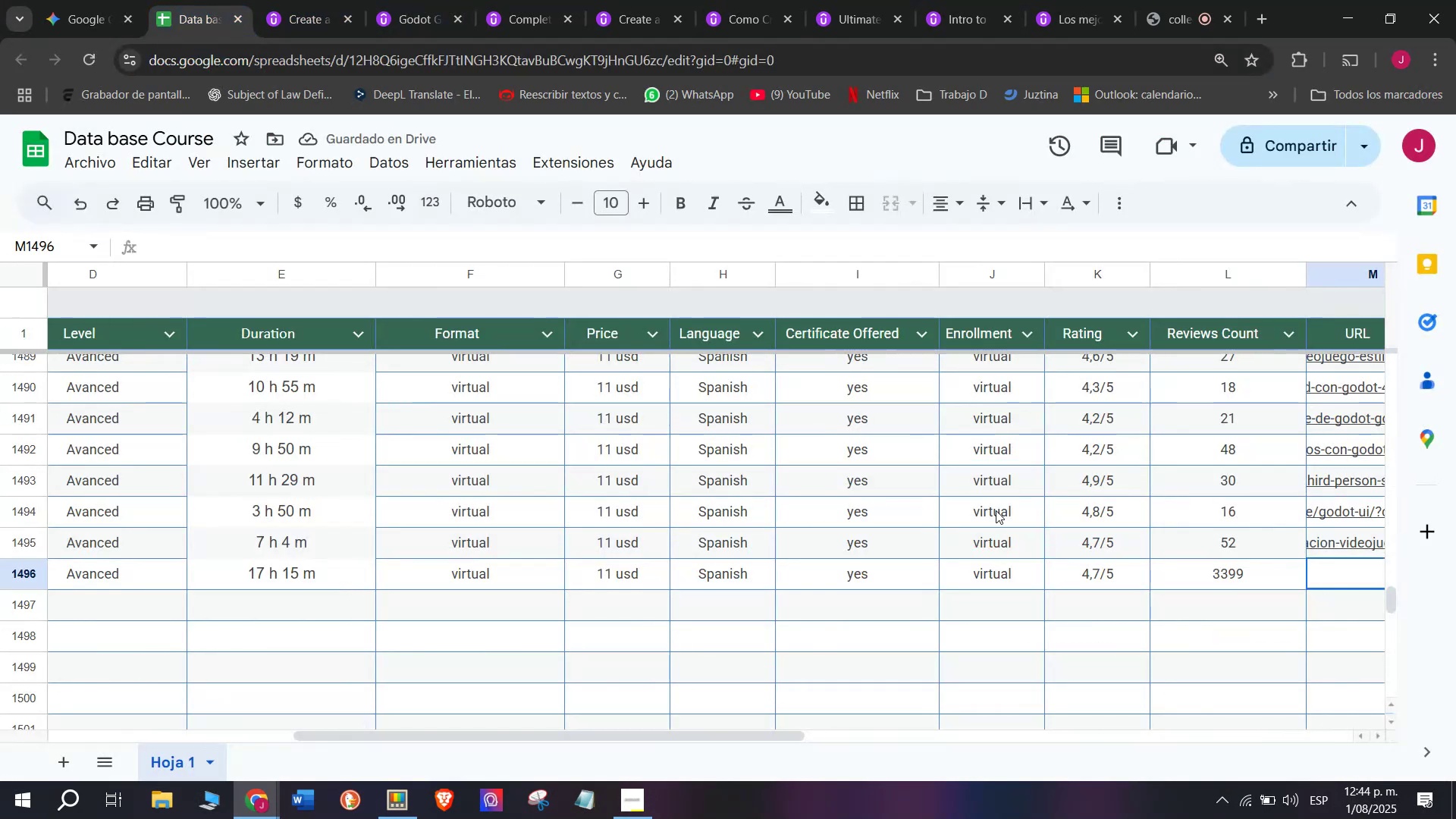 
key(Z)
 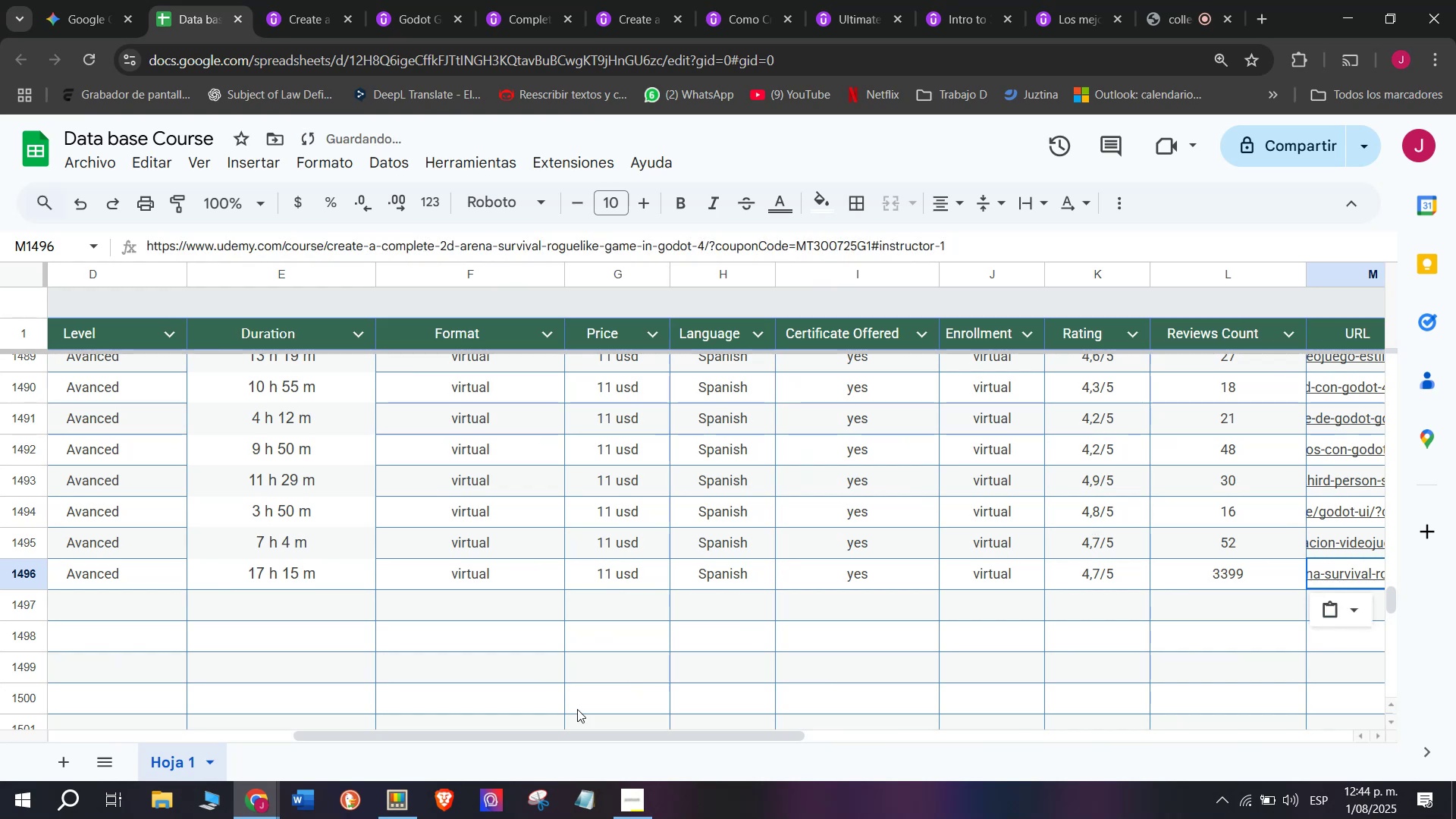 
key(Control+ControlLeft)
 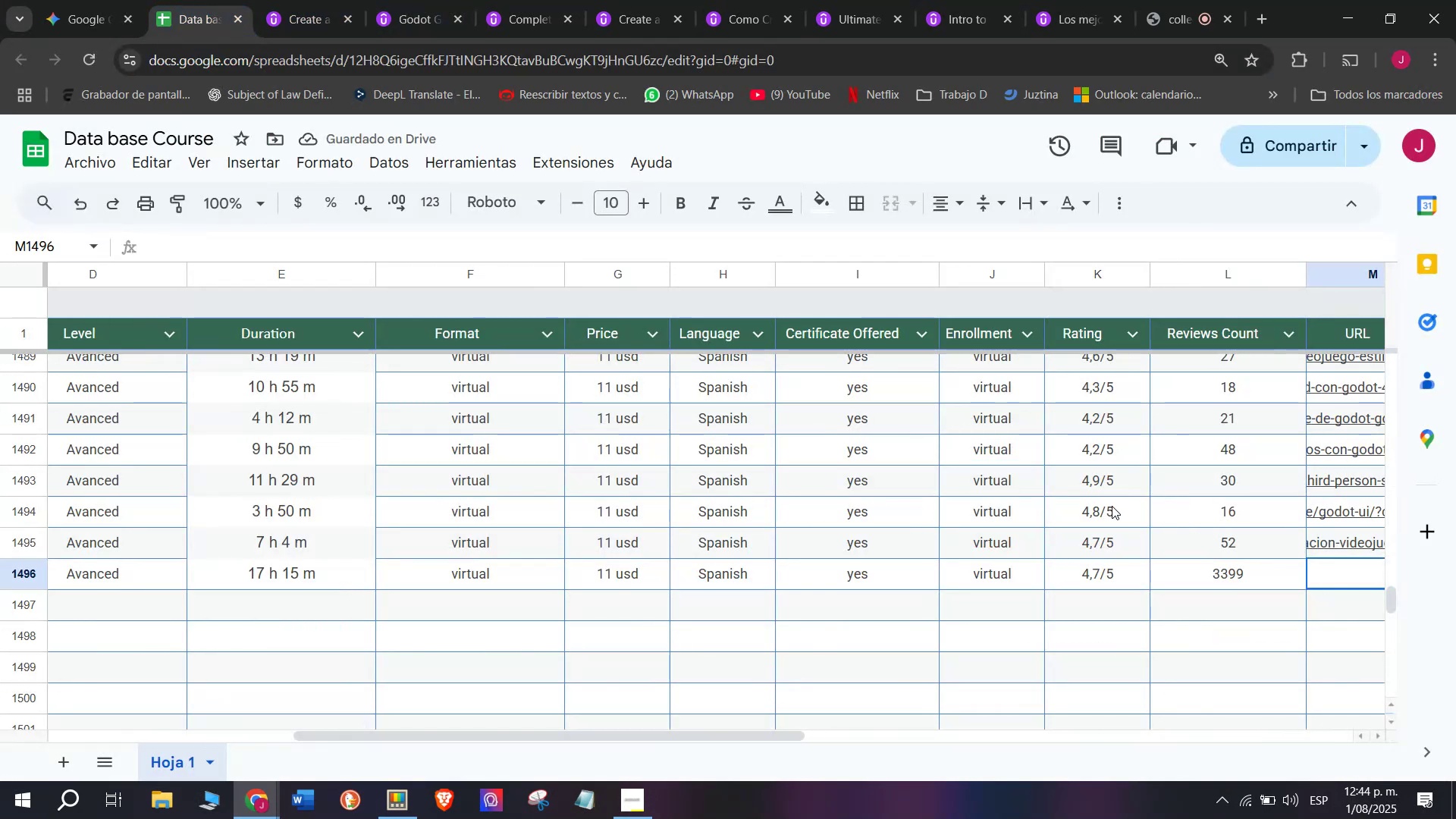 
key(Control+V)
 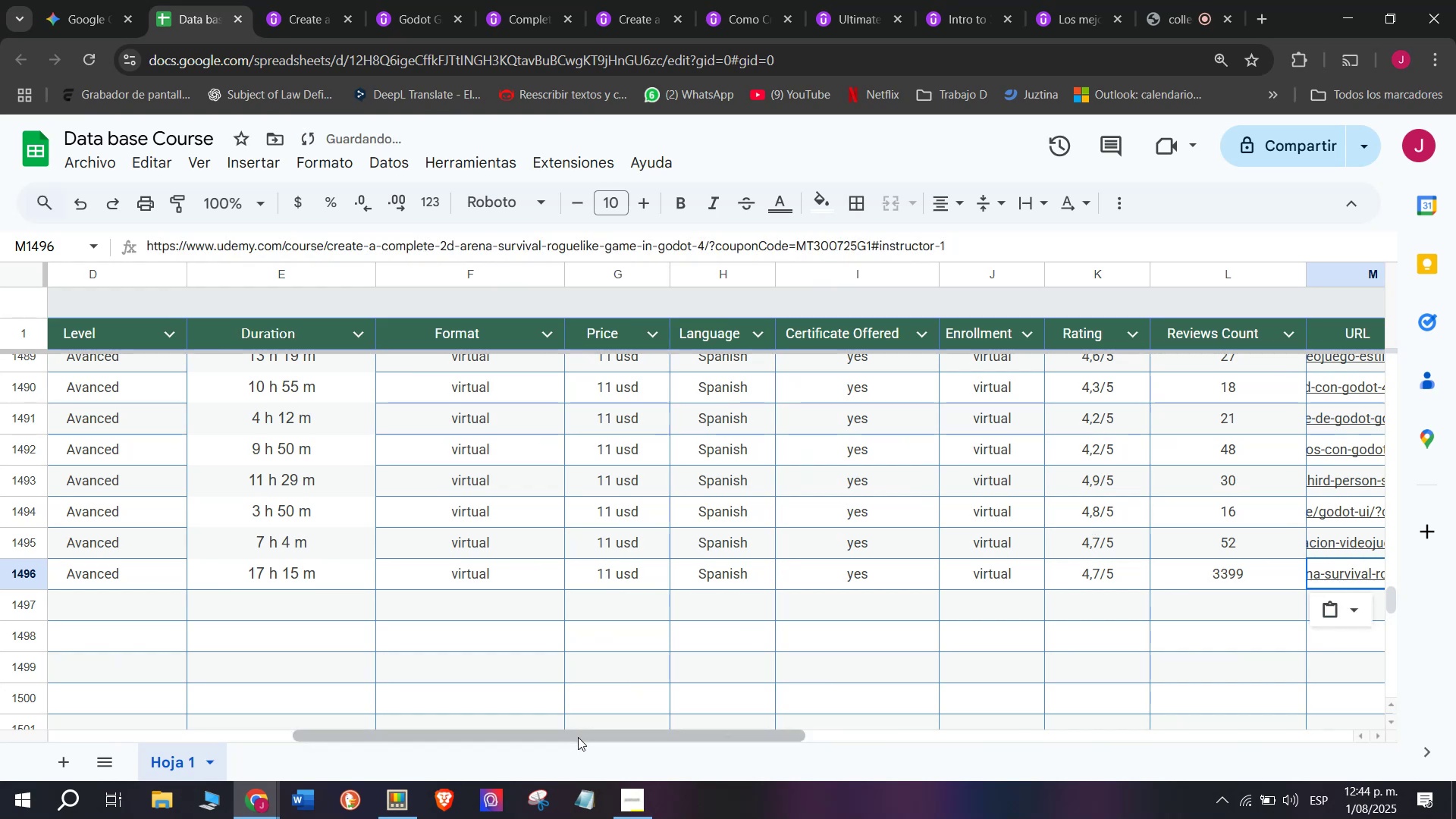 
left_click_drag(start_coordinate=[580, 737], to_coordinate=[104, 811])
 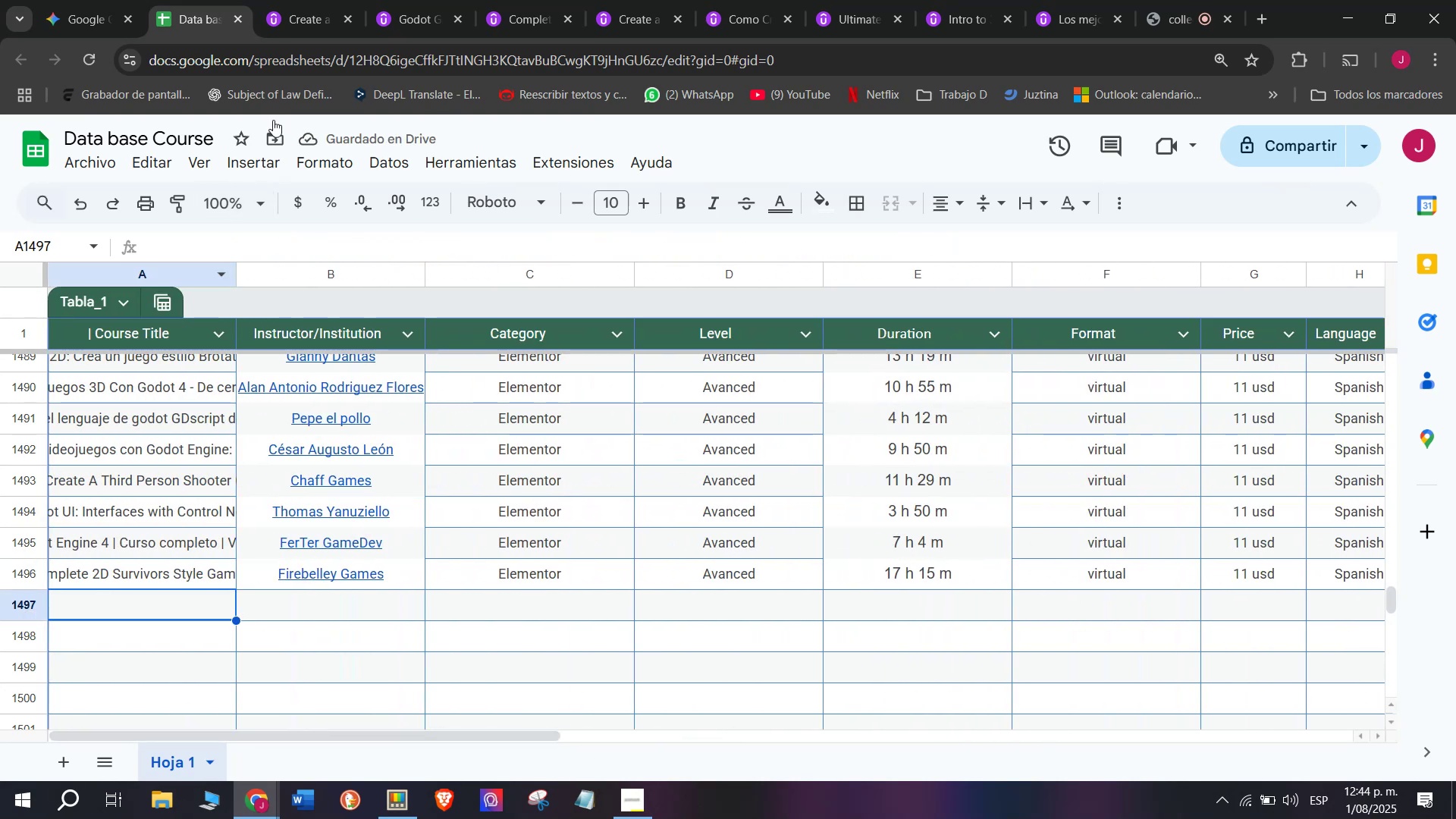 
left_click([286, 0])
 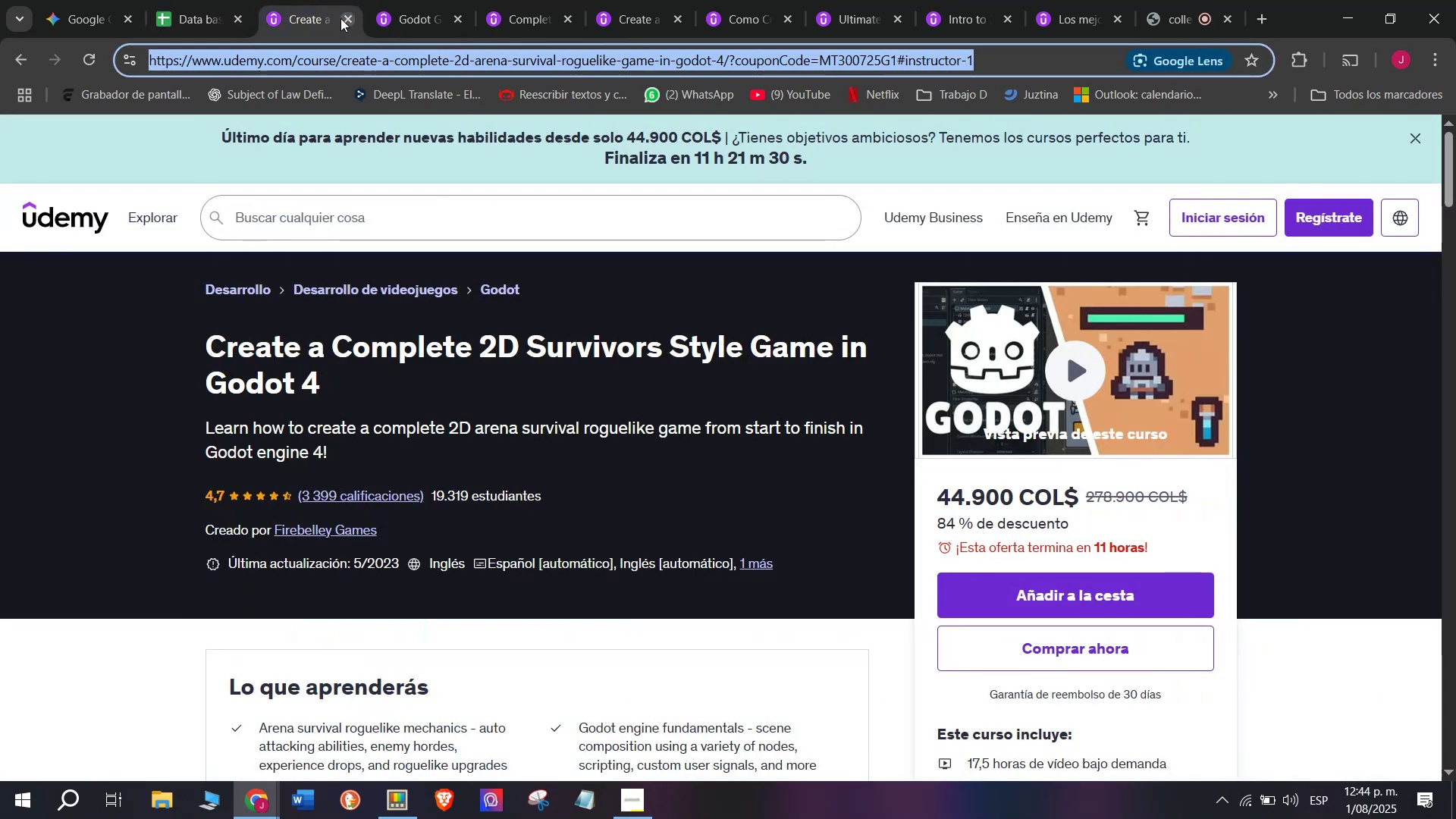 
left_click([342, 18])
 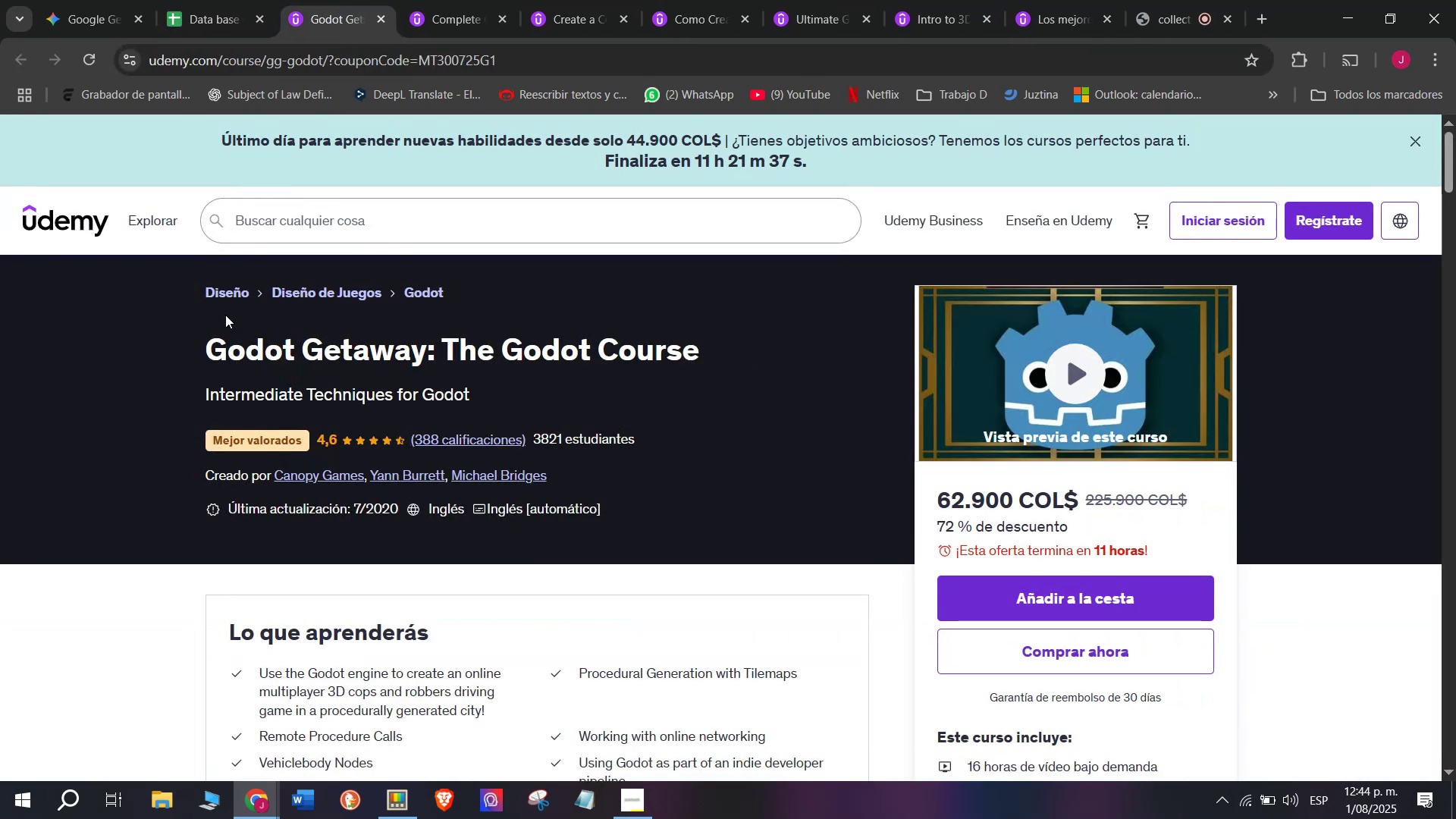 
left_click_drag(start_coordinate=[198, 344], to_coordinate=[764, 328])
 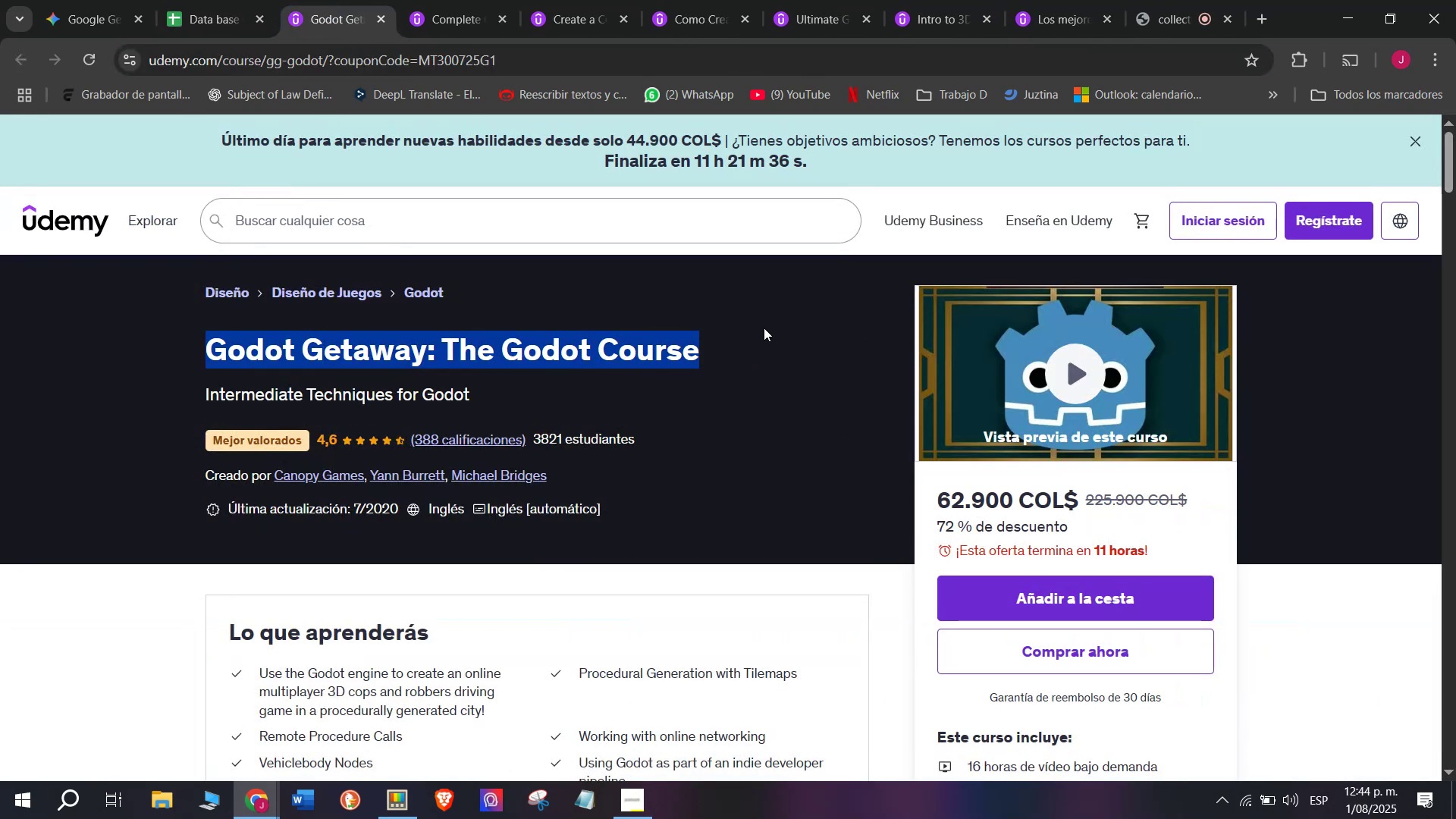 
key(Control+ControlLeft)
 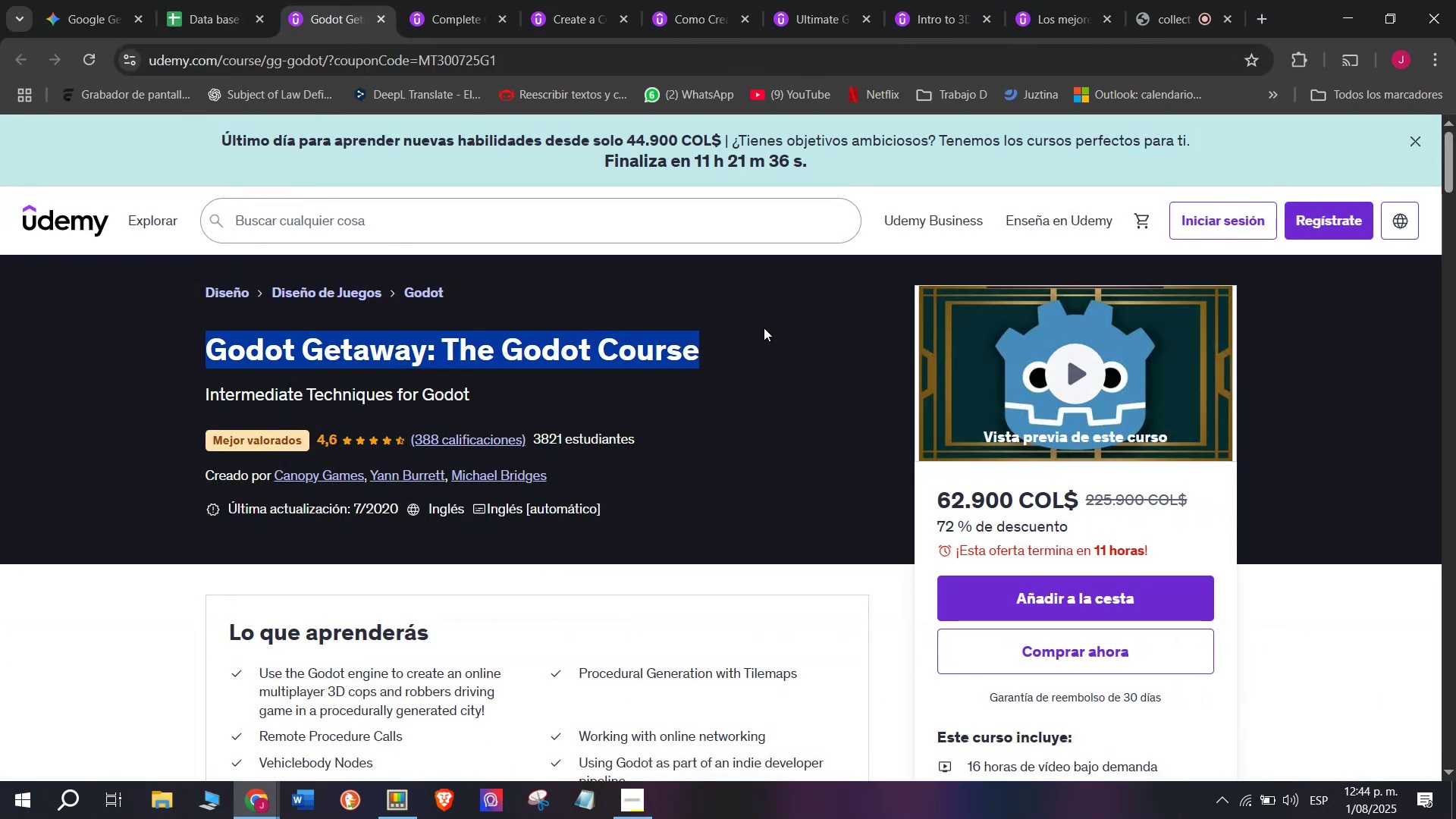 
key(Break)
 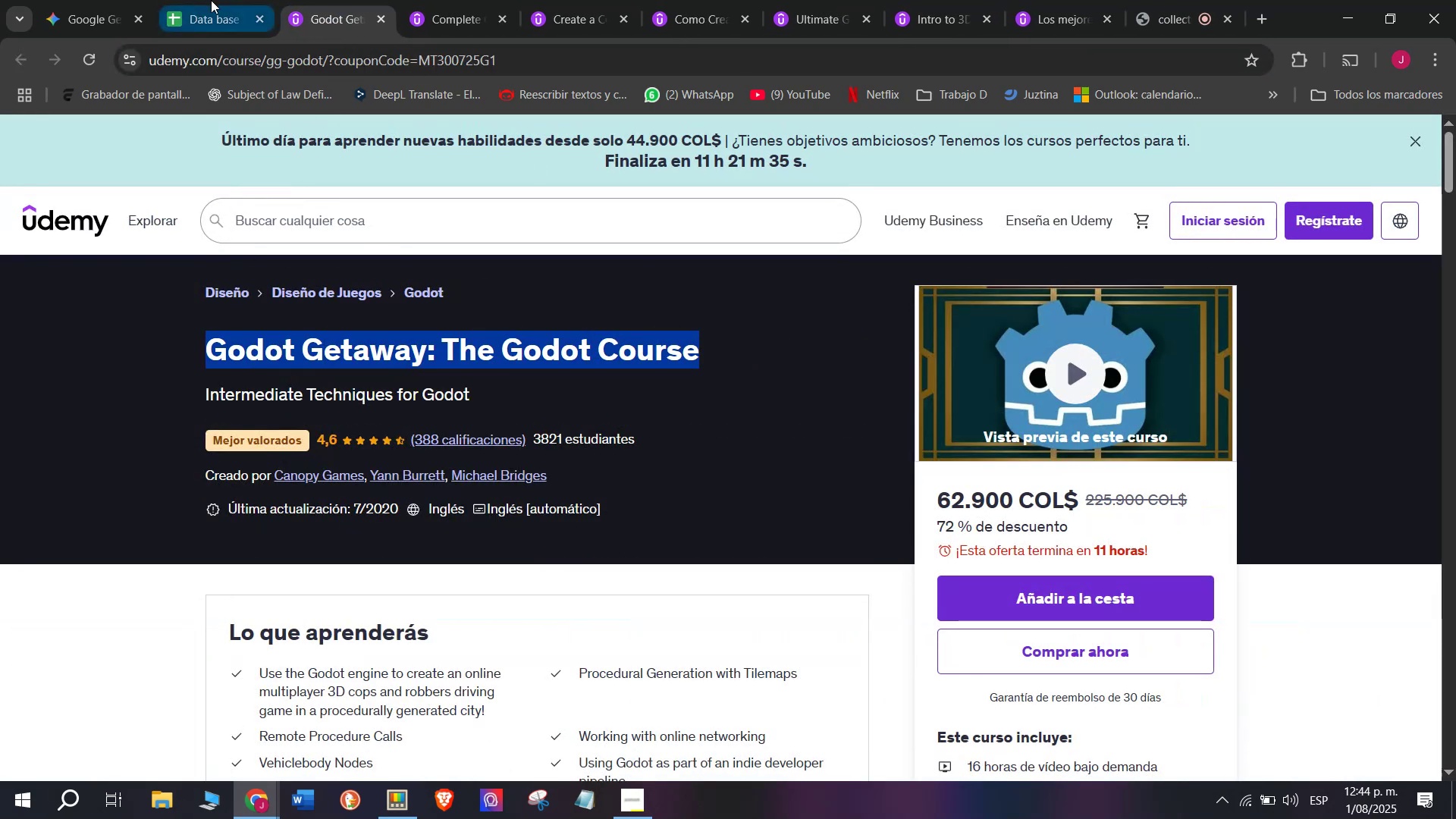 
key(Control+C)
 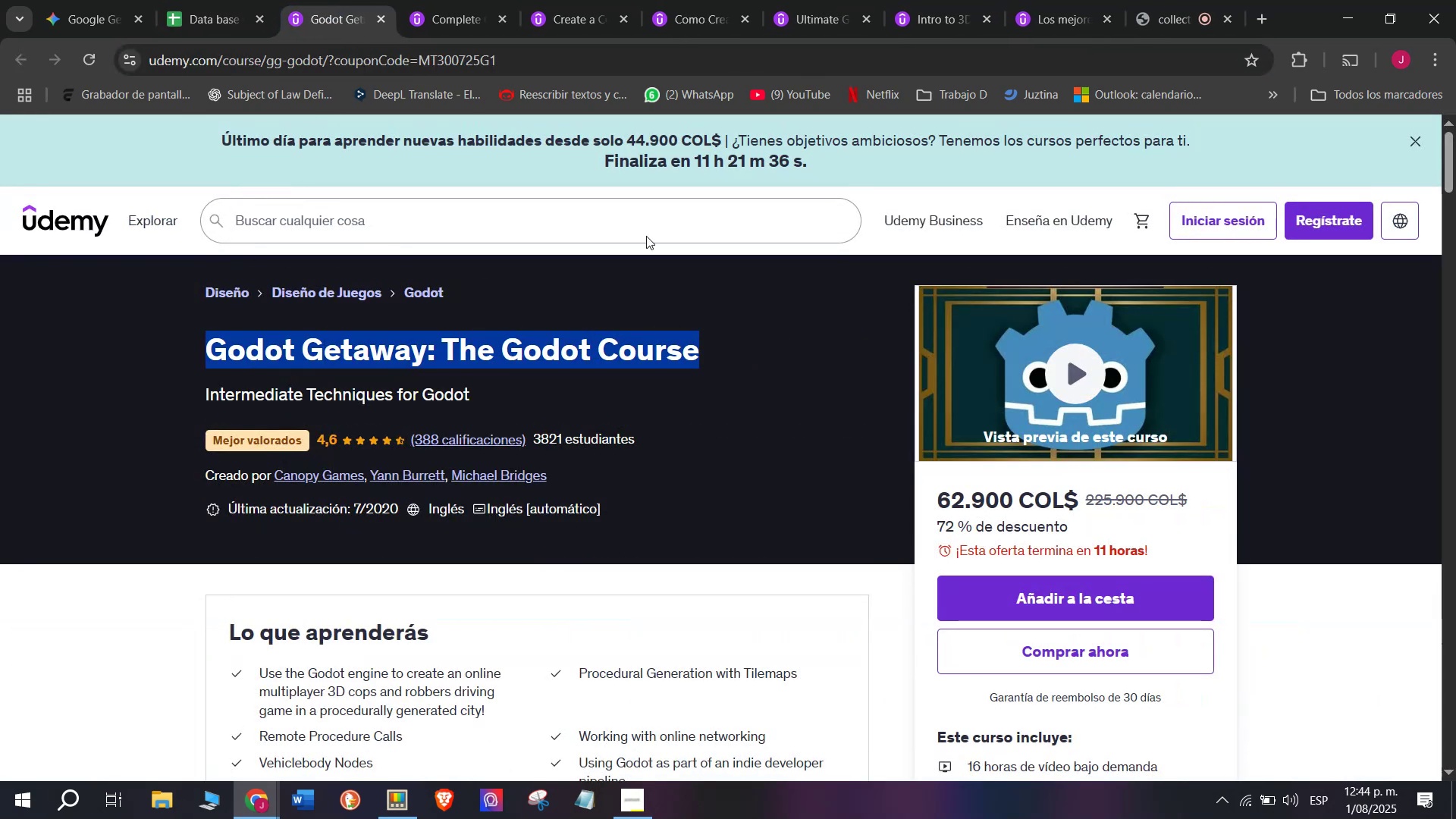 
key(Break)
 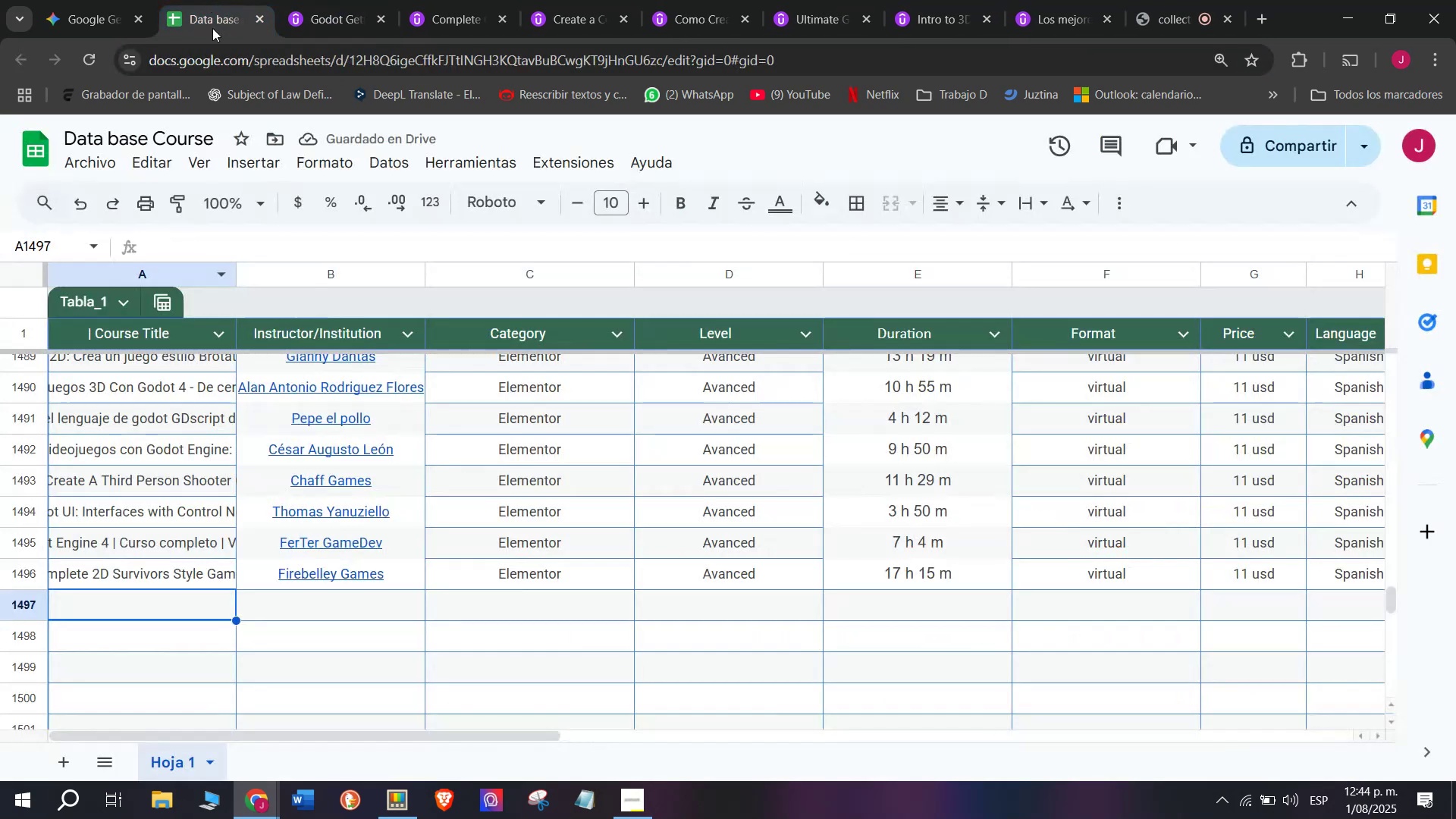 
key(Control+ControlLeft)
 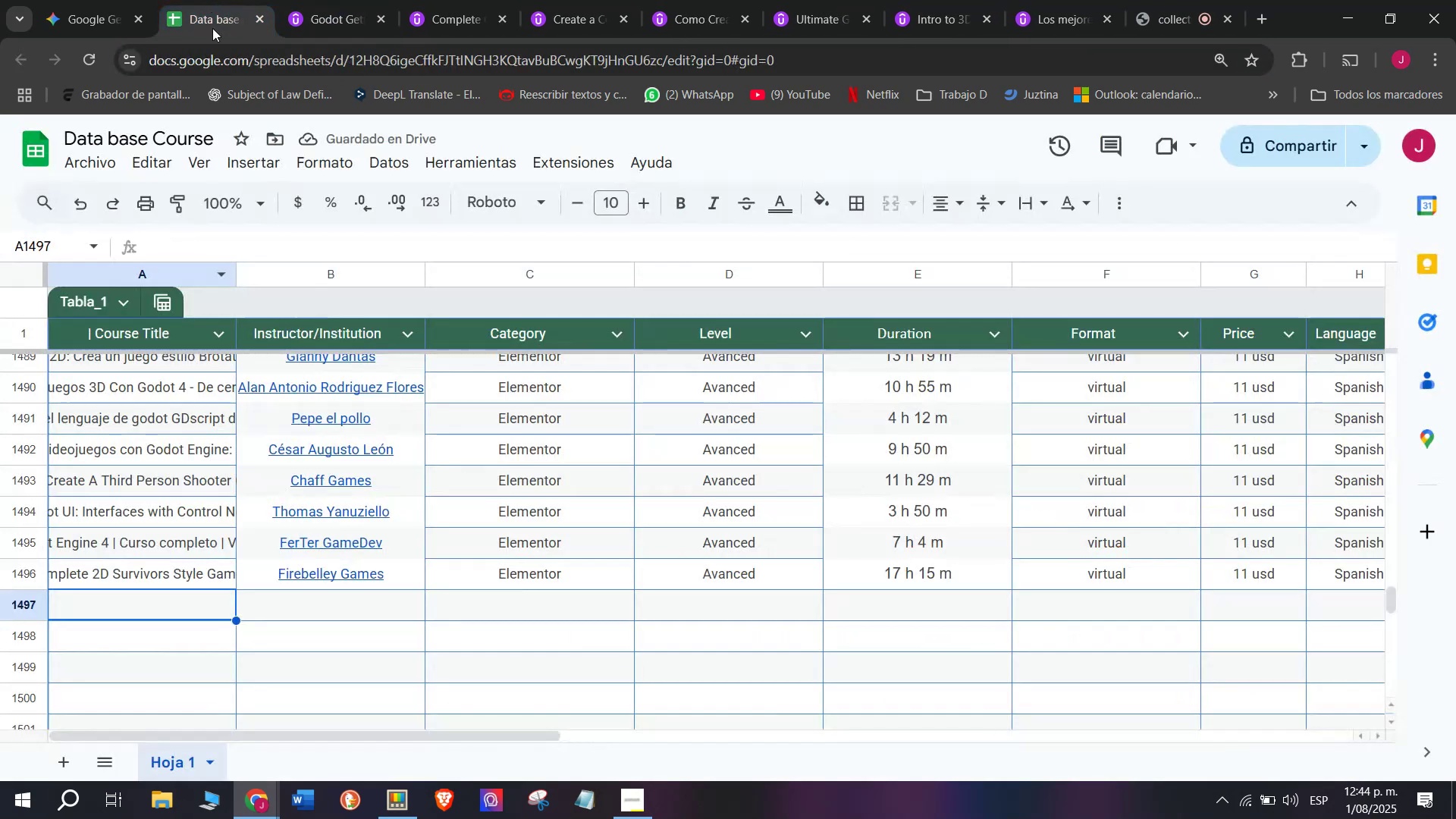 
key(Control+C)
 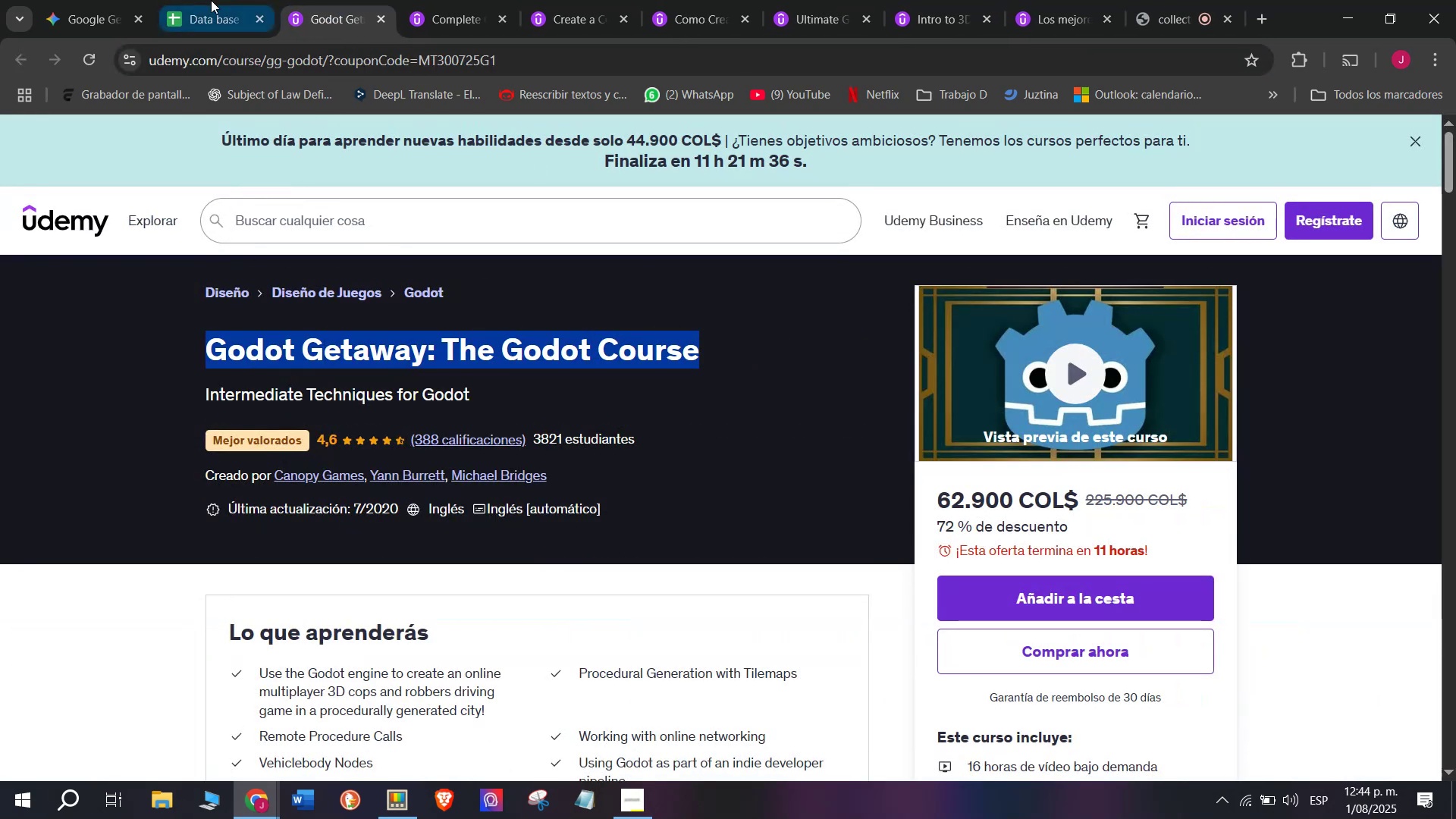 
left_click([211, 0])
 